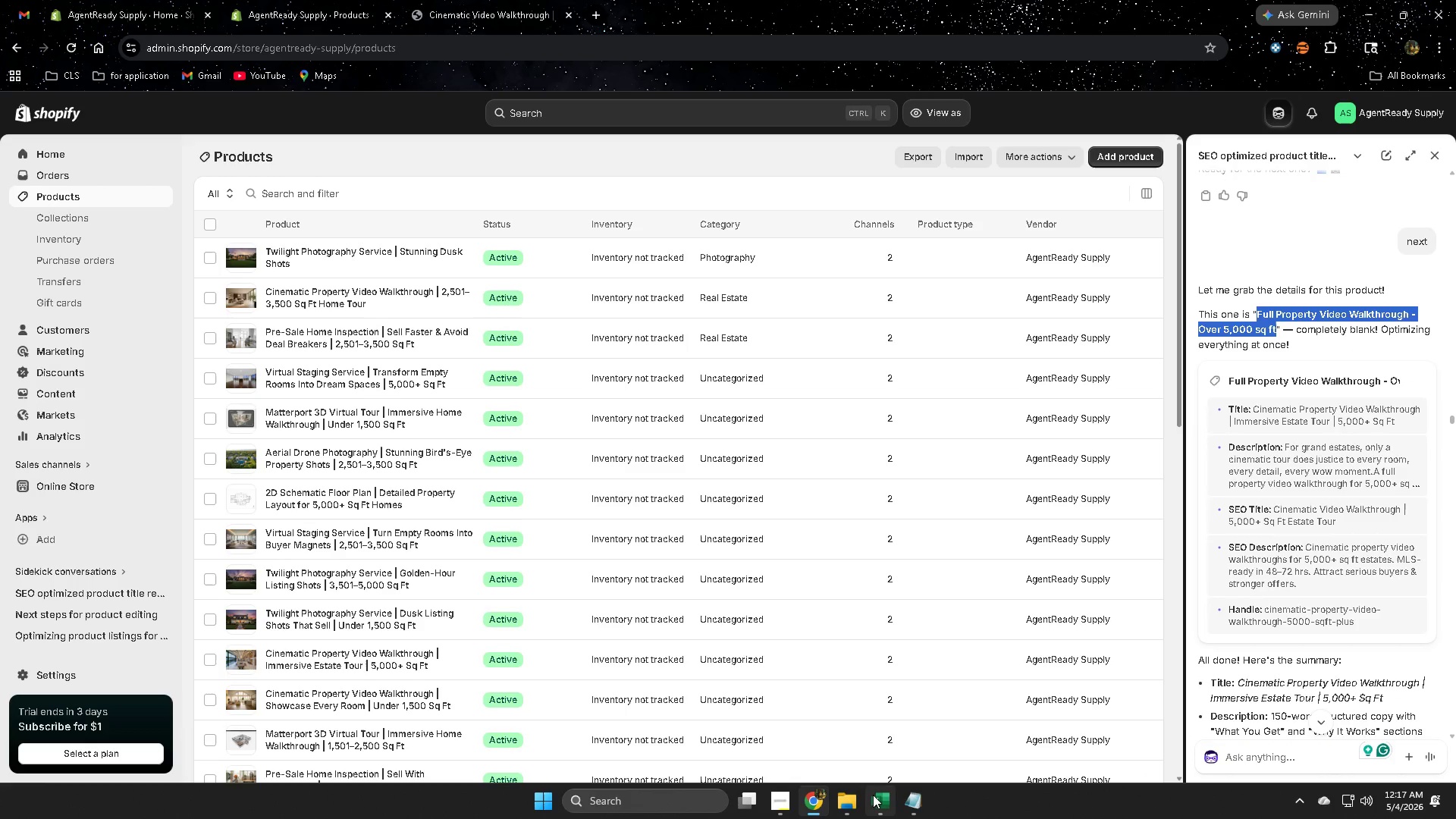 
left_click([873, 795])
 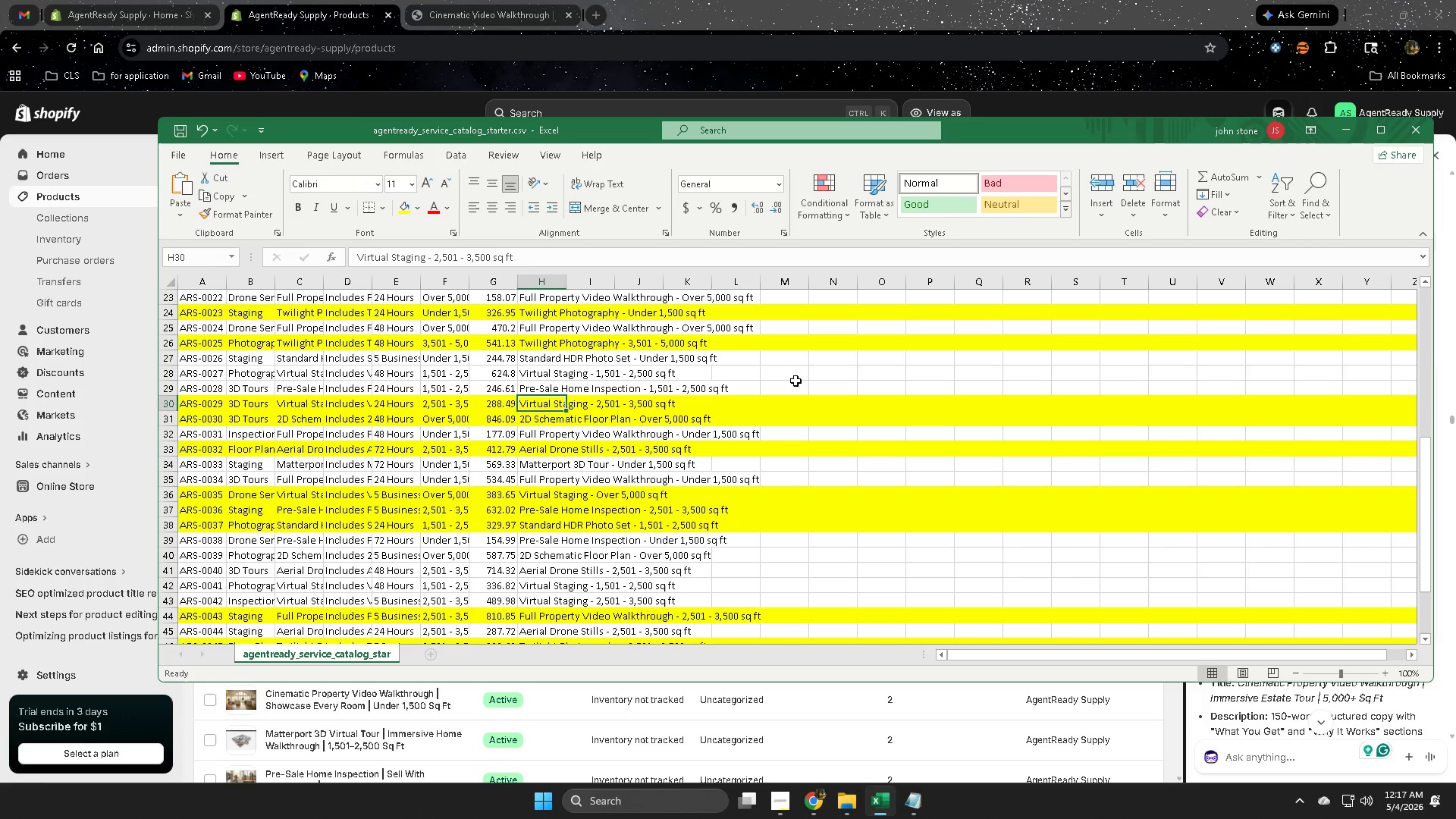 
left_click([795, 381])
 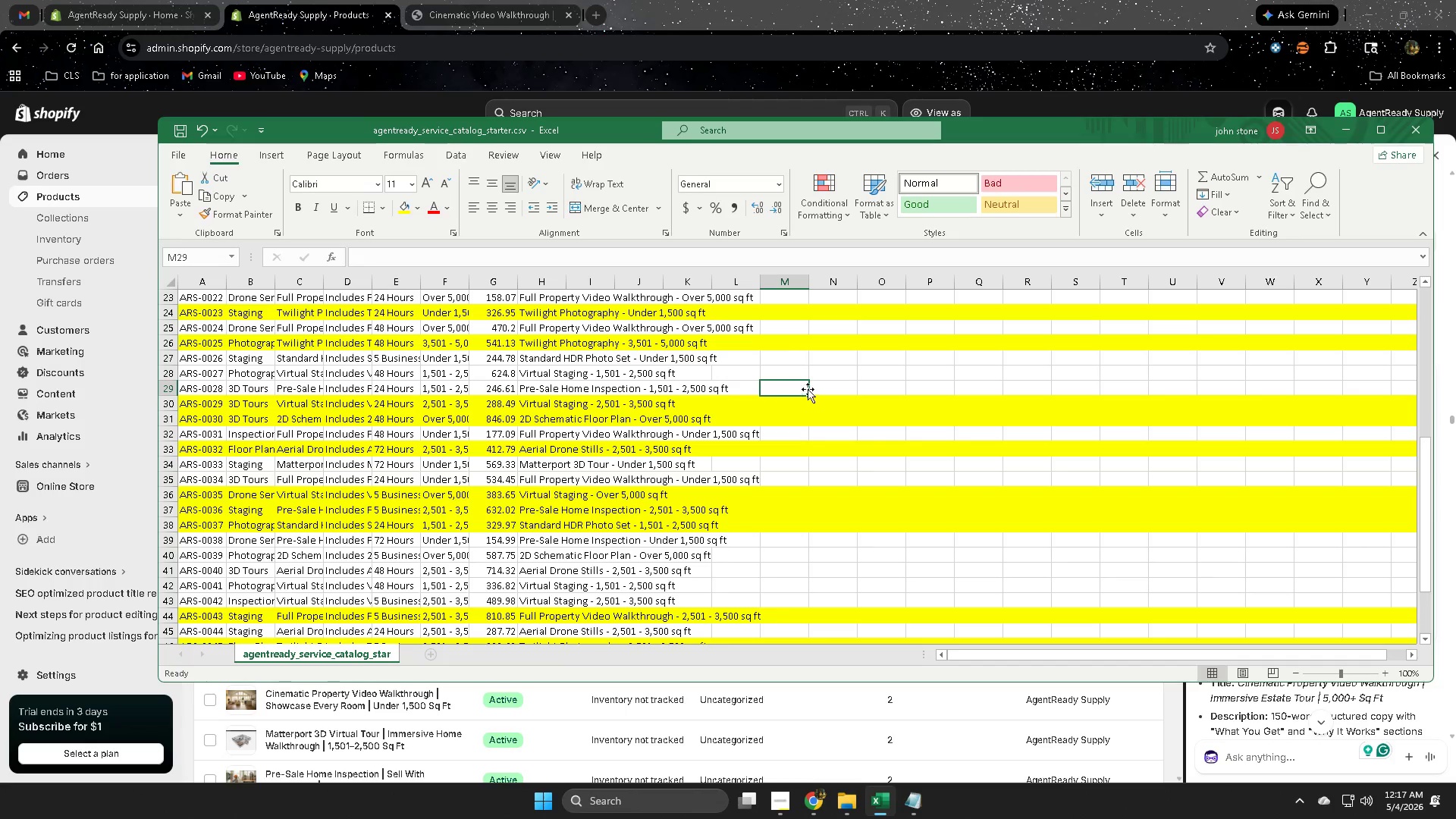 
key(Control+F)
 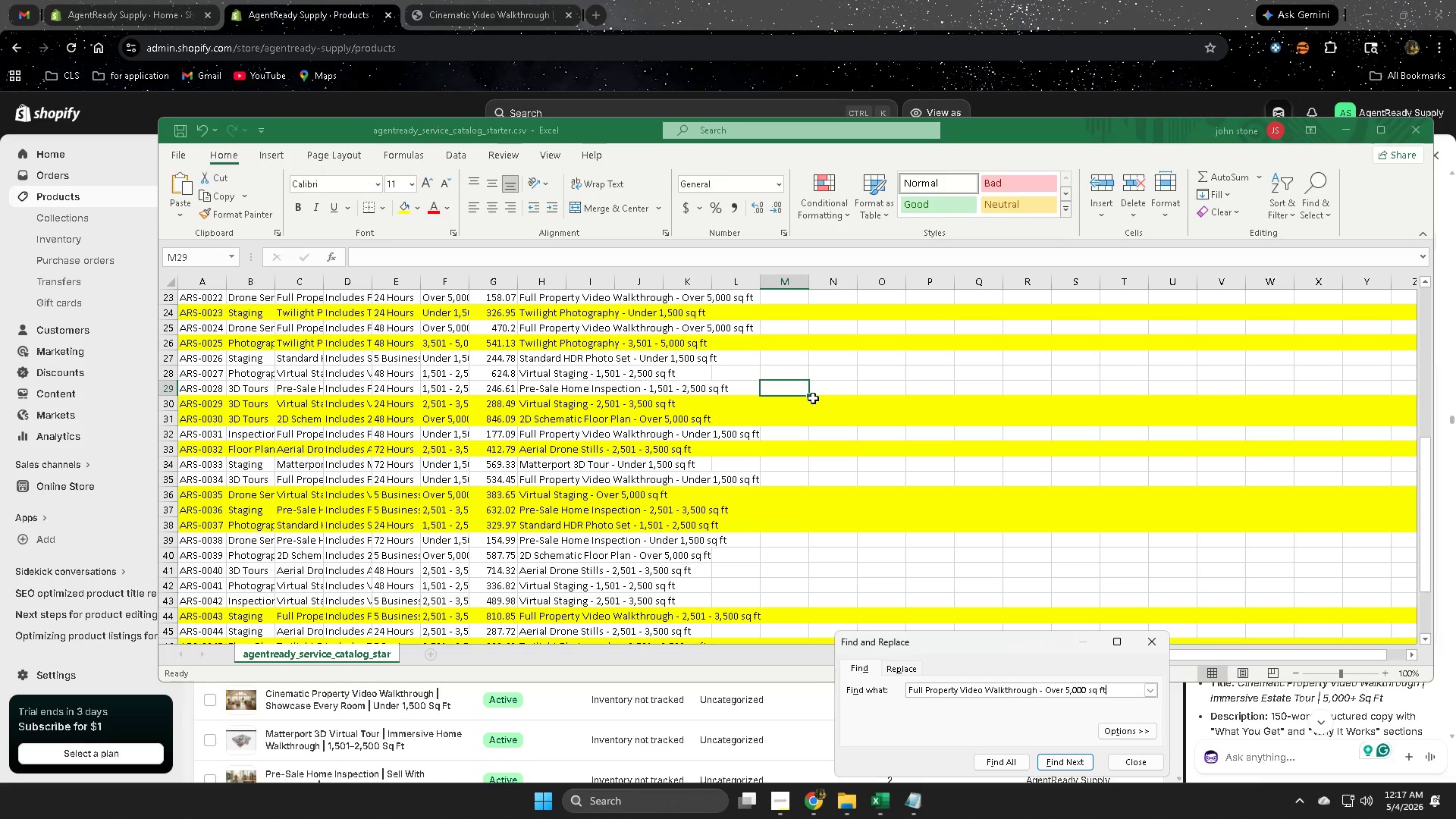 
key(Control+V)
 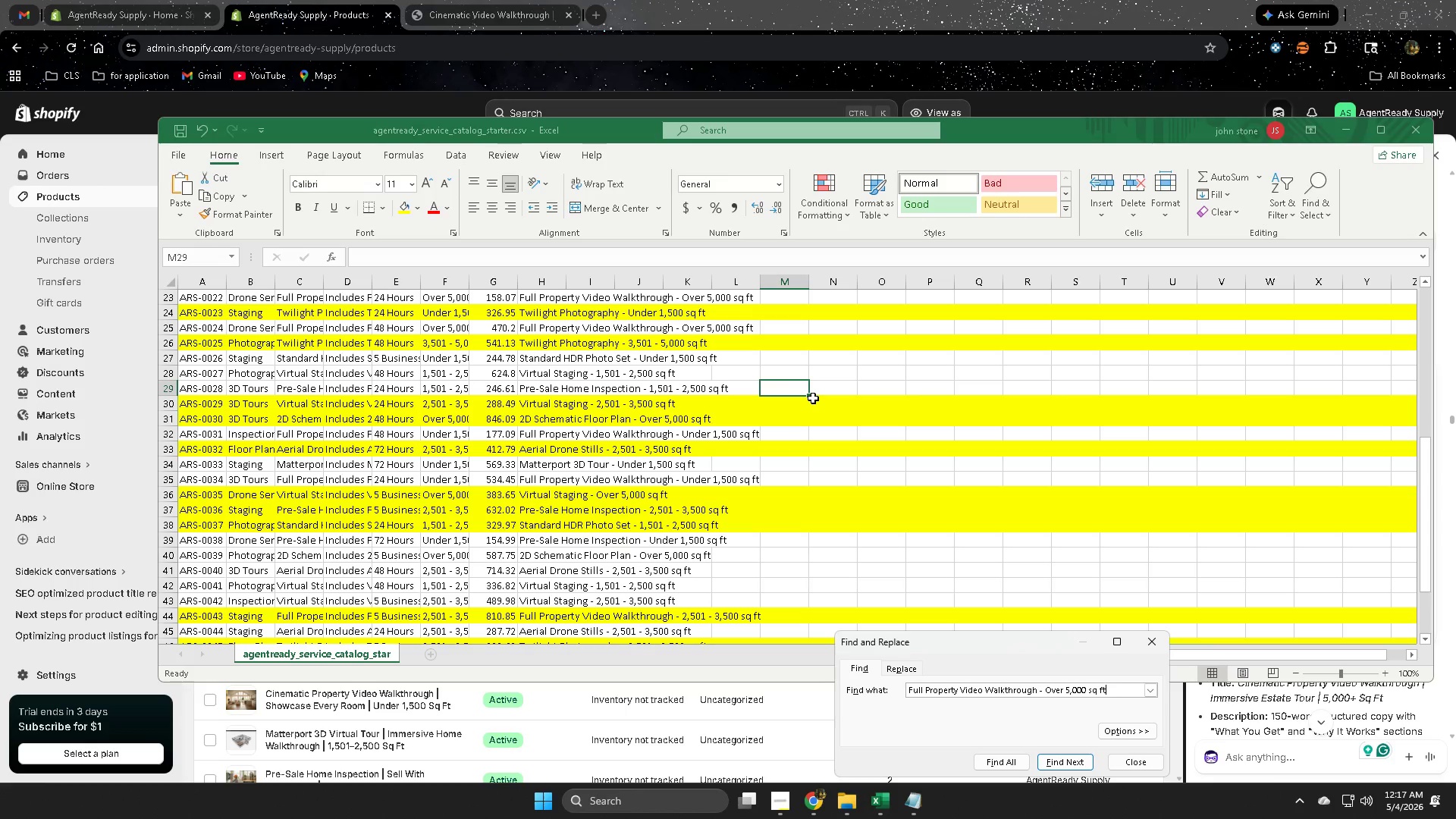 
key(Enter)
 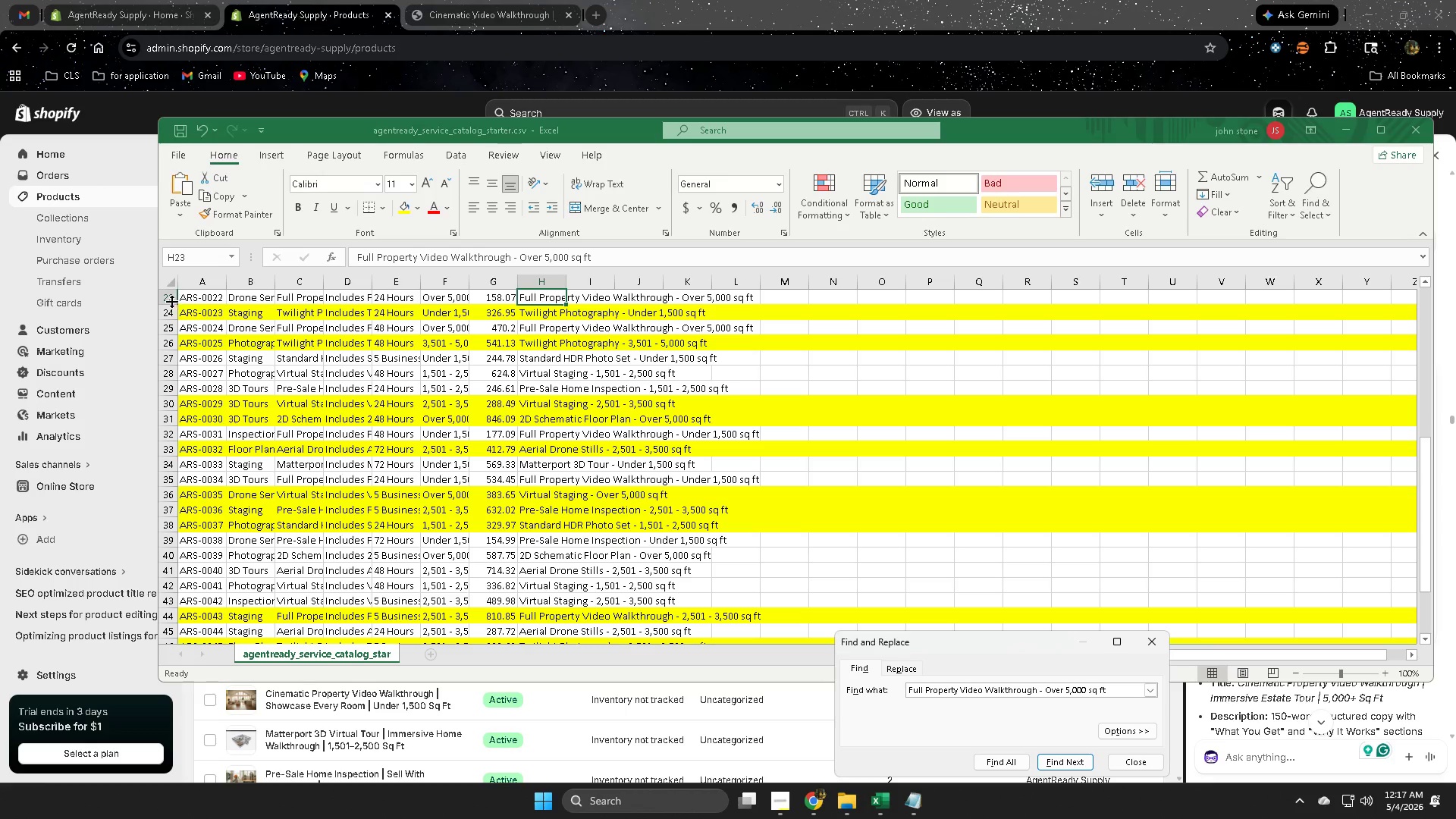 
left_click([167, 300])
 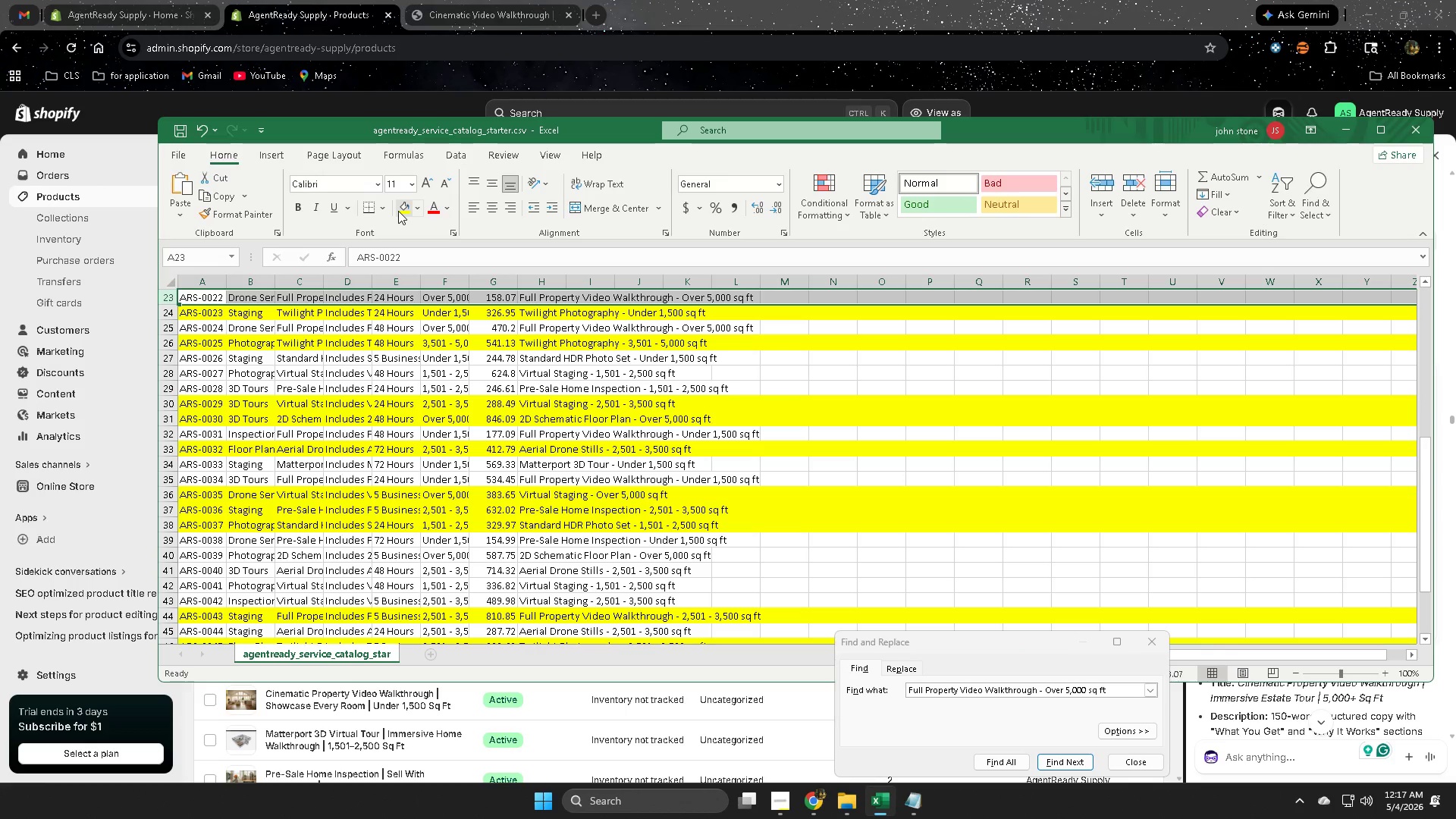 
left_click([398, 211])
 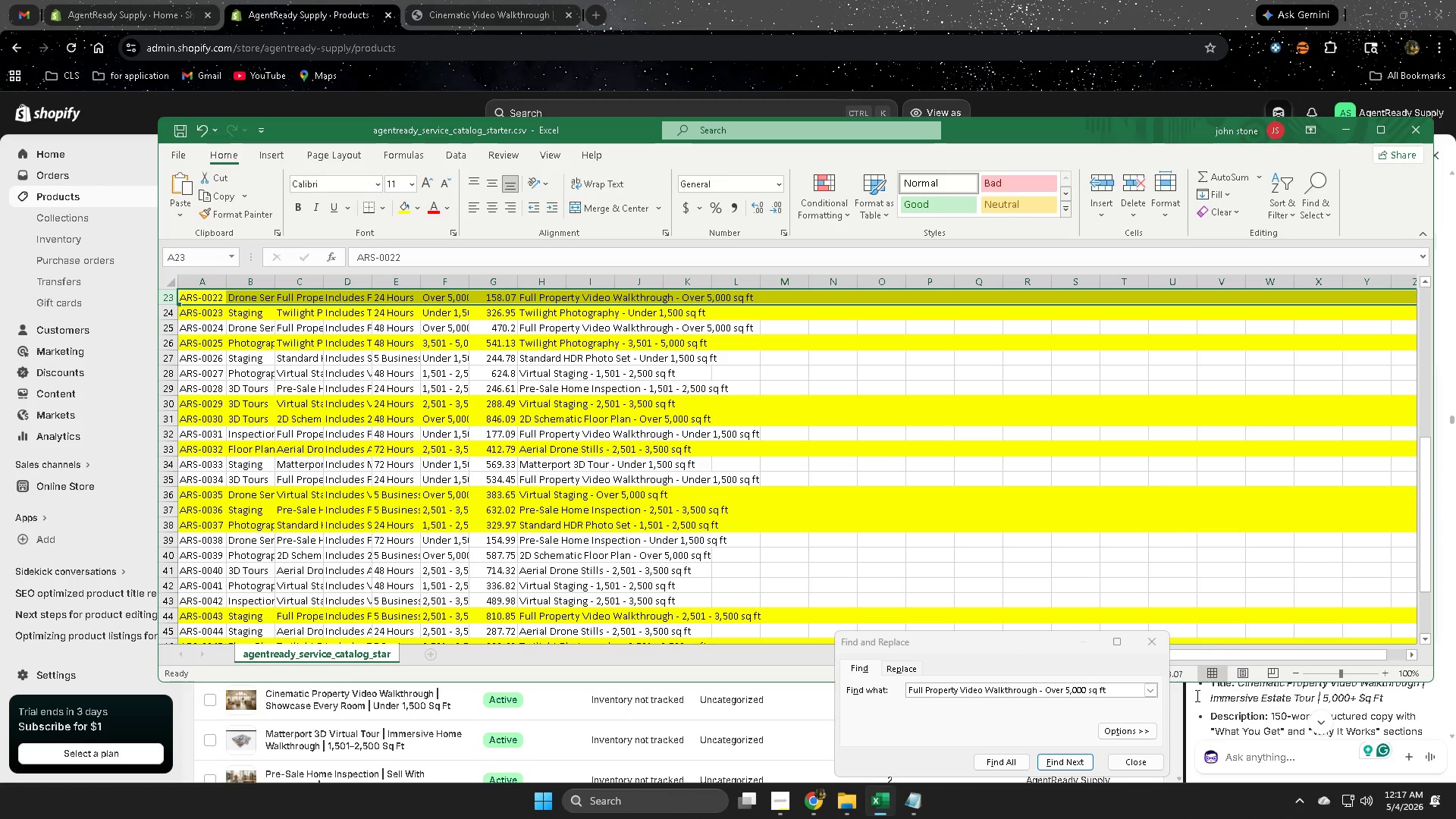 
left_click([1147, 640])
 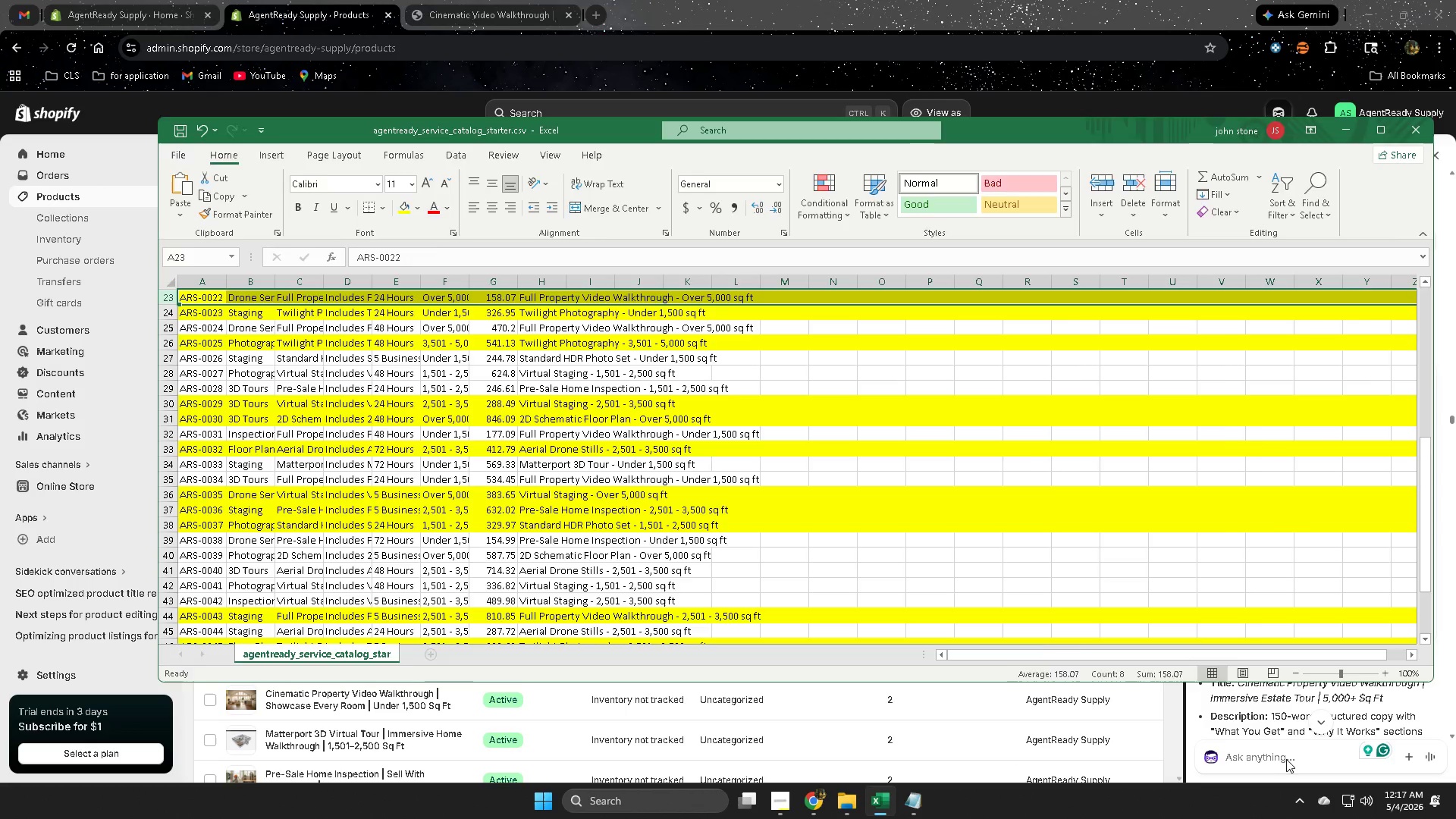 
left_click([1285, 758])
 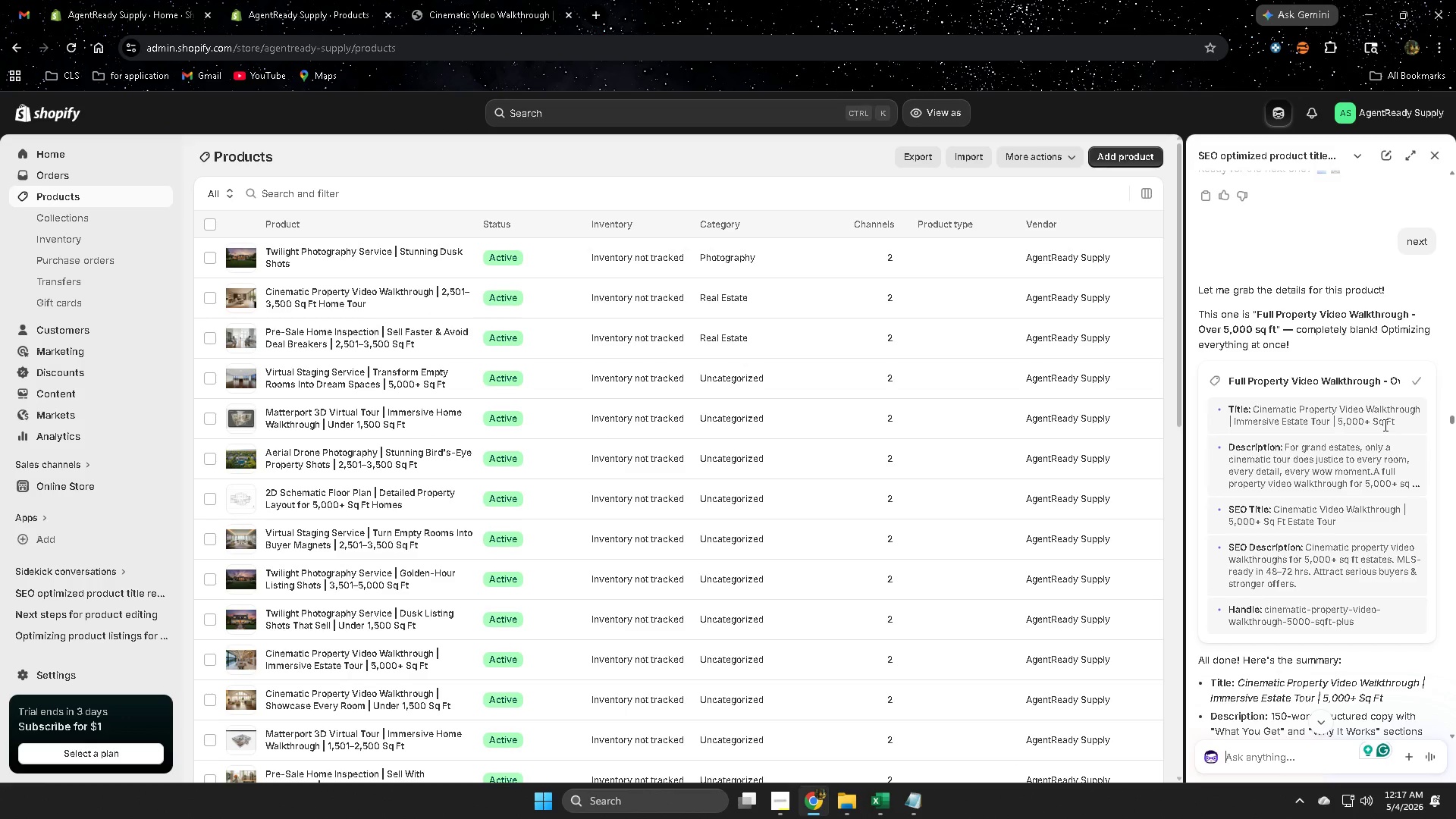 
scroll: coordinate [1304, 536], scroll_direction: down, amount: 16.0
 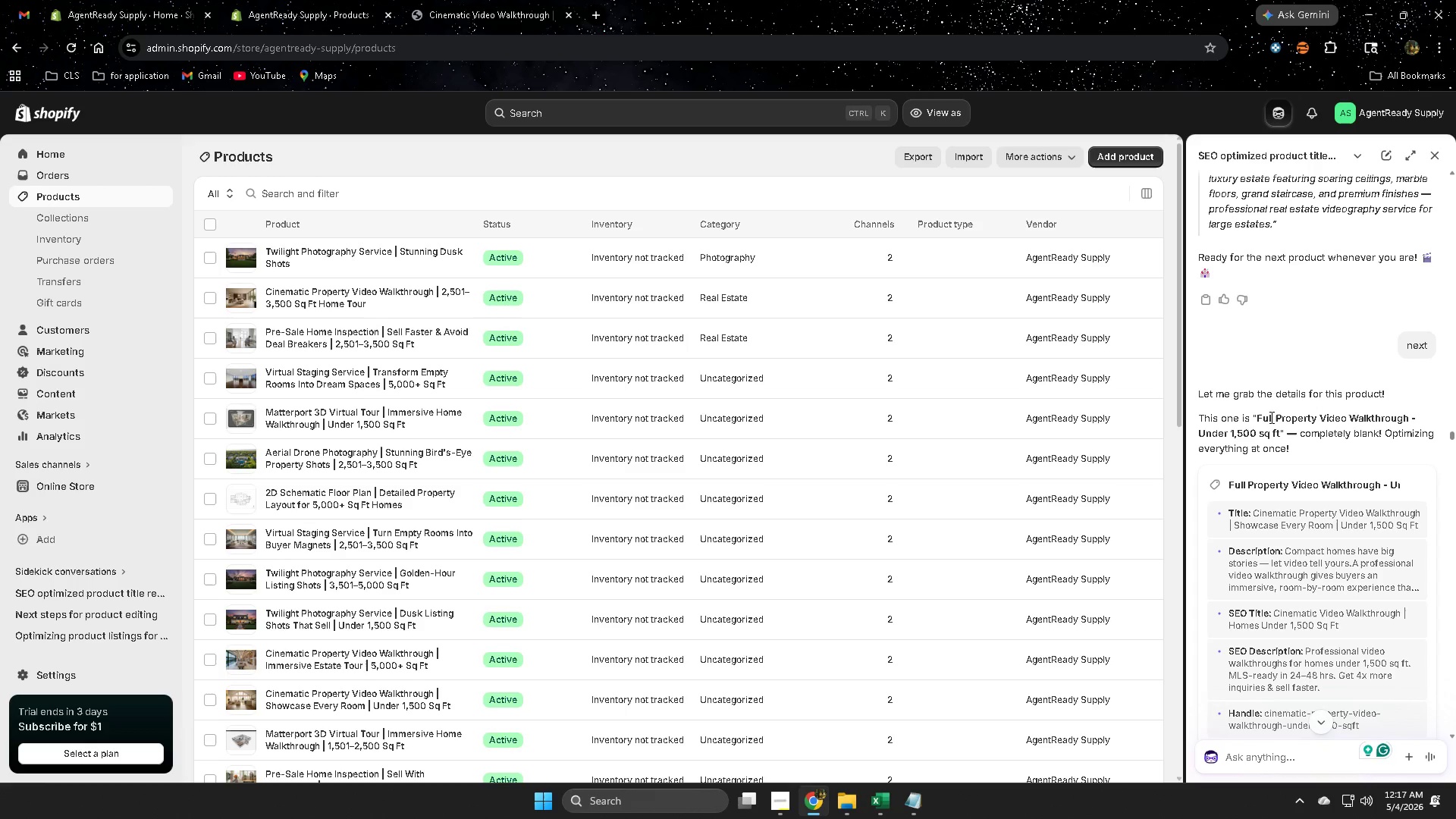 
left_click([1260, 417])
 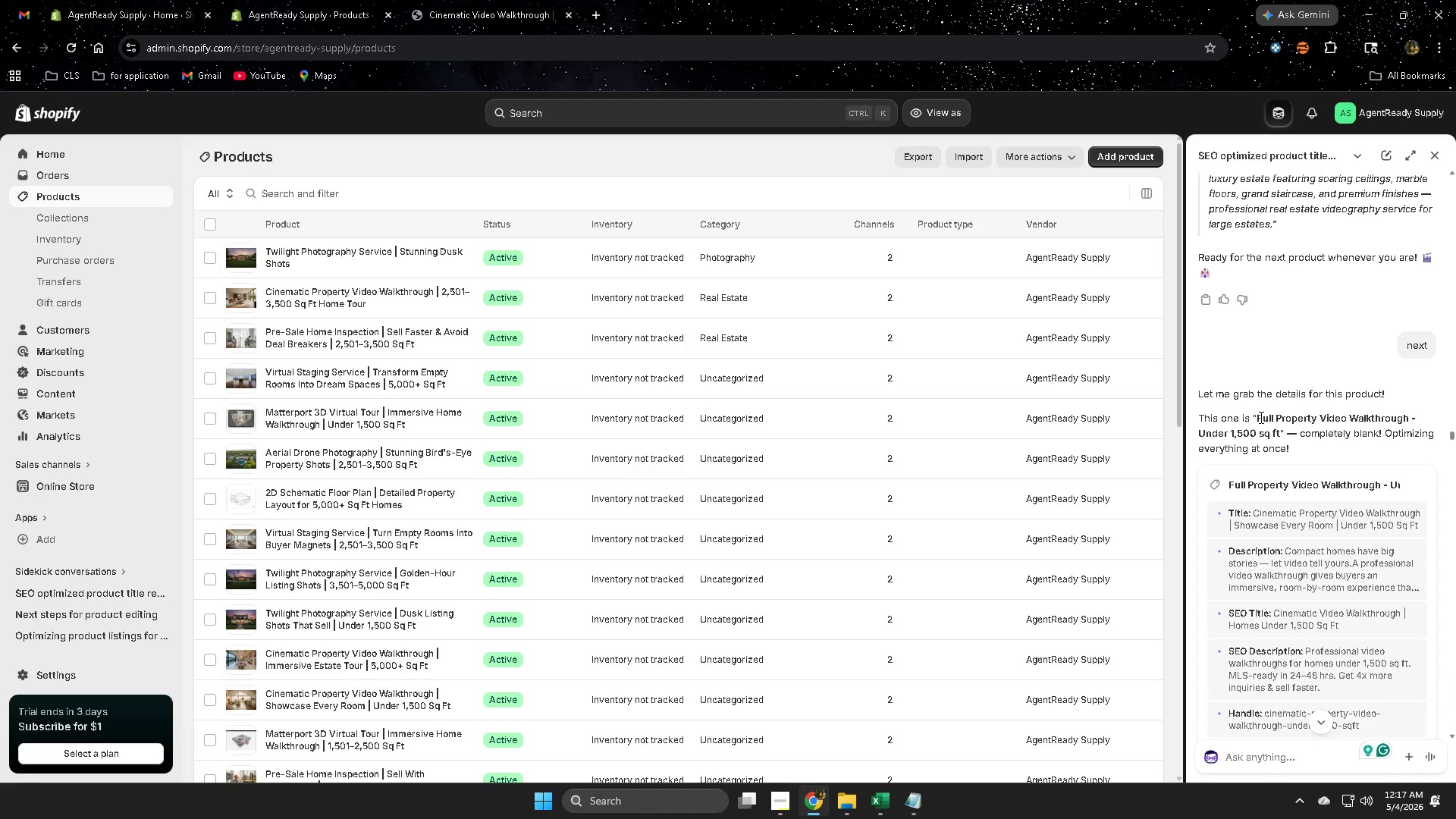 
left_click_drag(start_coordinate=[1260, 417], to_coordinate=[1276, 435])
 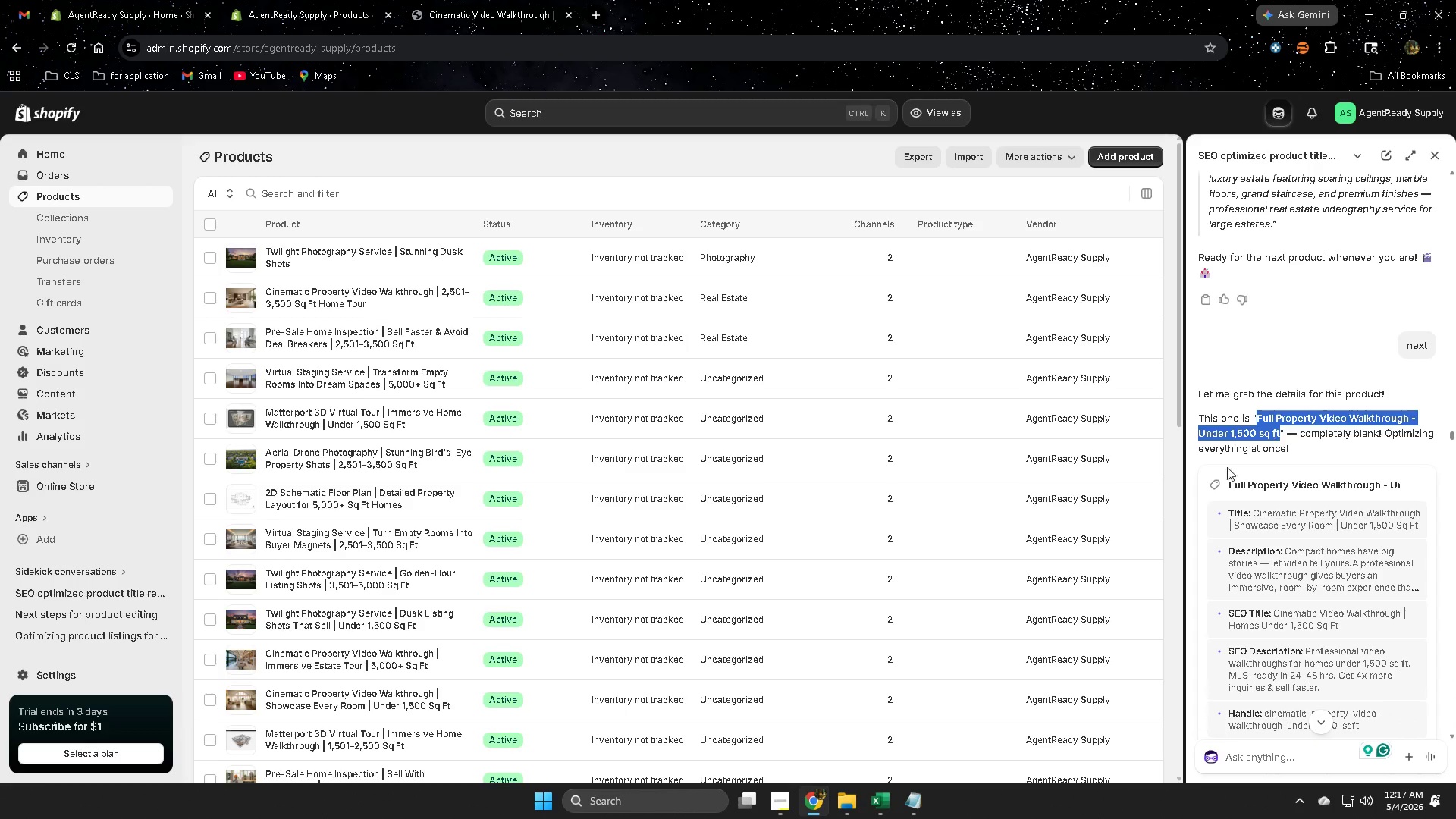 
key(Control+ControlLeft)
 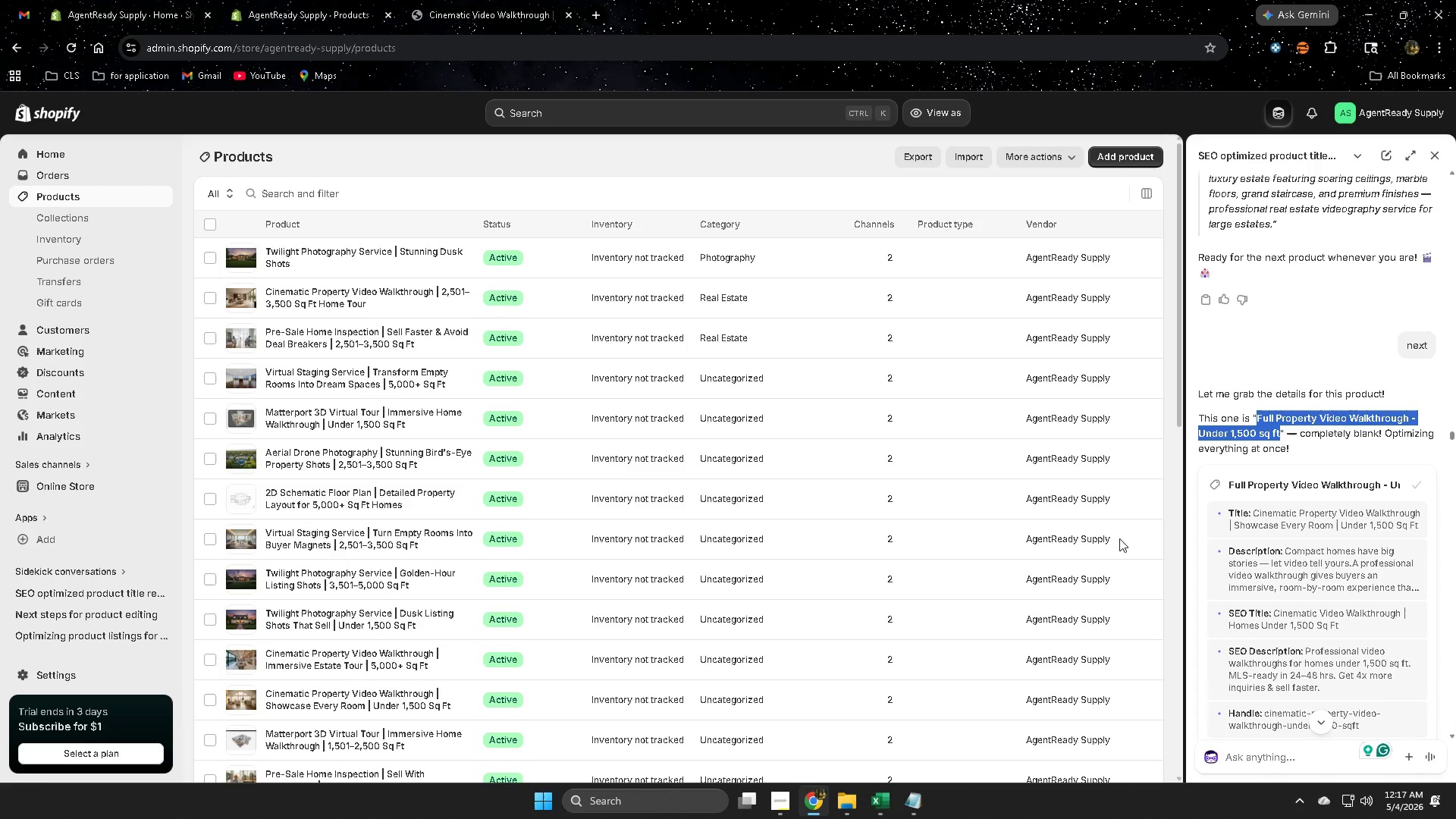 
key(Control+C)
 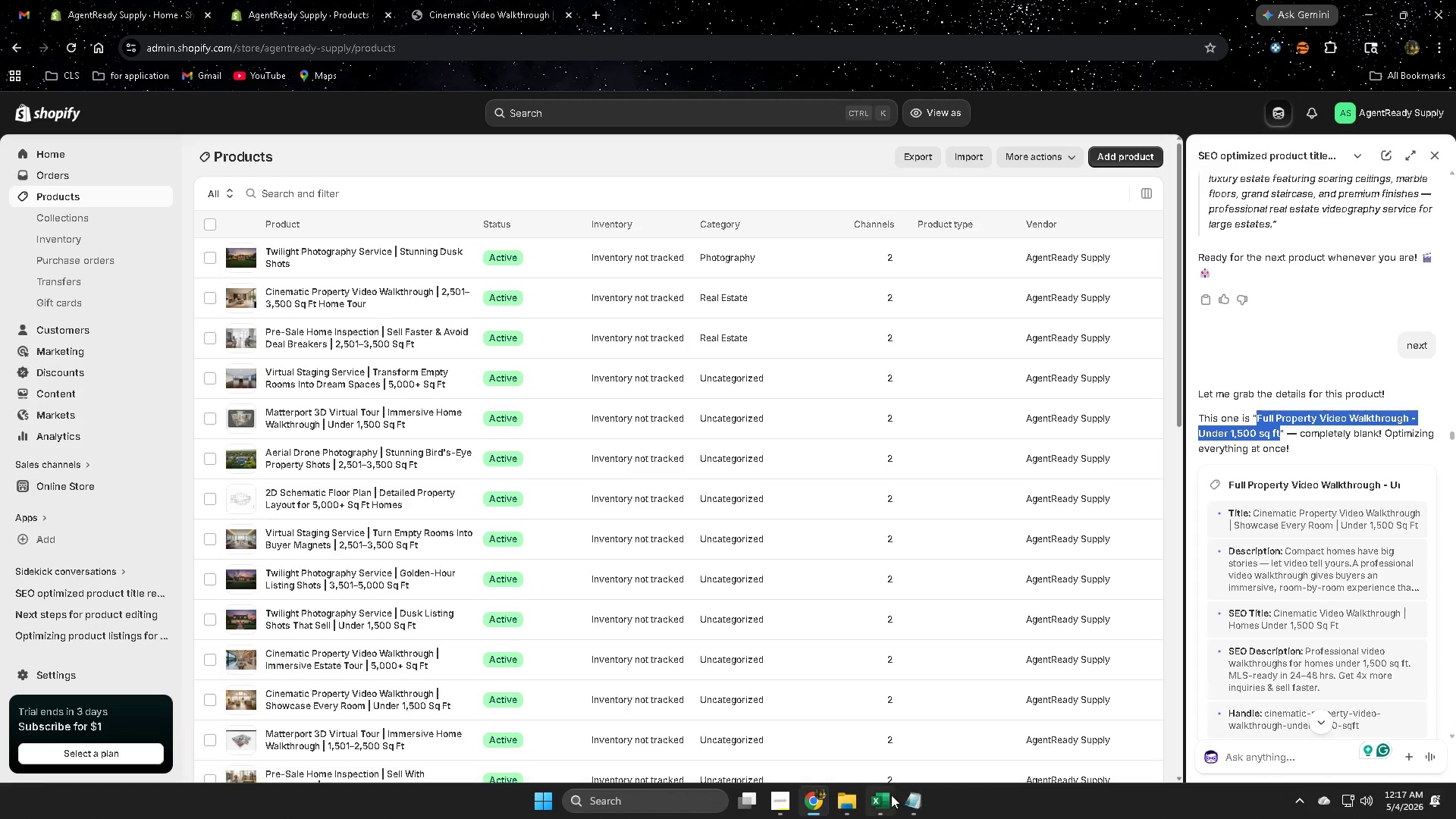 
left_click([880, 799])
 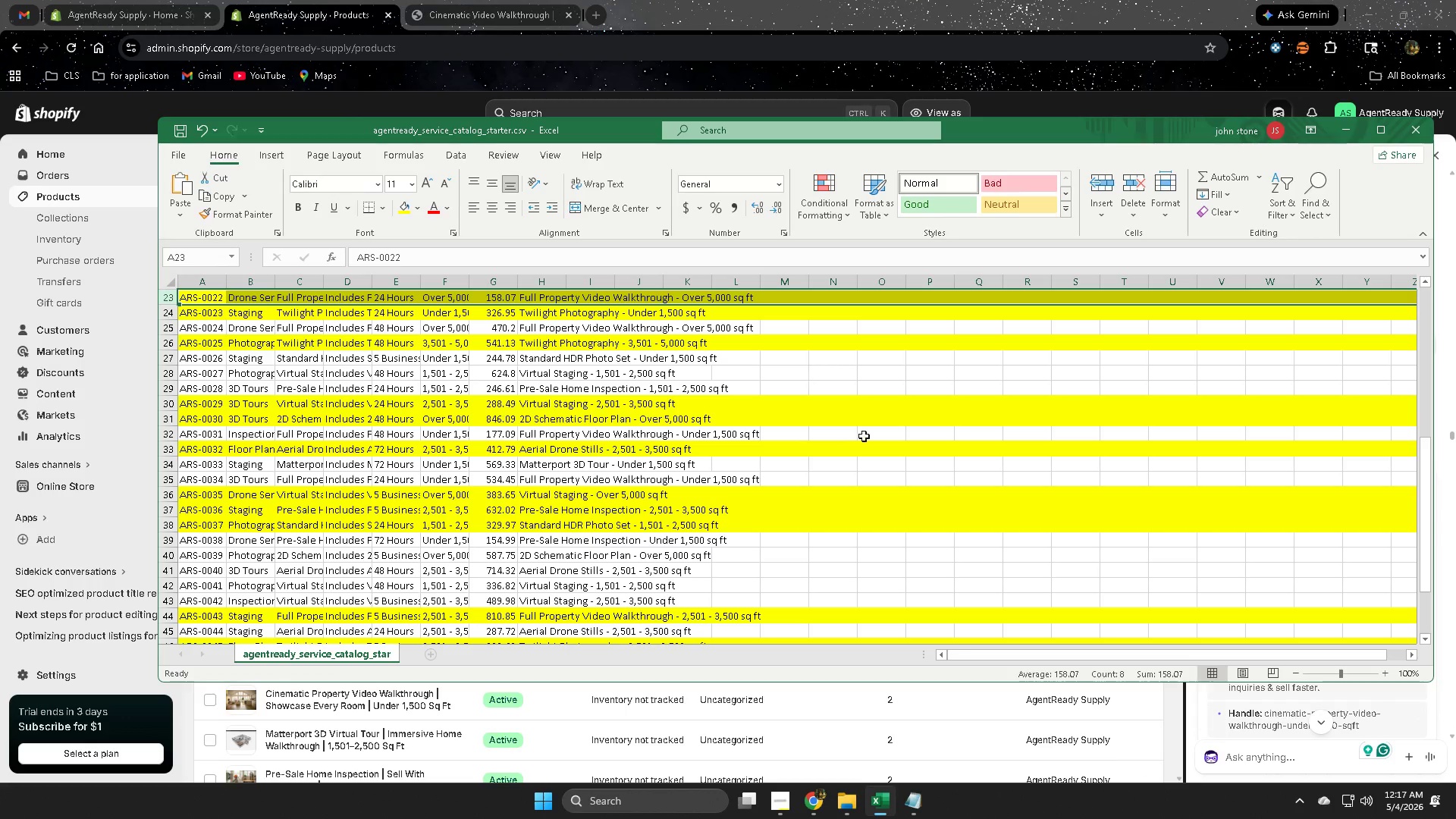 
left_click([814, 334])
 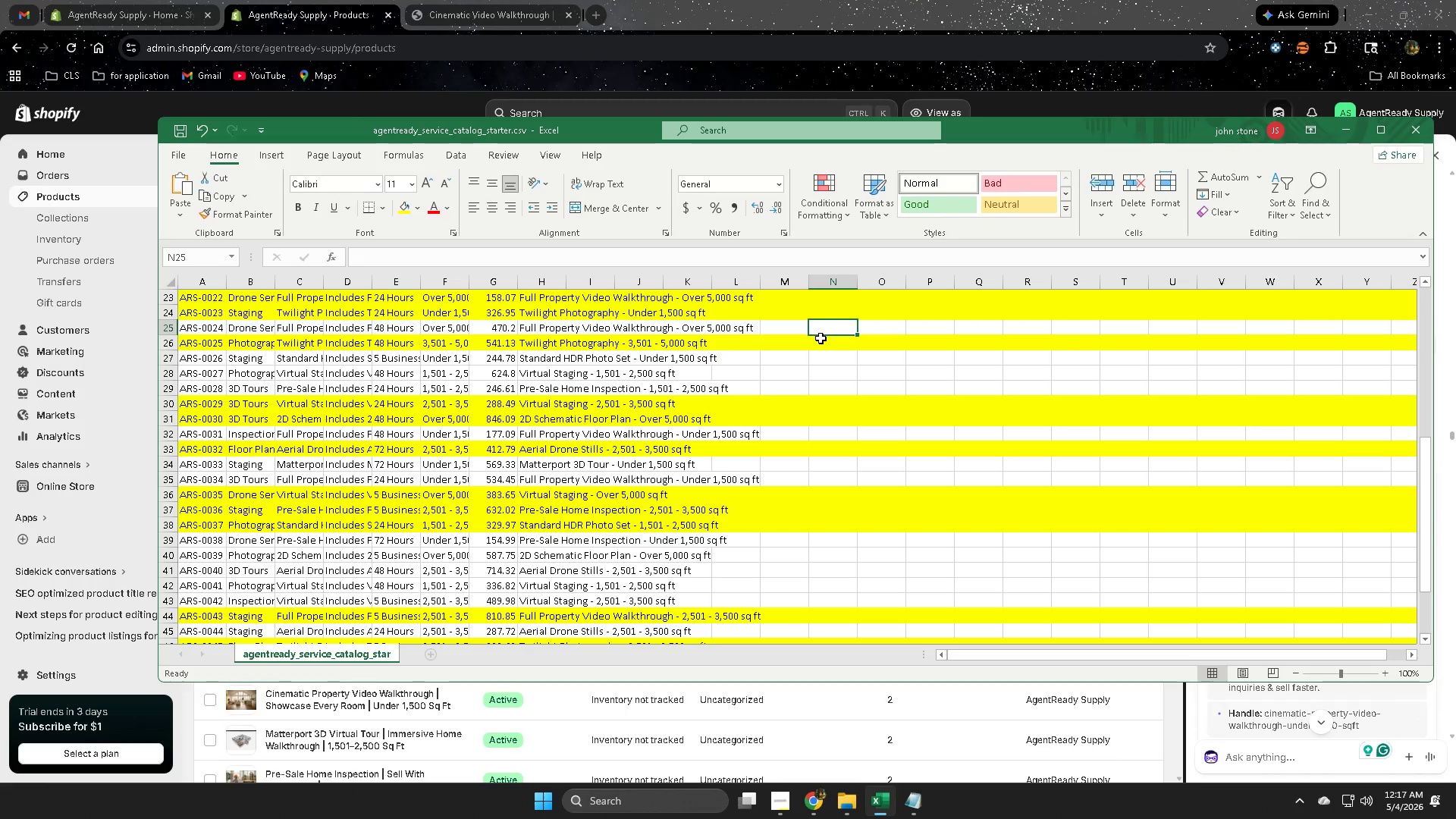 
key(Control+F)
 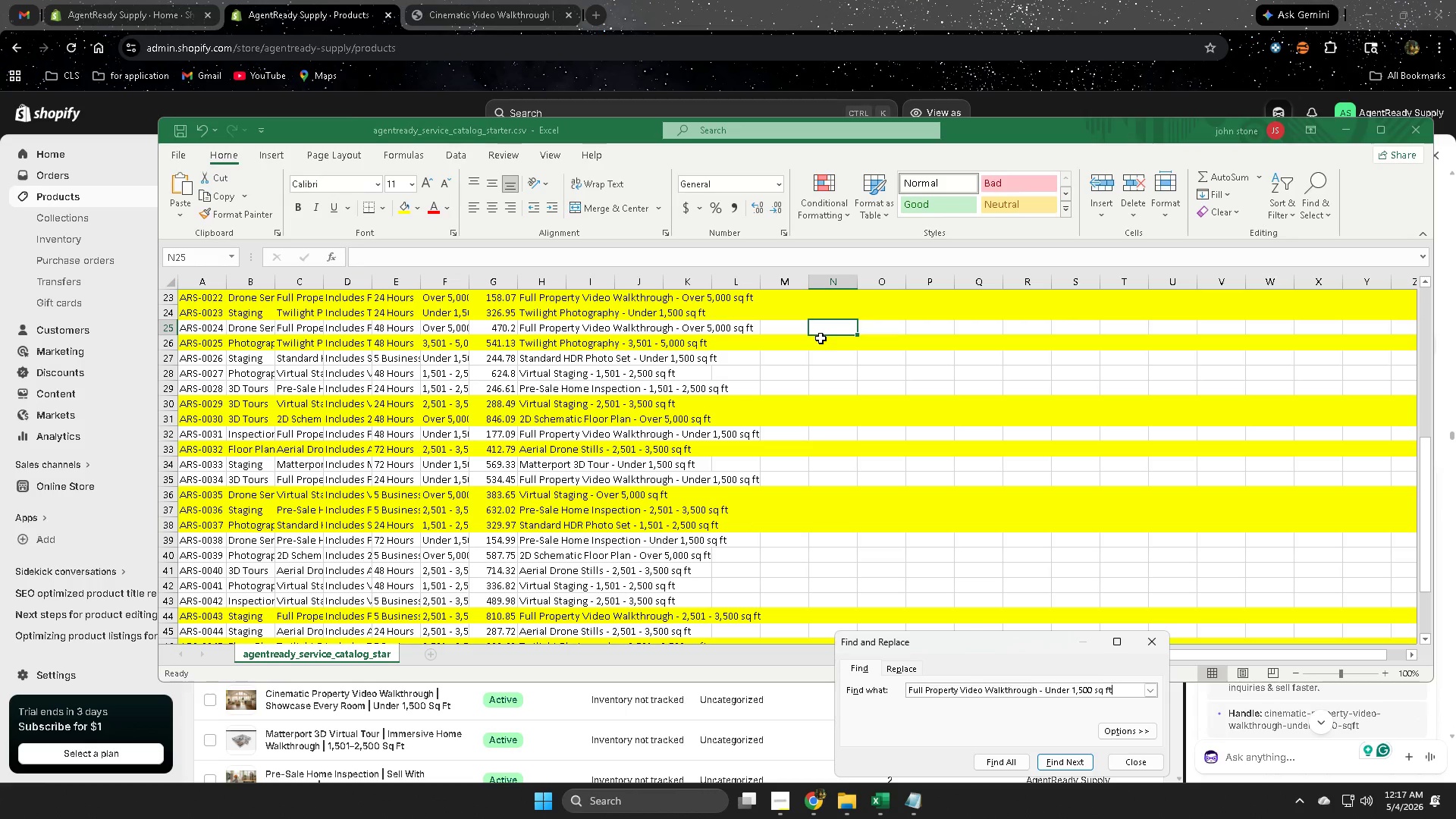 
key(Control+V)
 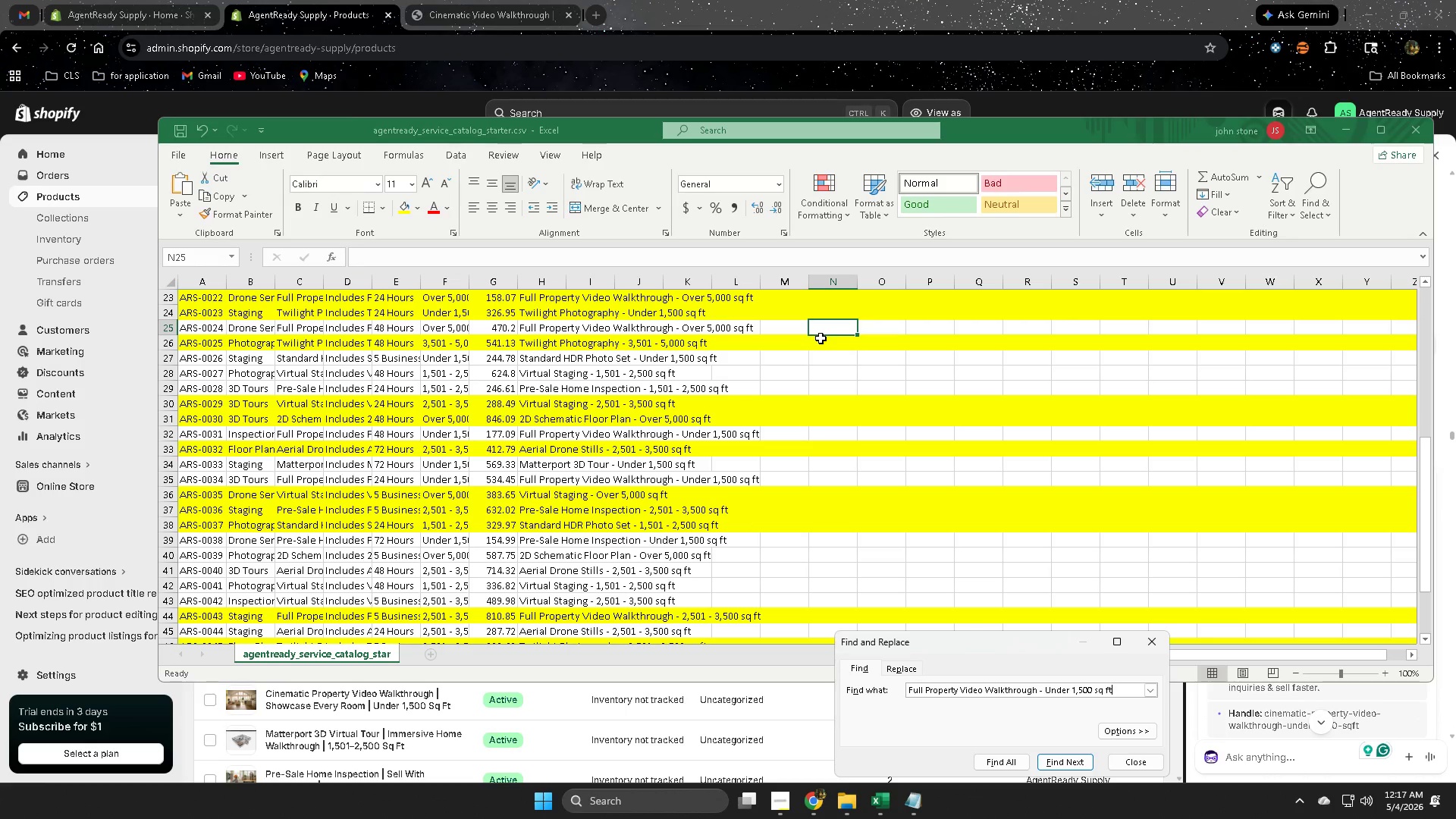 
key(Enter)
 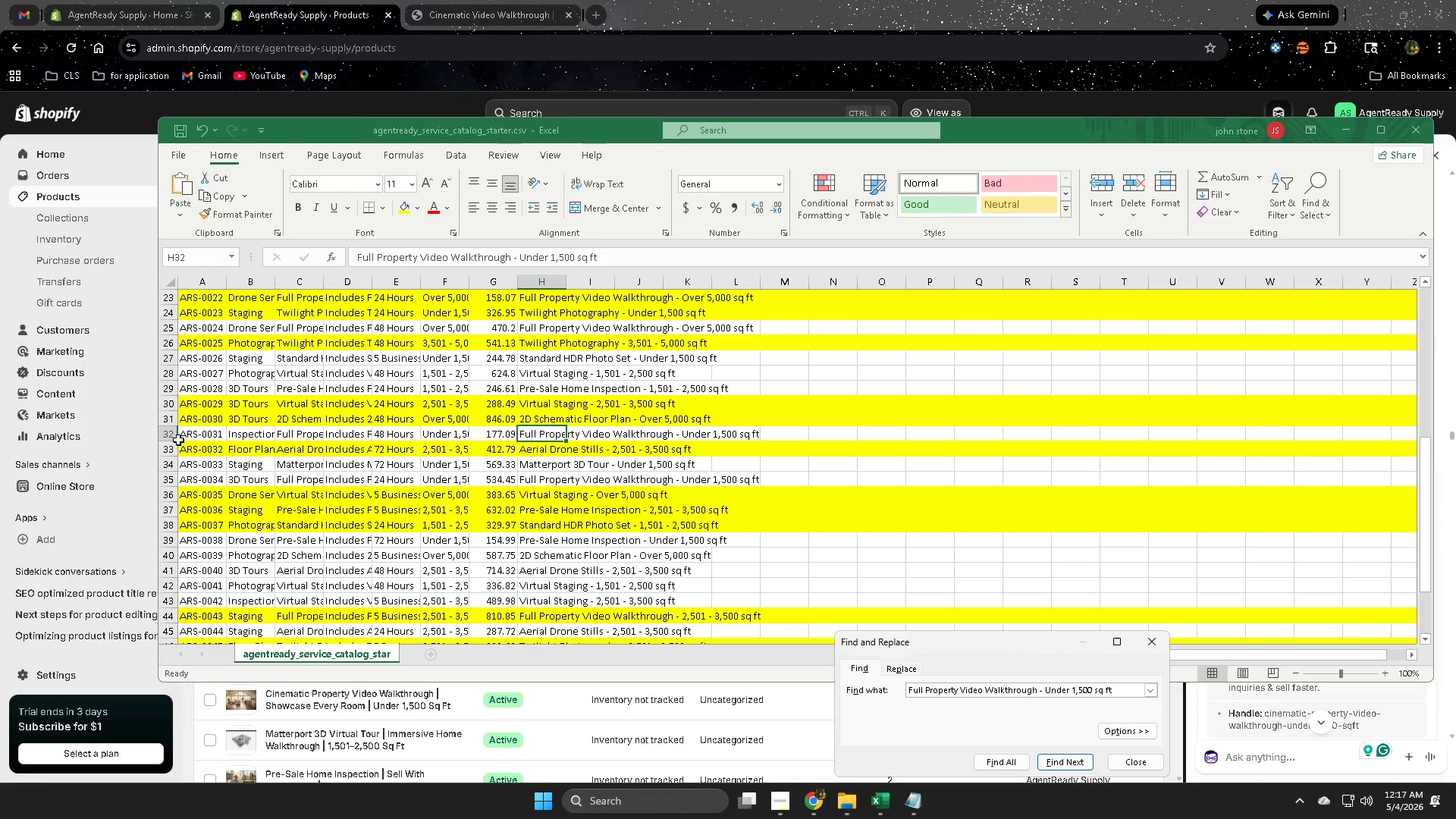 
left_click([170, 435])
 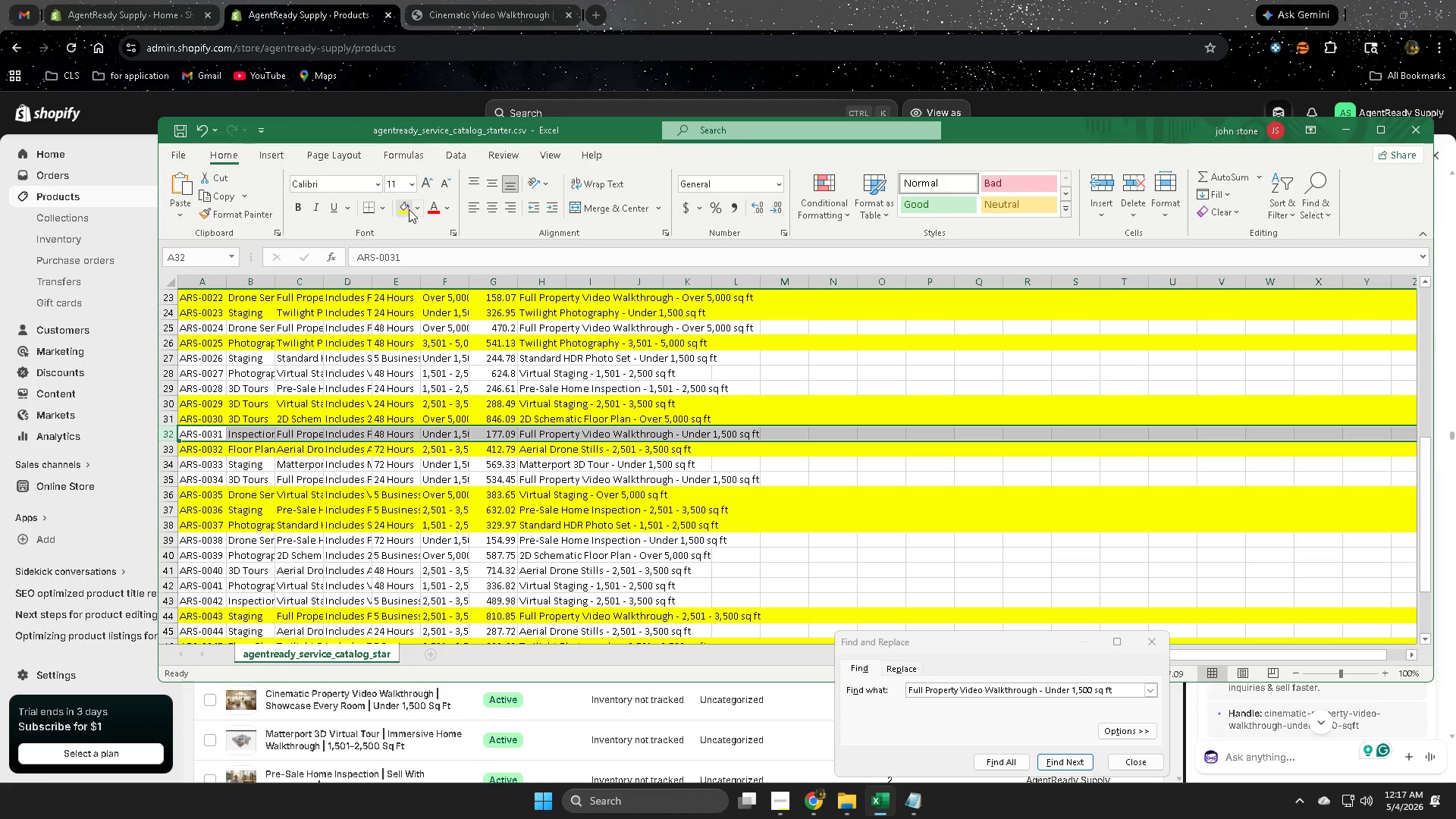 
left_click([409, 209])
 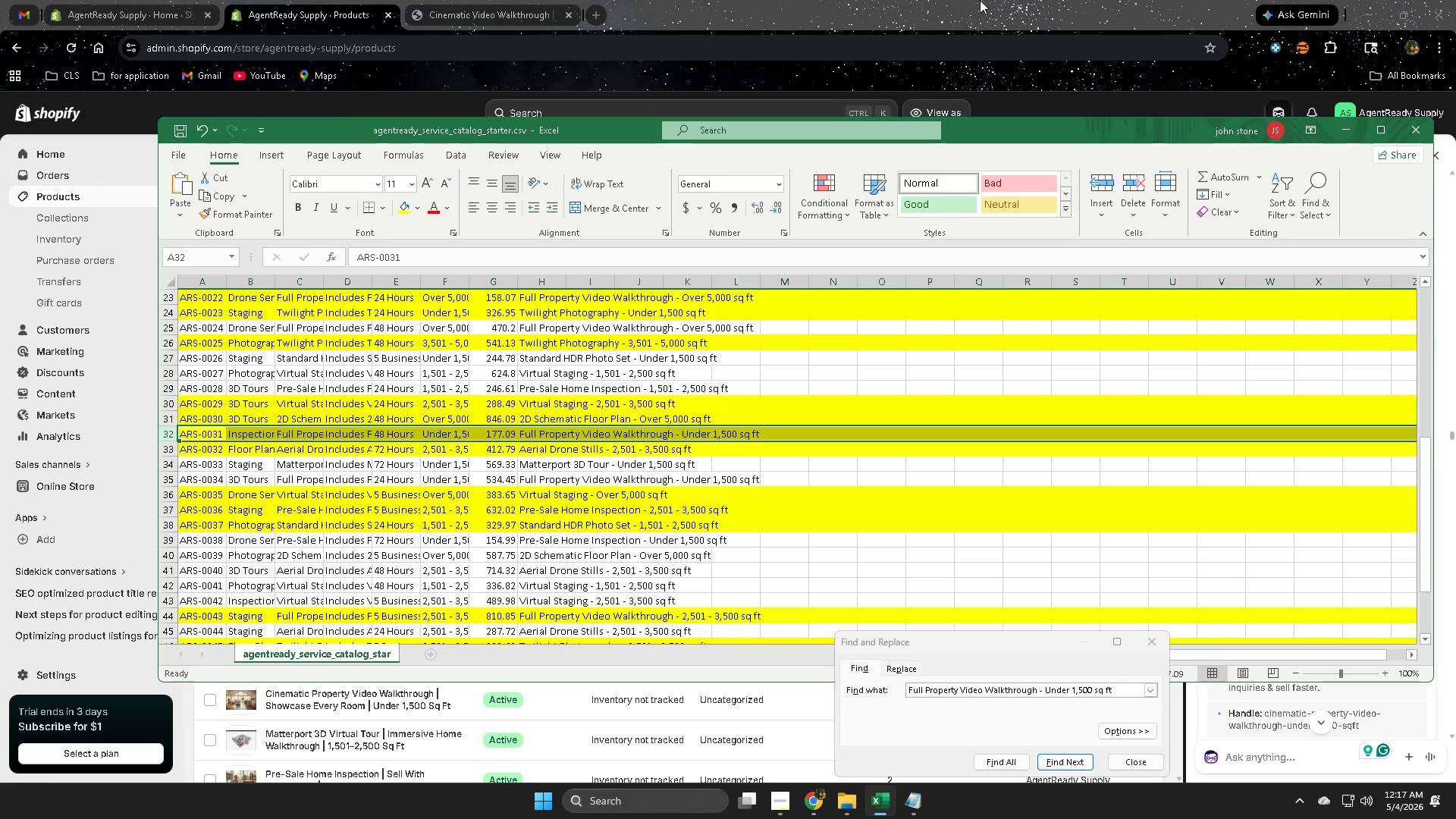 
left_click([980, 0])
 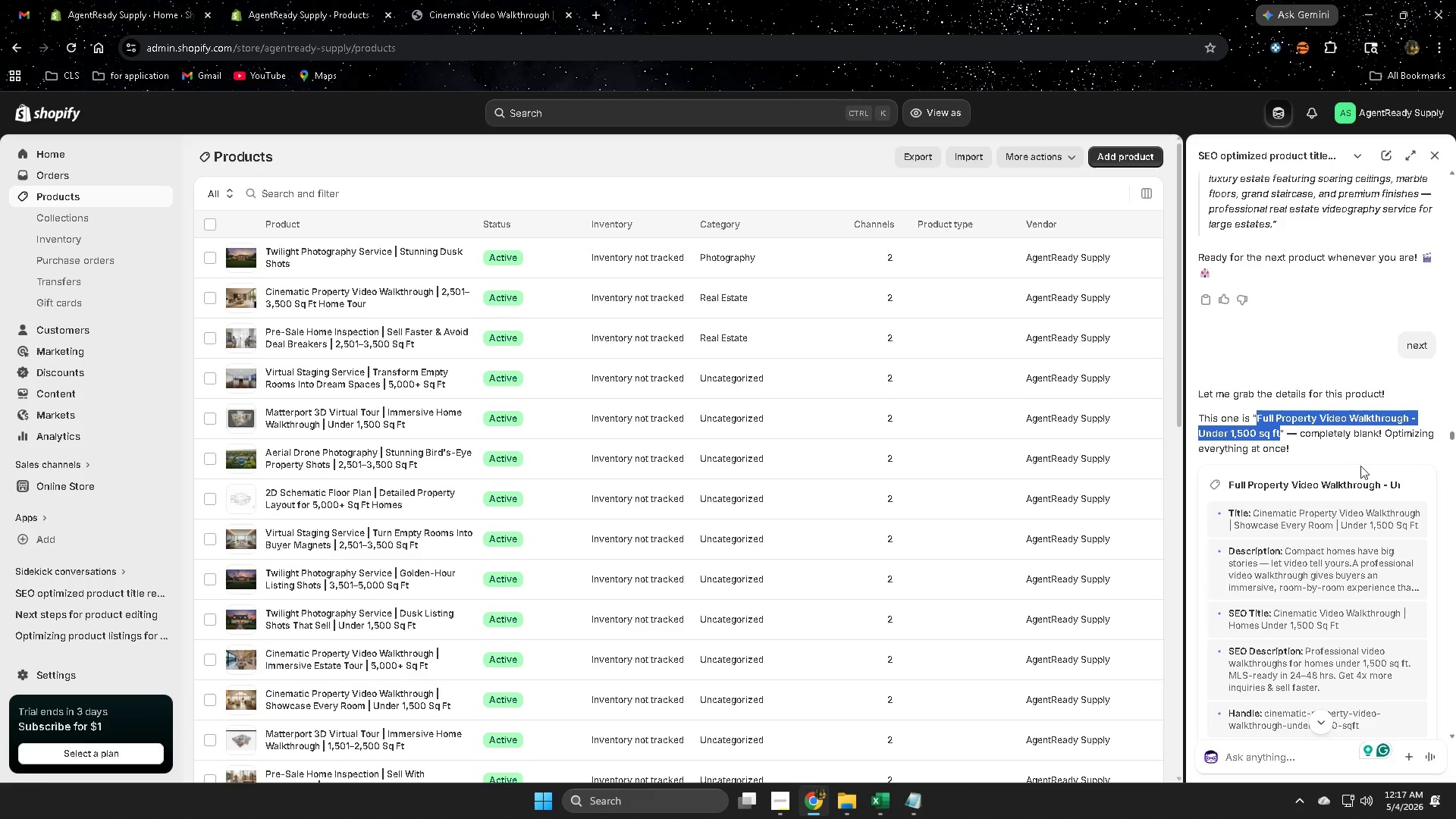 
scroll: coordinate [1364, 527], scroll_direction: down, amount: 29.0
 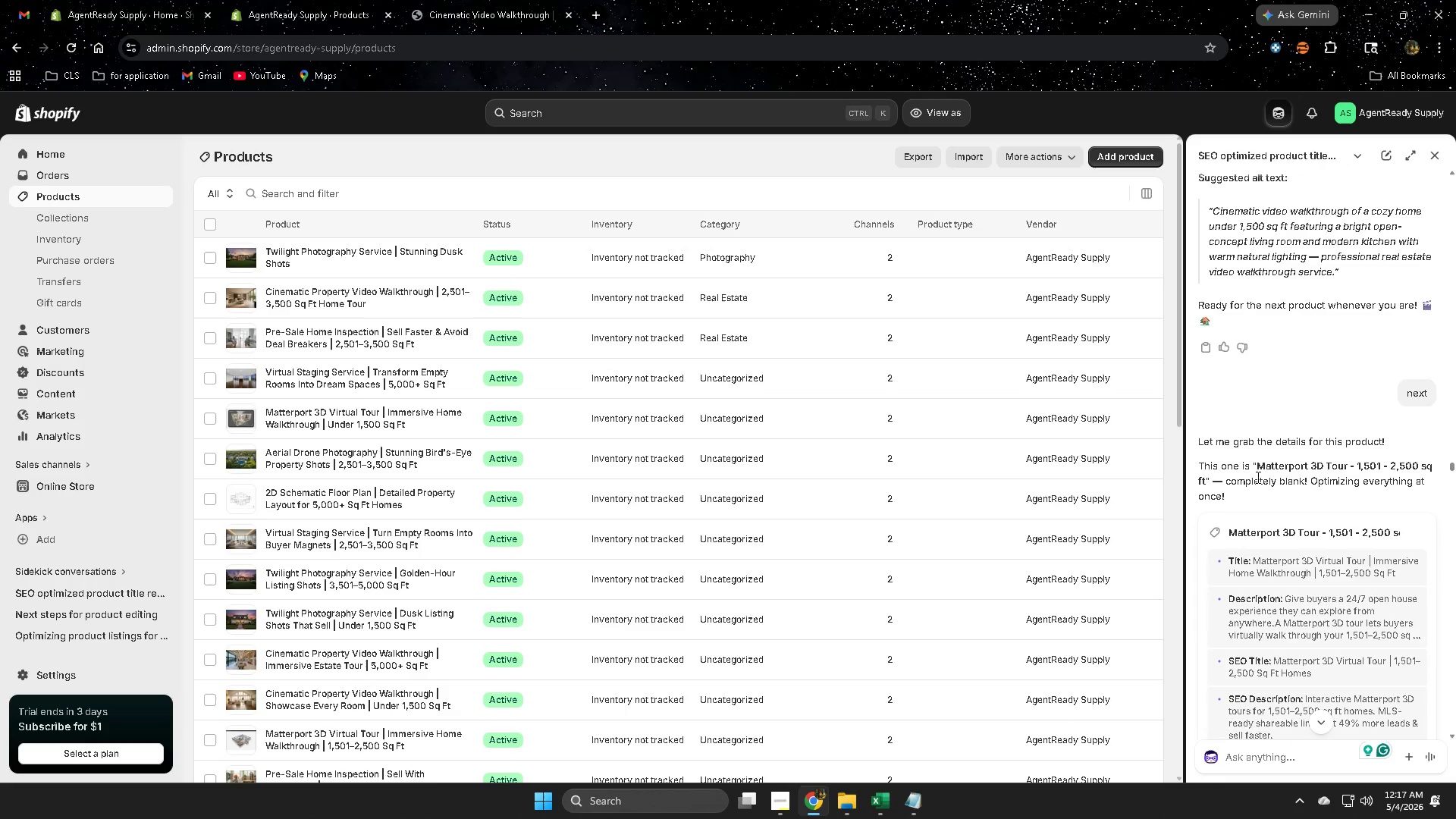 
left_click([1263, 469])
 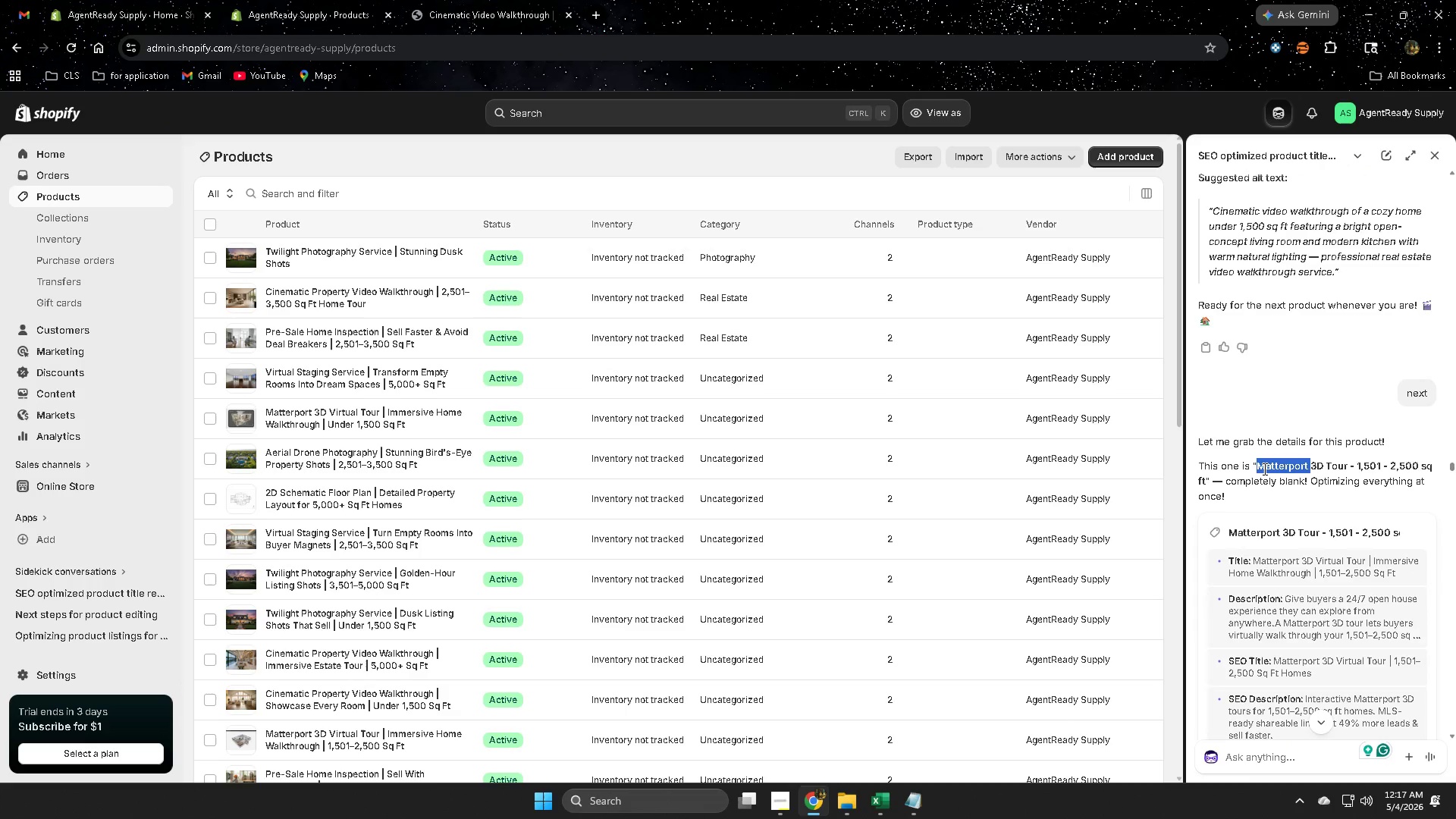 
left_click_drag(start_coordinate=[1263, 469], to_coordinate=[1202, 480])
 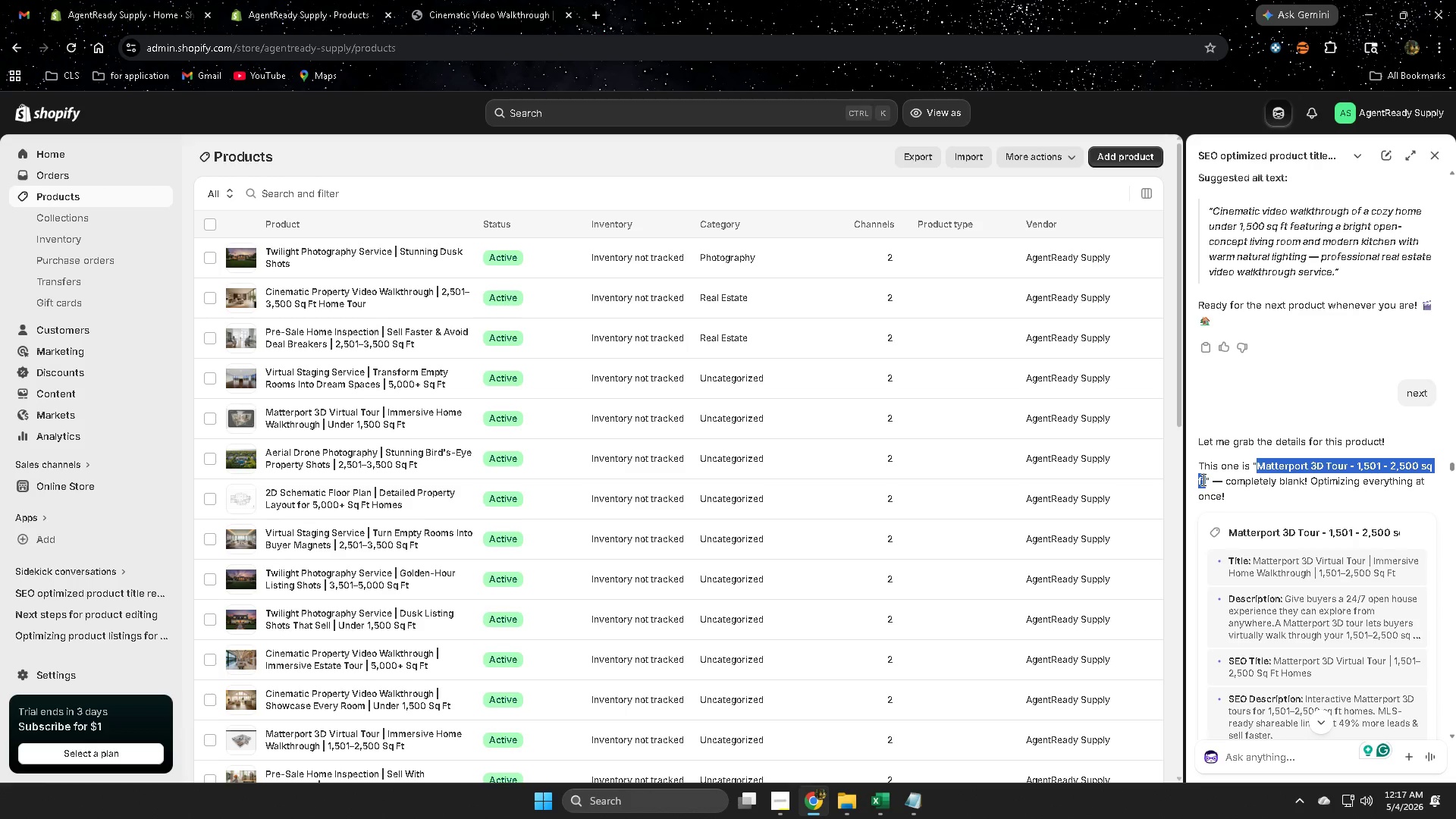 
key(Control+C)
 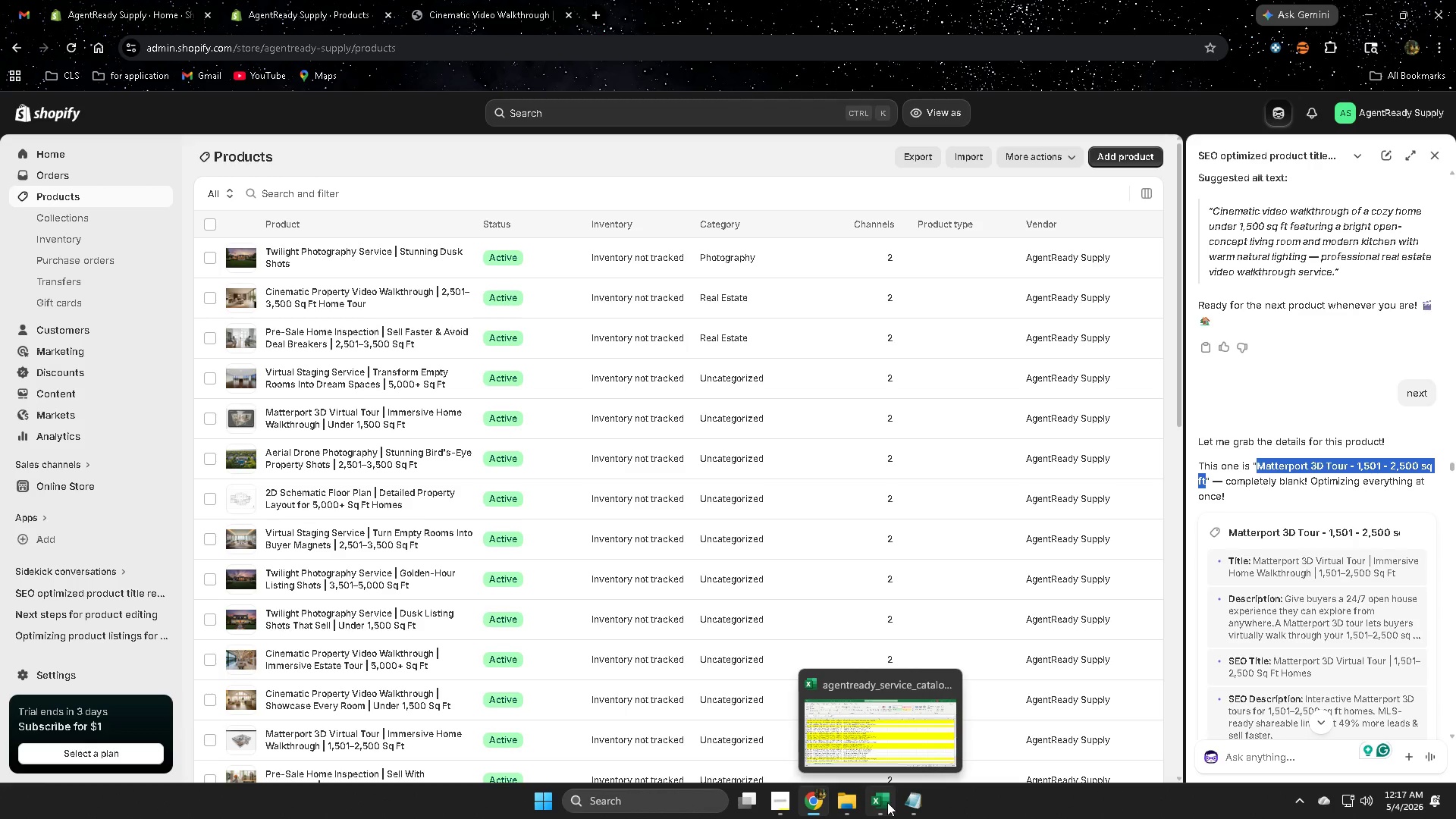 
left_click([862, 739])
 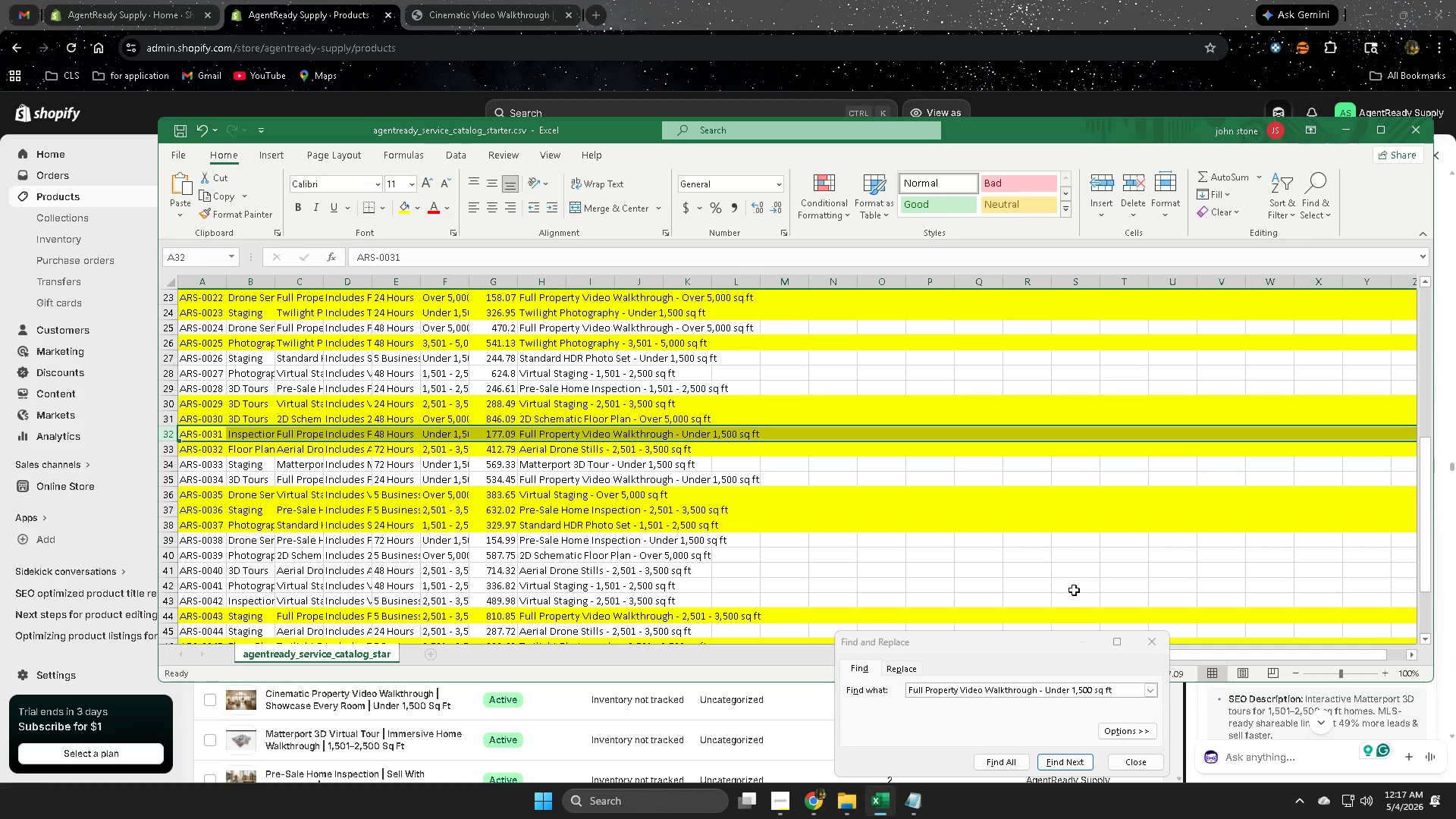 
left_click([1156, 641])
 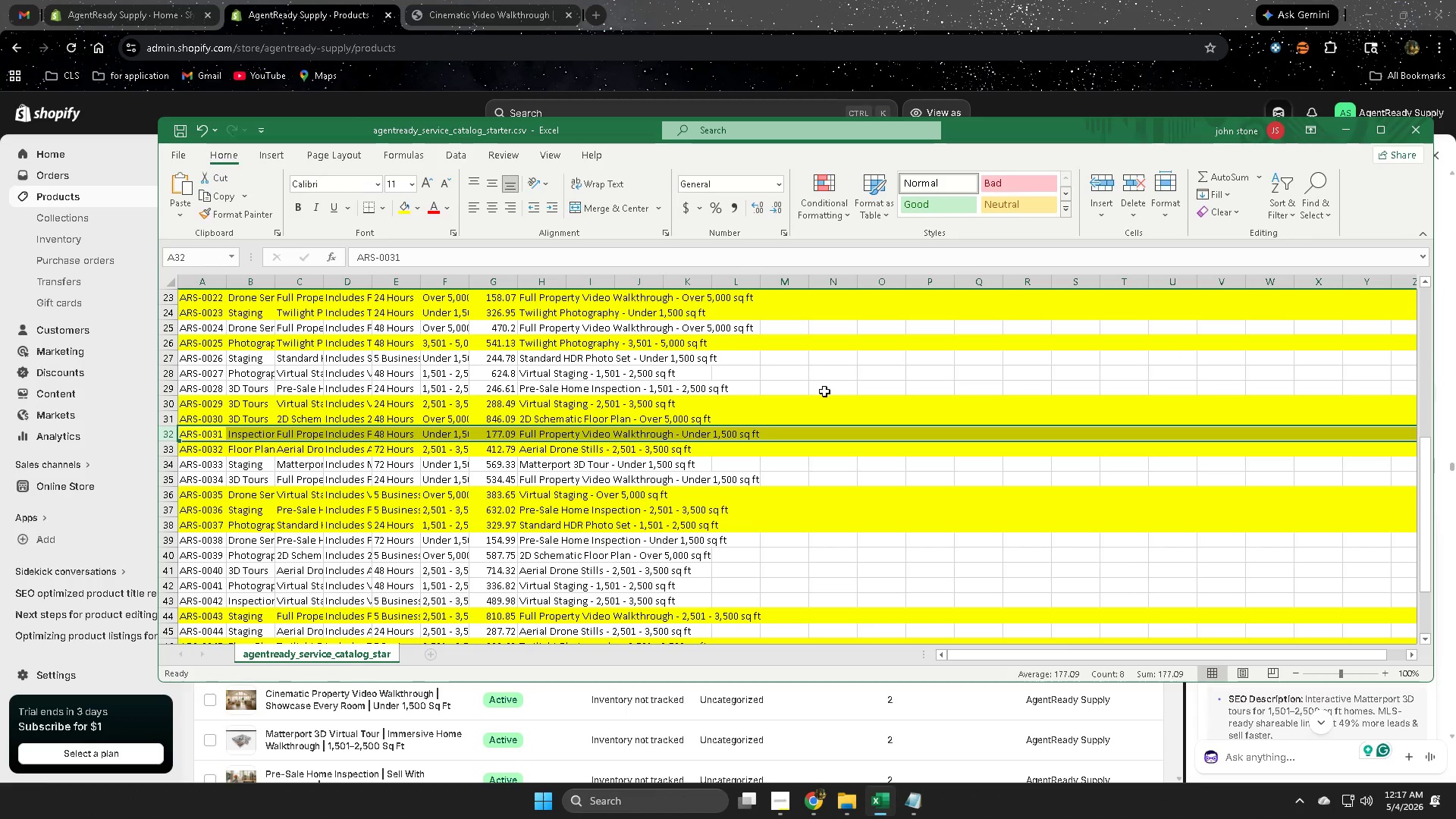 
left_click([811, 378])
 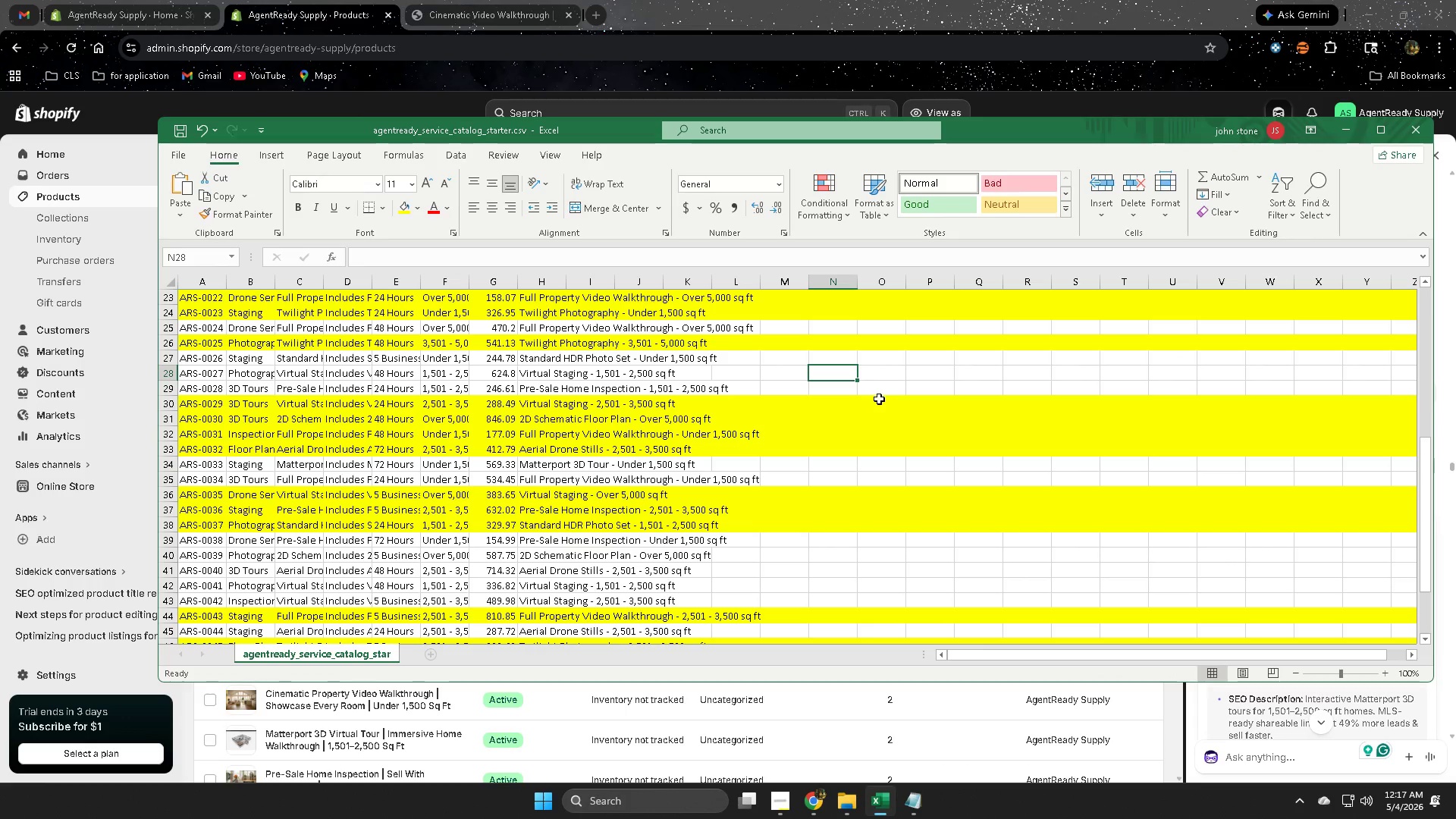 
key(Control+F)
 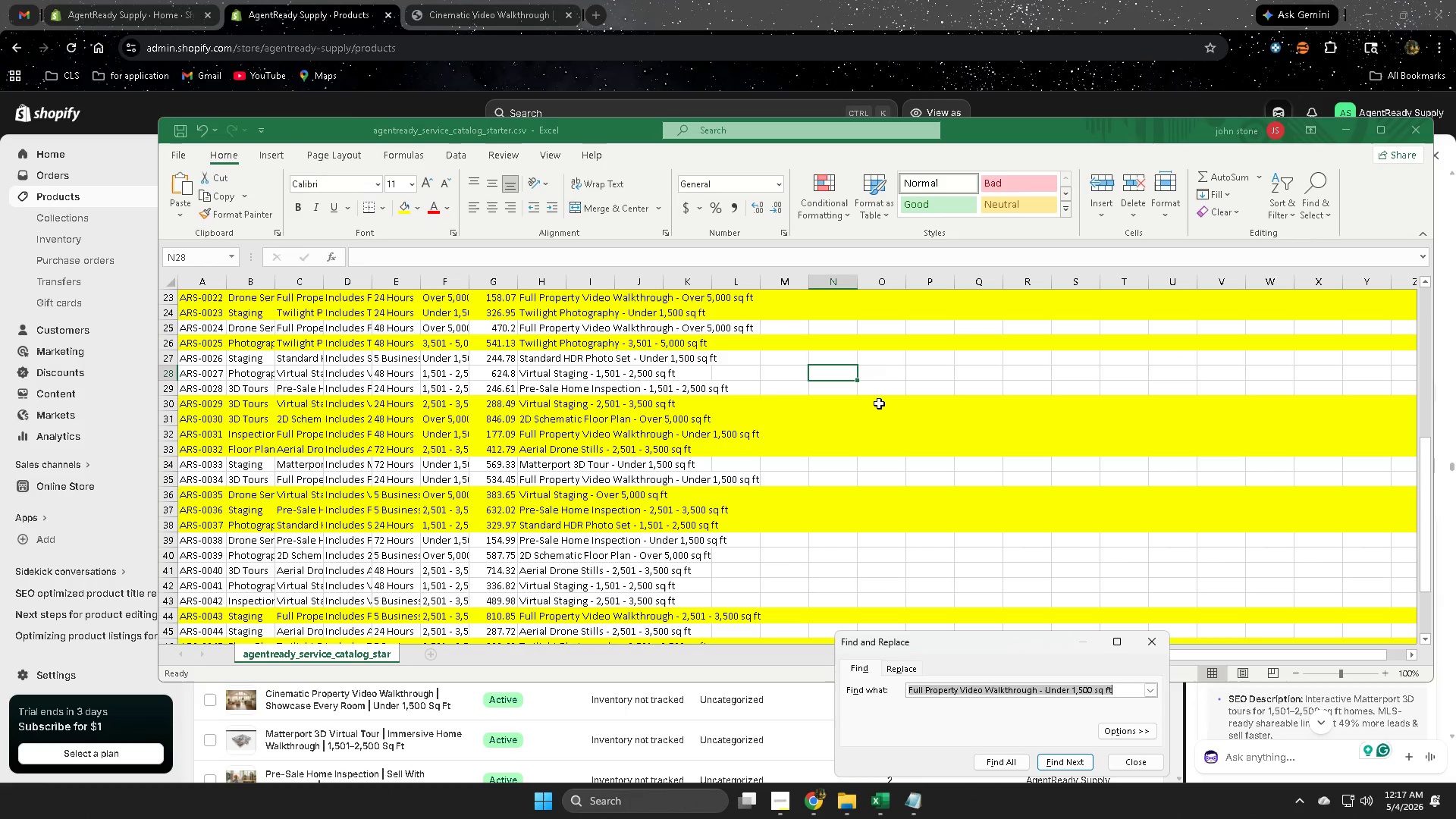 
key(Control+V)
 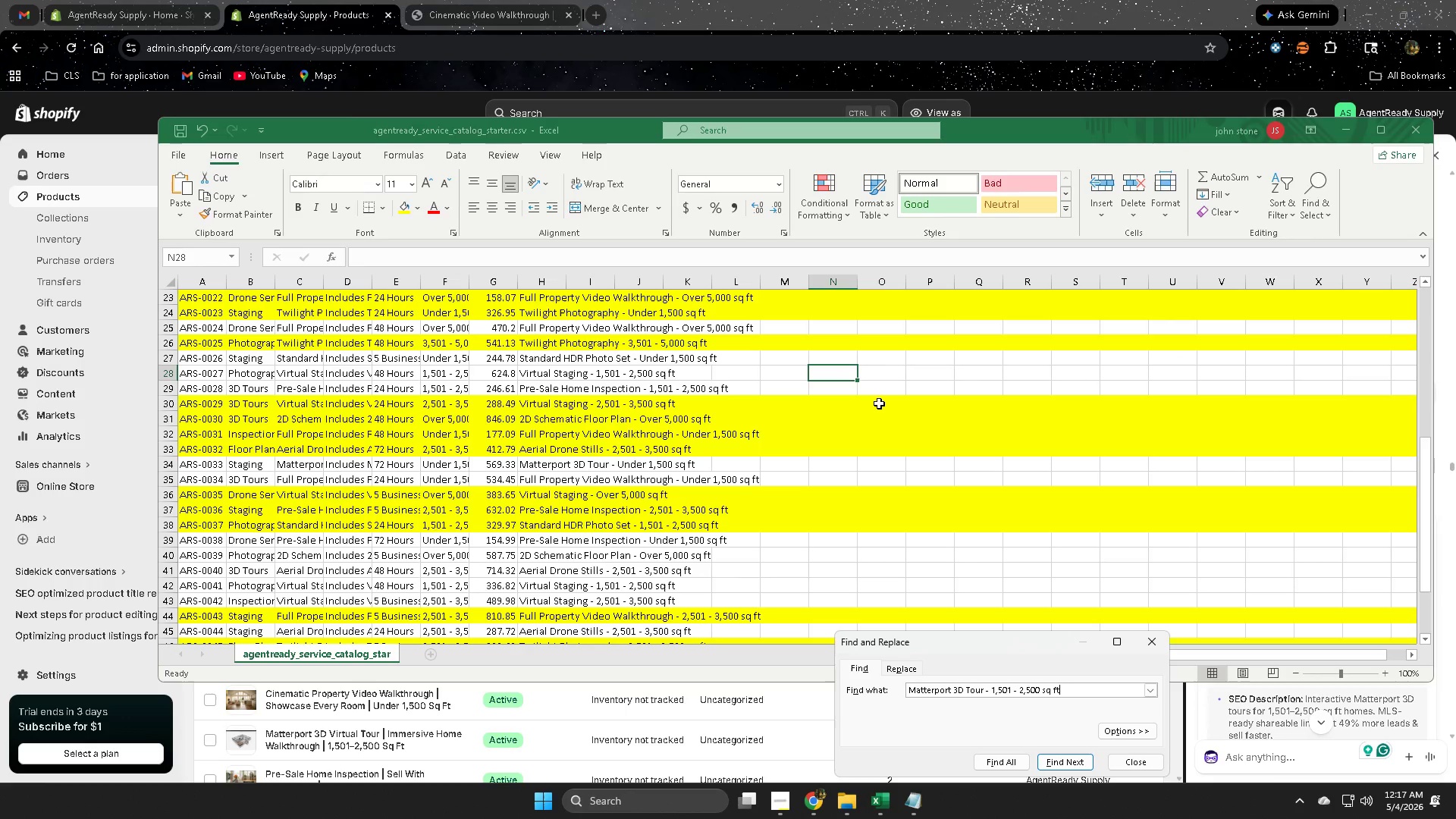 
key(Enter)
 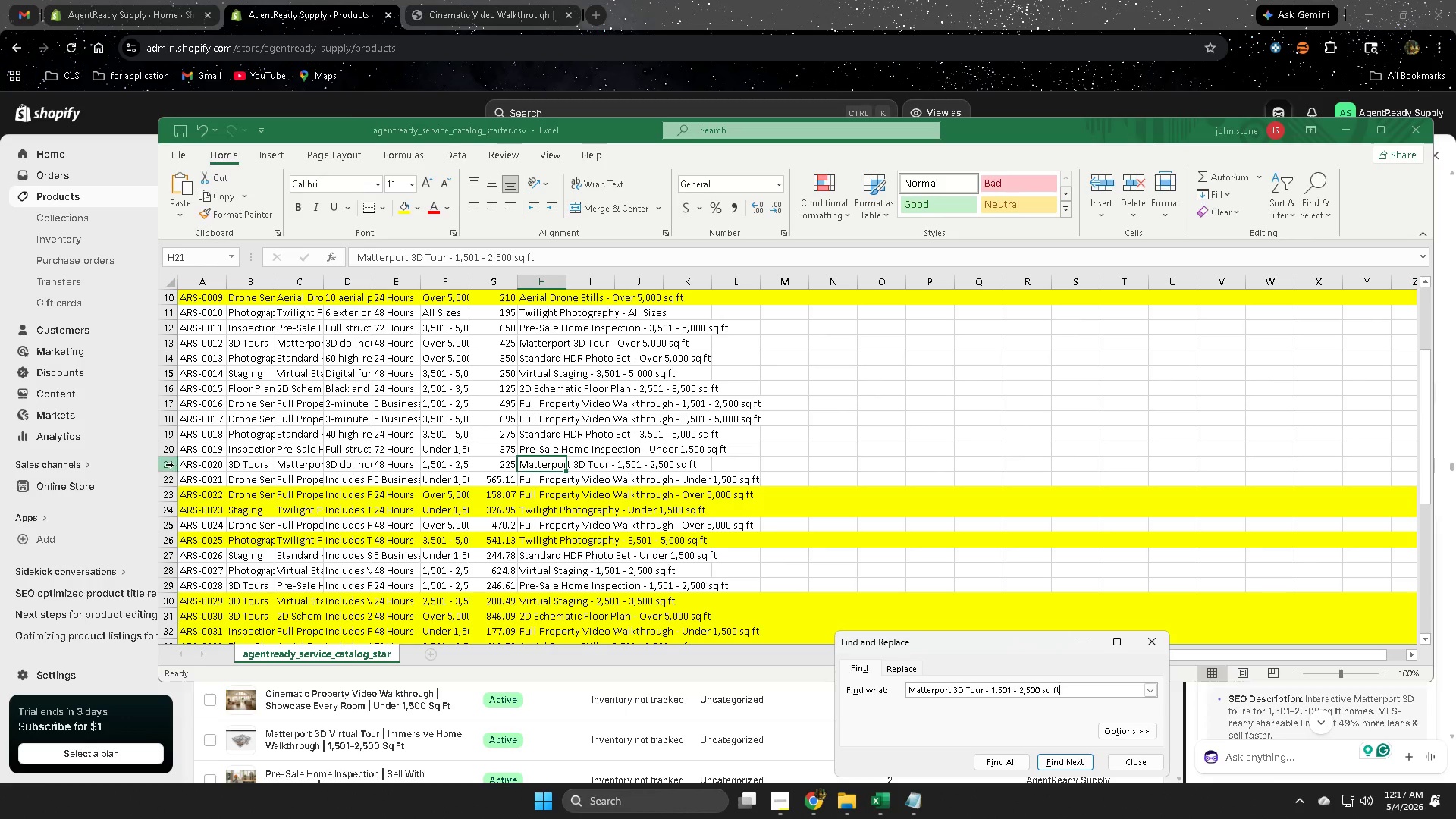 
left_click([174, 465])
 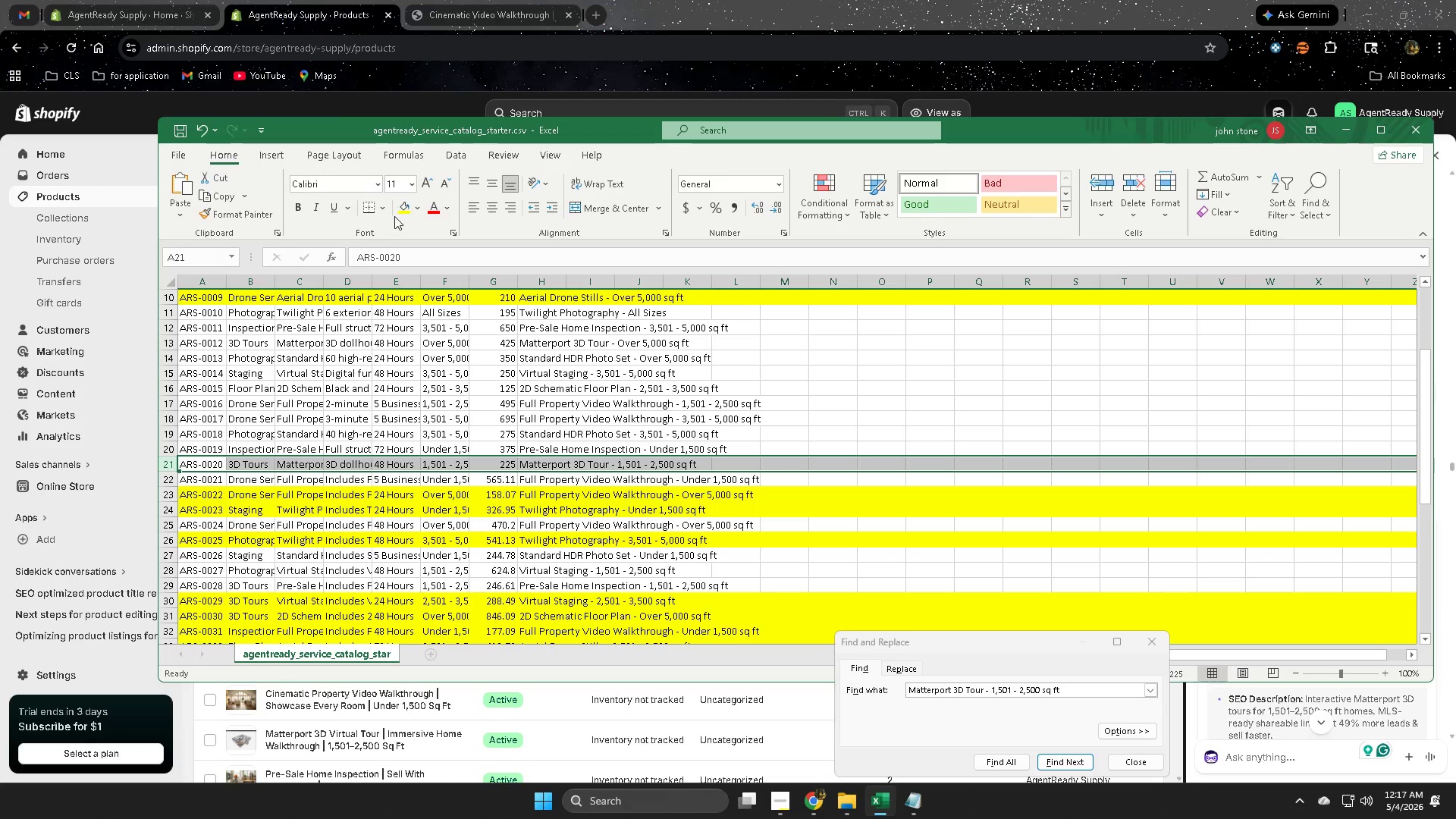 
left_click([406, 207])
 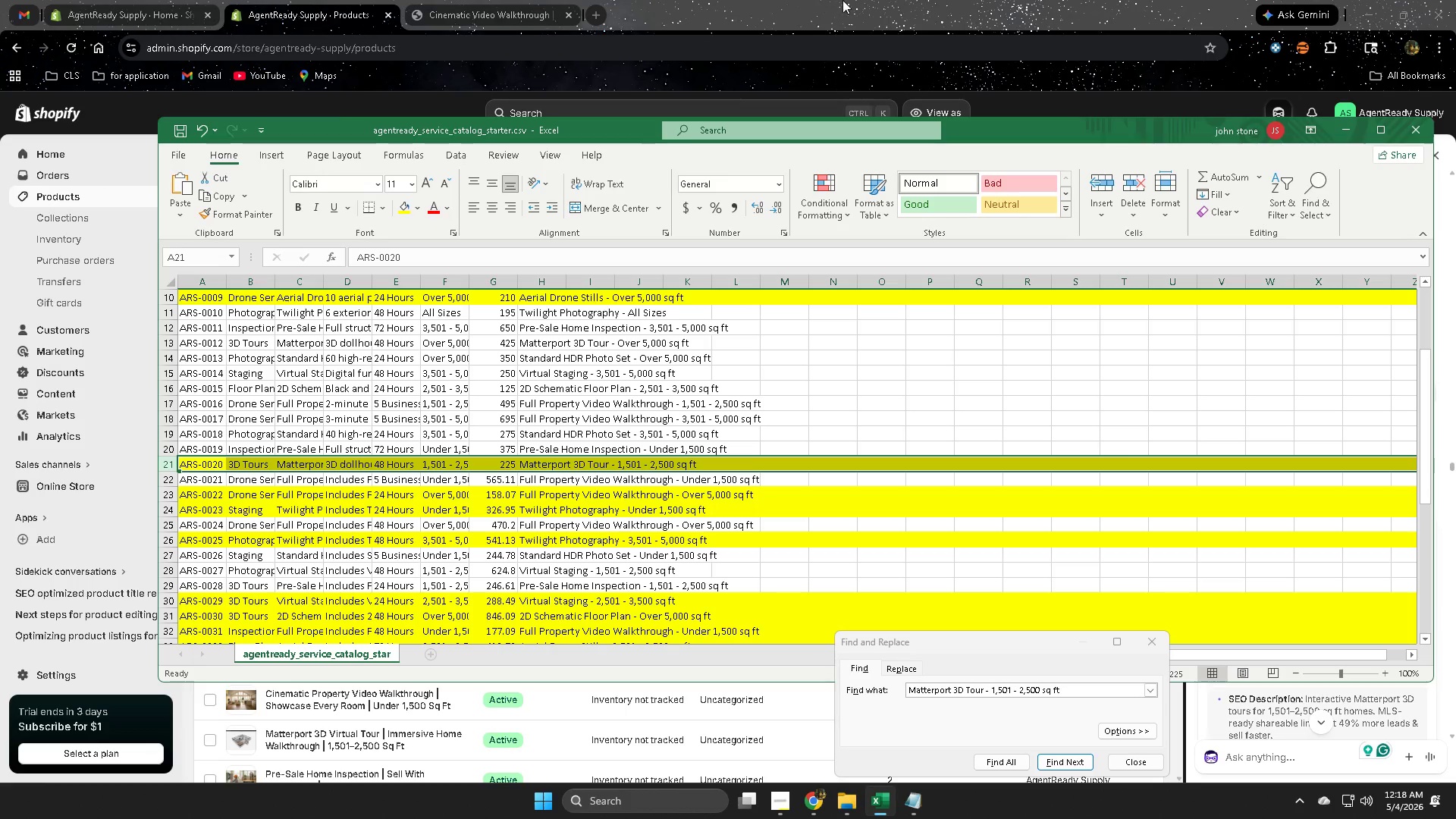 
left_click([844, 0])
 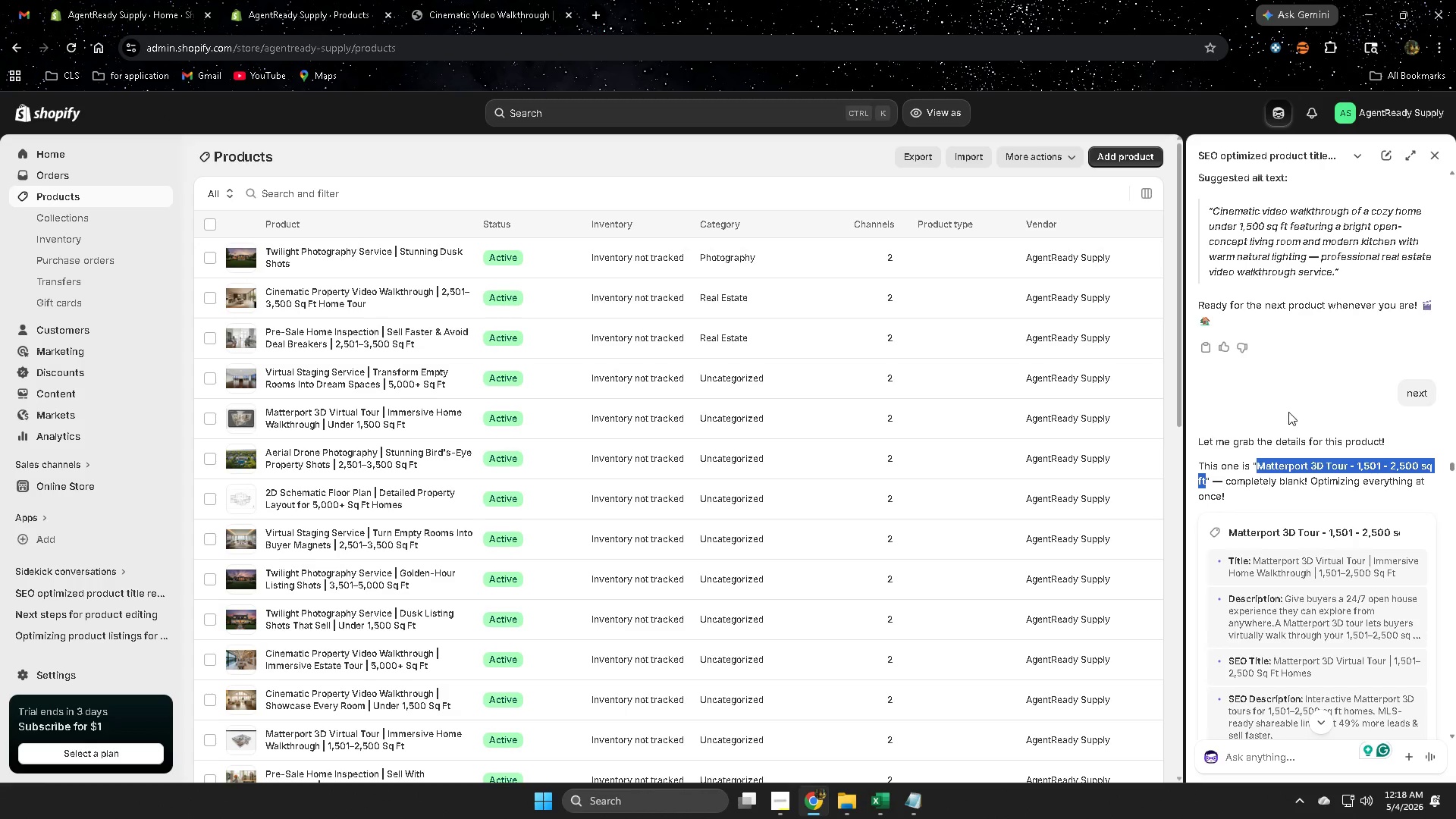 
scroll: coordinate [1404, 558], scroll_direction: down, amount: 23.0
 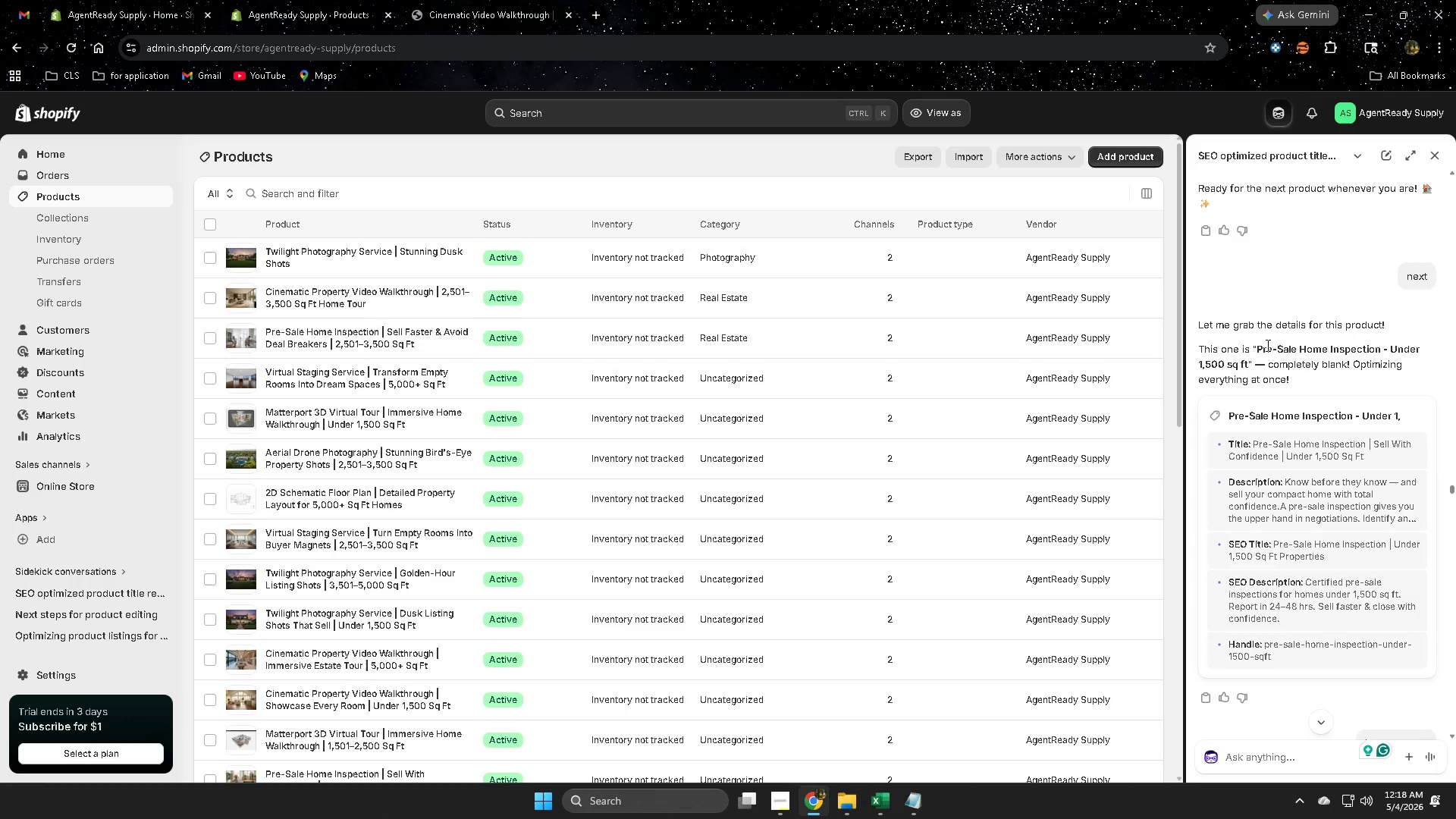 
left_click([1263, 352])
 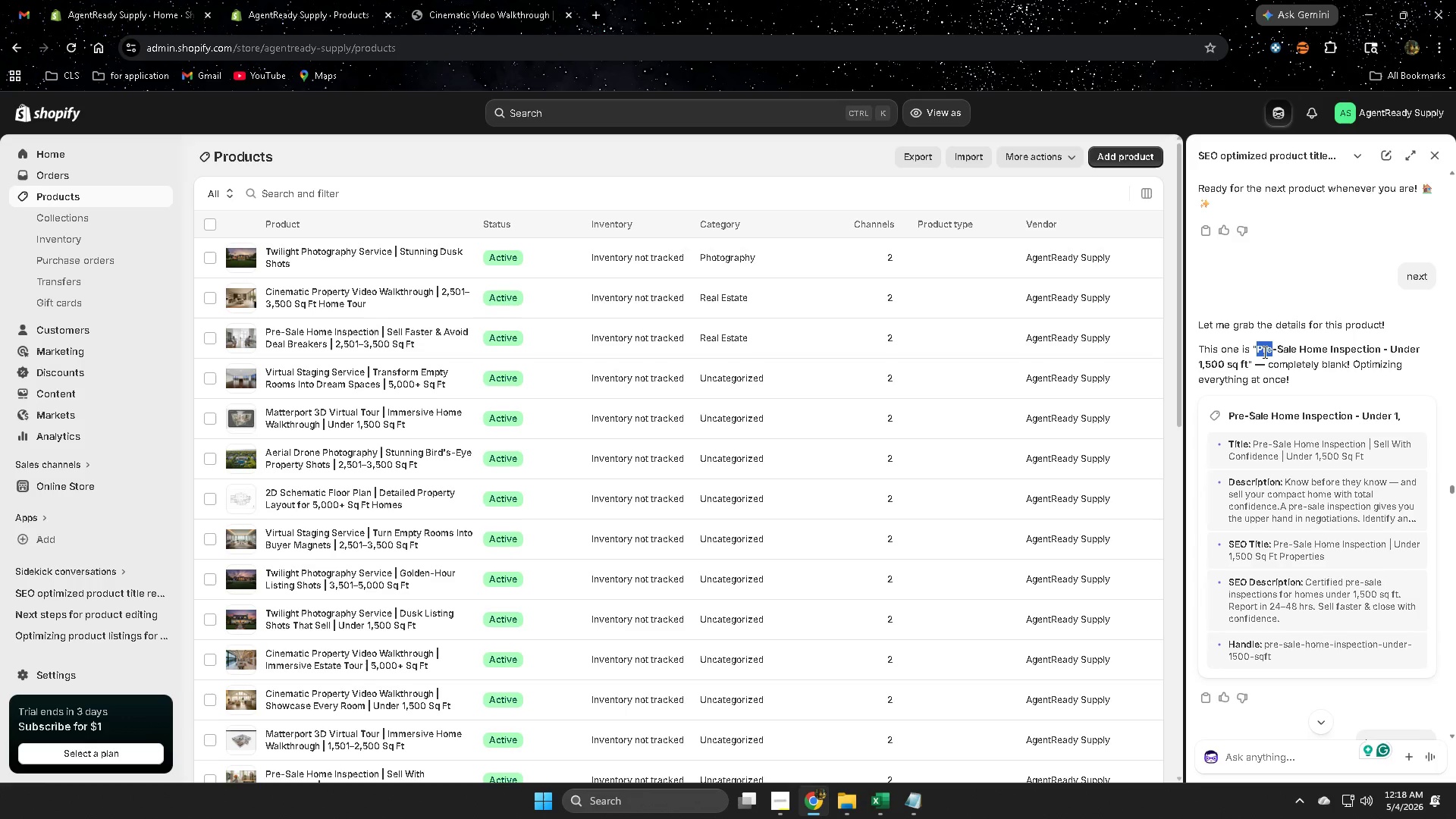 
left_click_drag(start_coordinate=[1263, 352], to_coordinate=[1244, 369])
 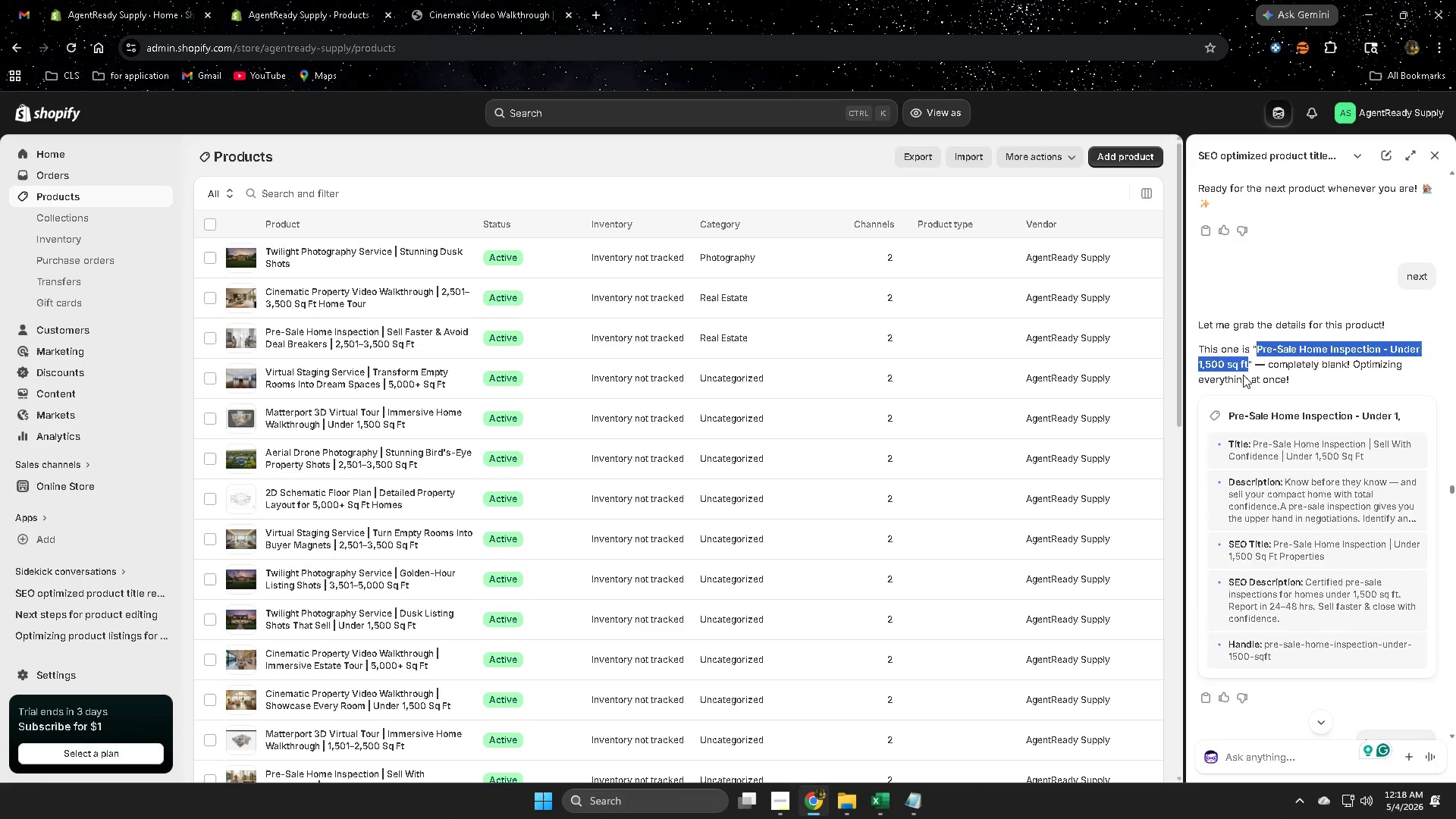 
key(Control+ControlLeft)
 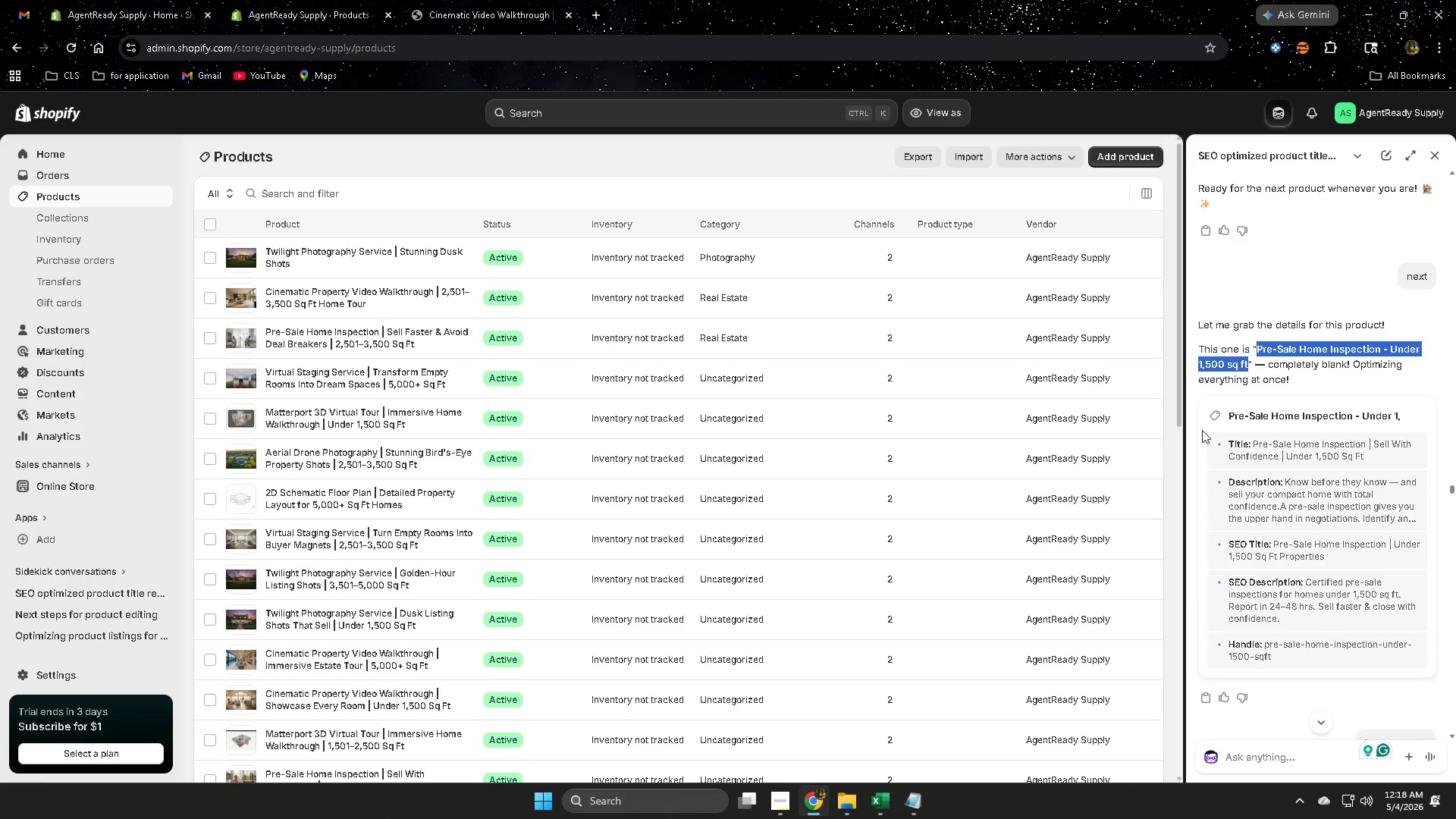 
key(Control+C)
 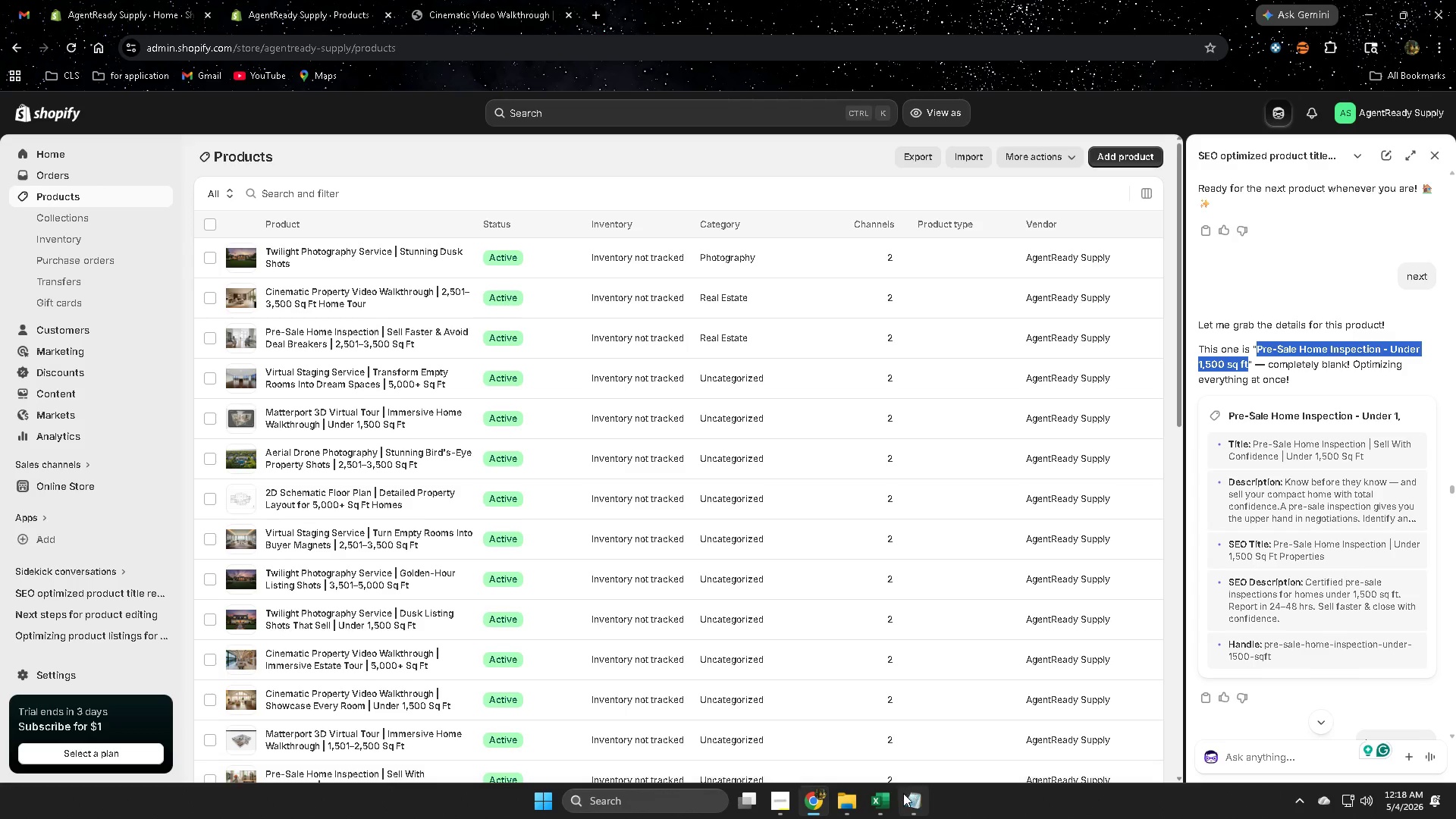 
left_click([880, 802])
 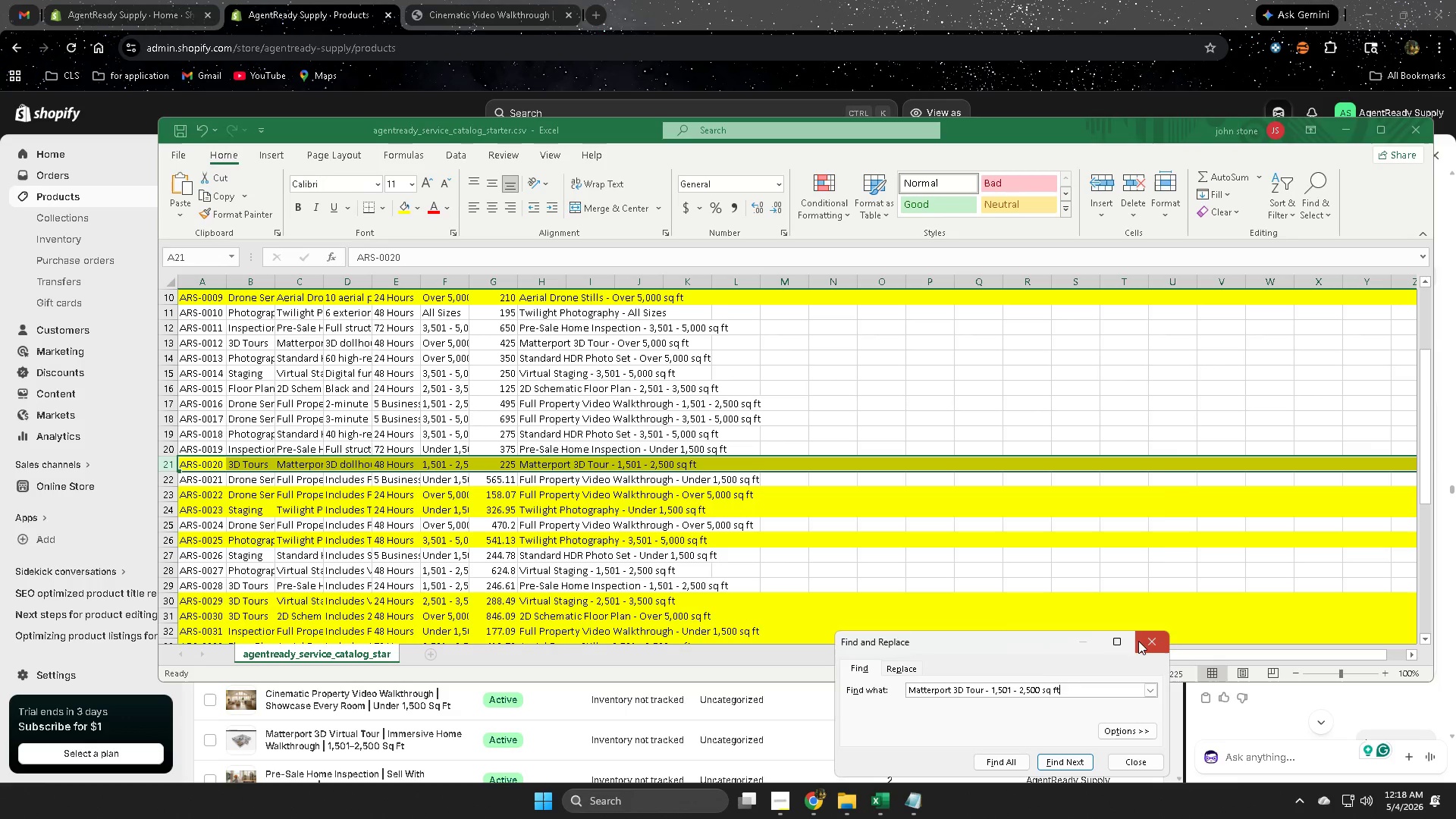 
double_click([841, 369])
 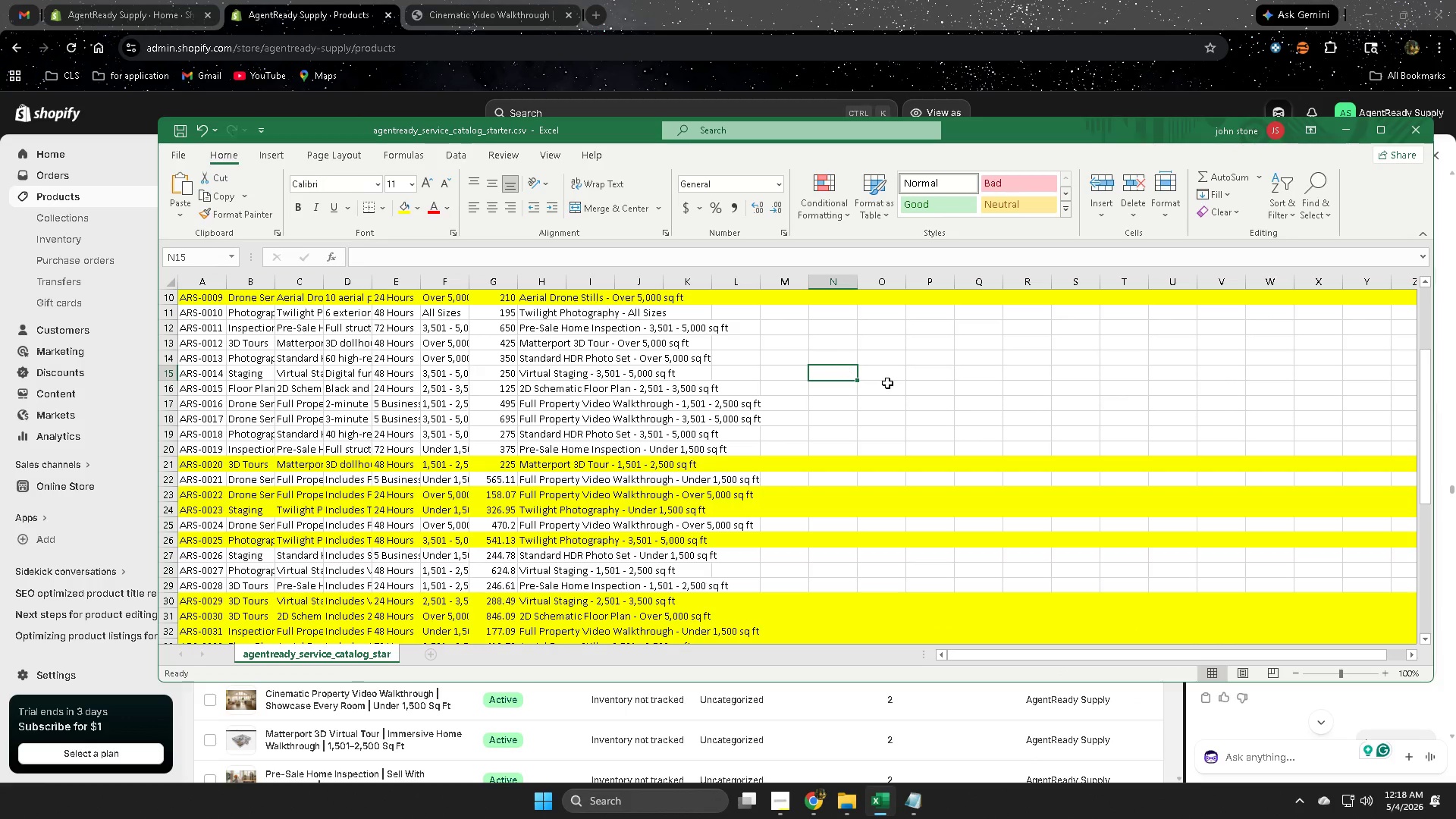 
key(Control+F)
 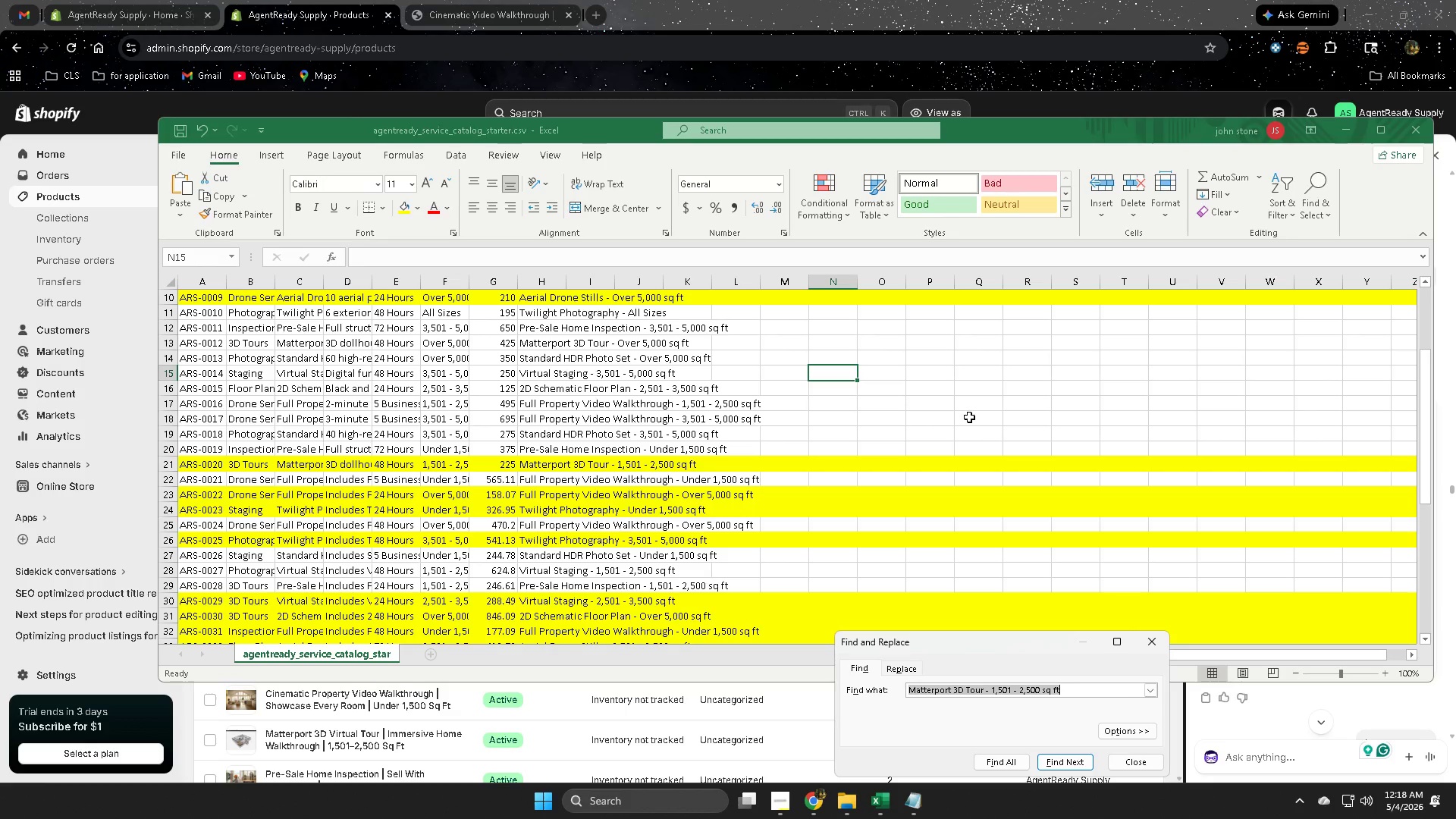 
key(Control+V)
 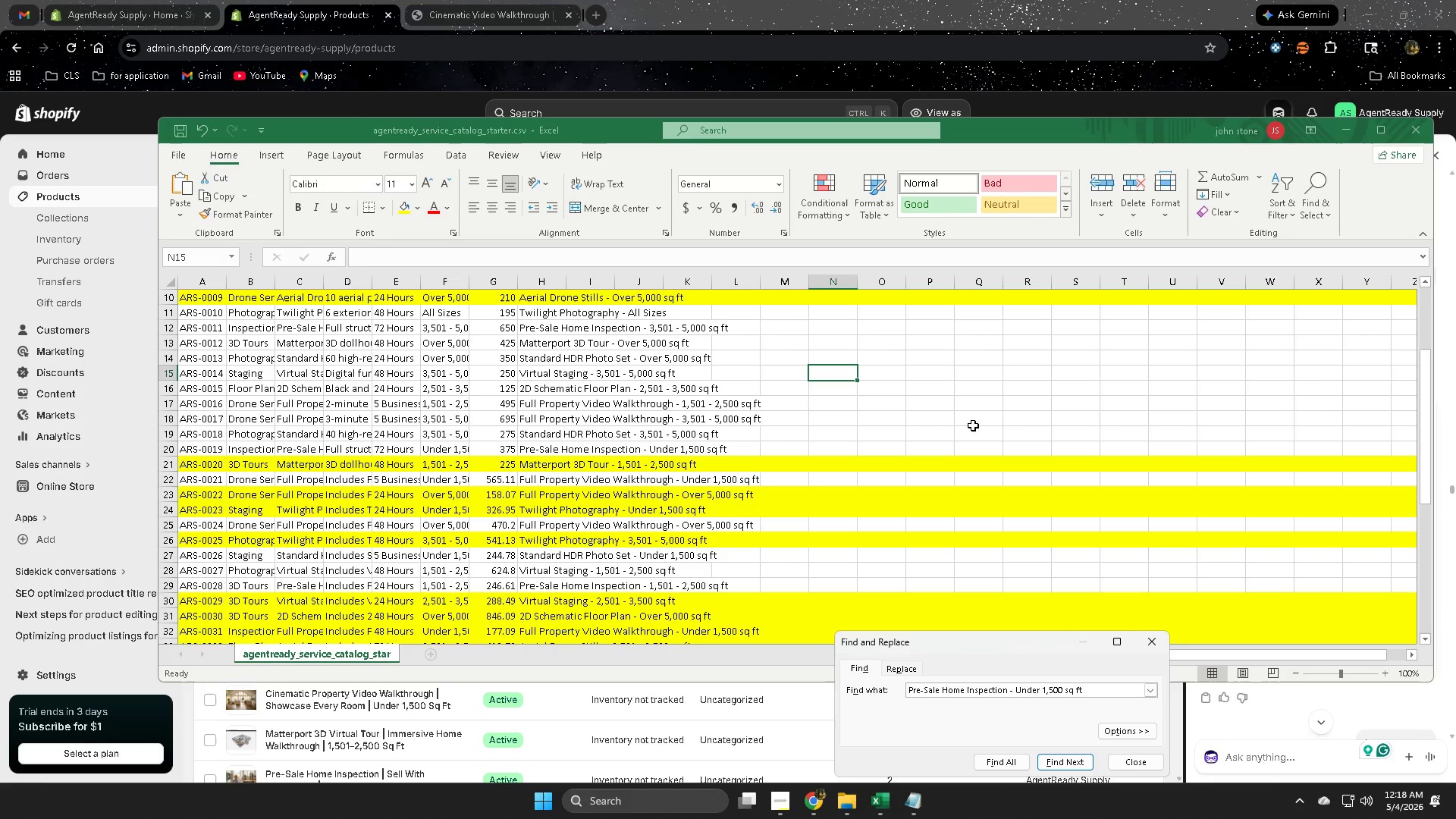 
key(Enter)
 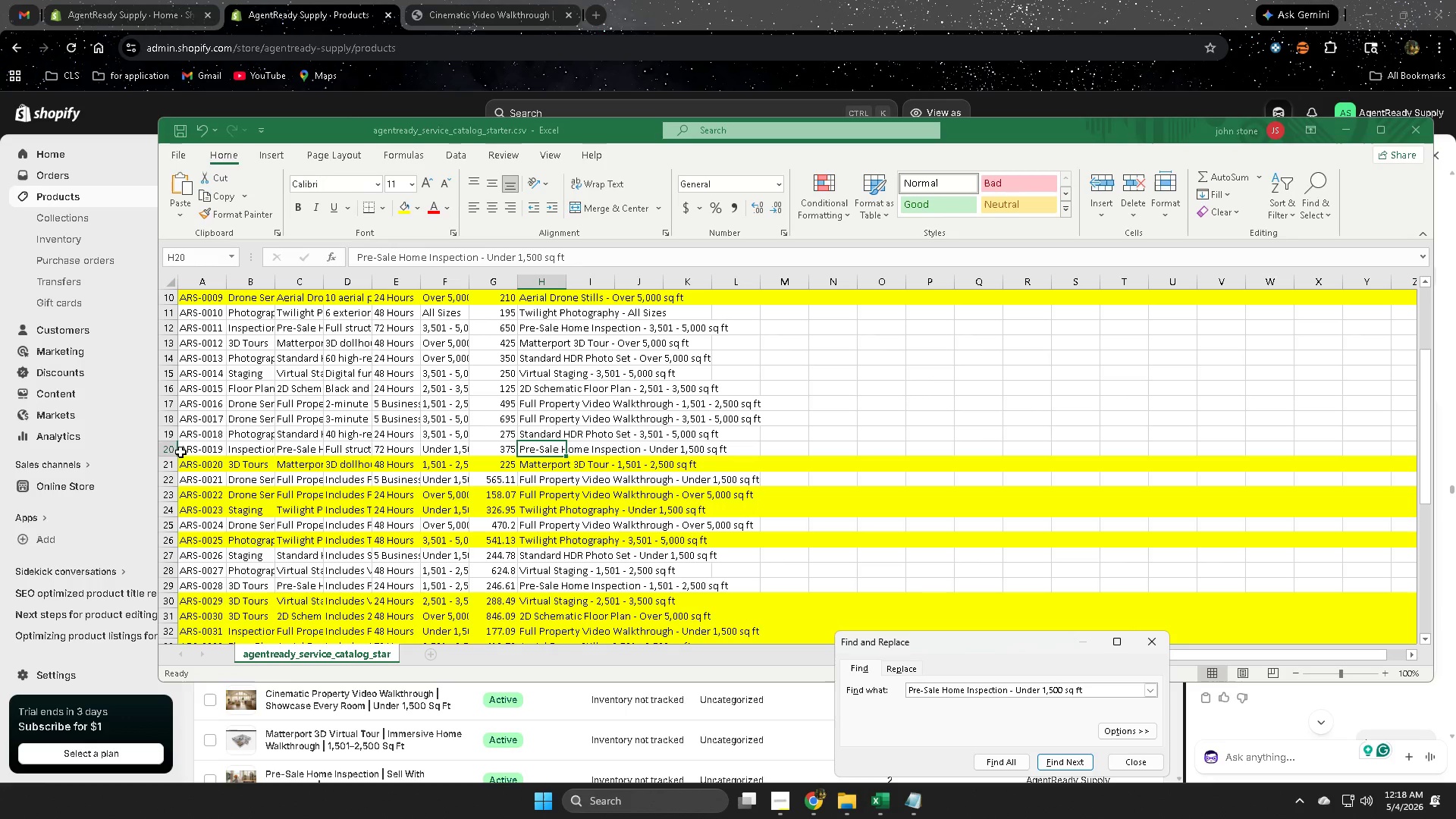 
left_click([171, 448])
 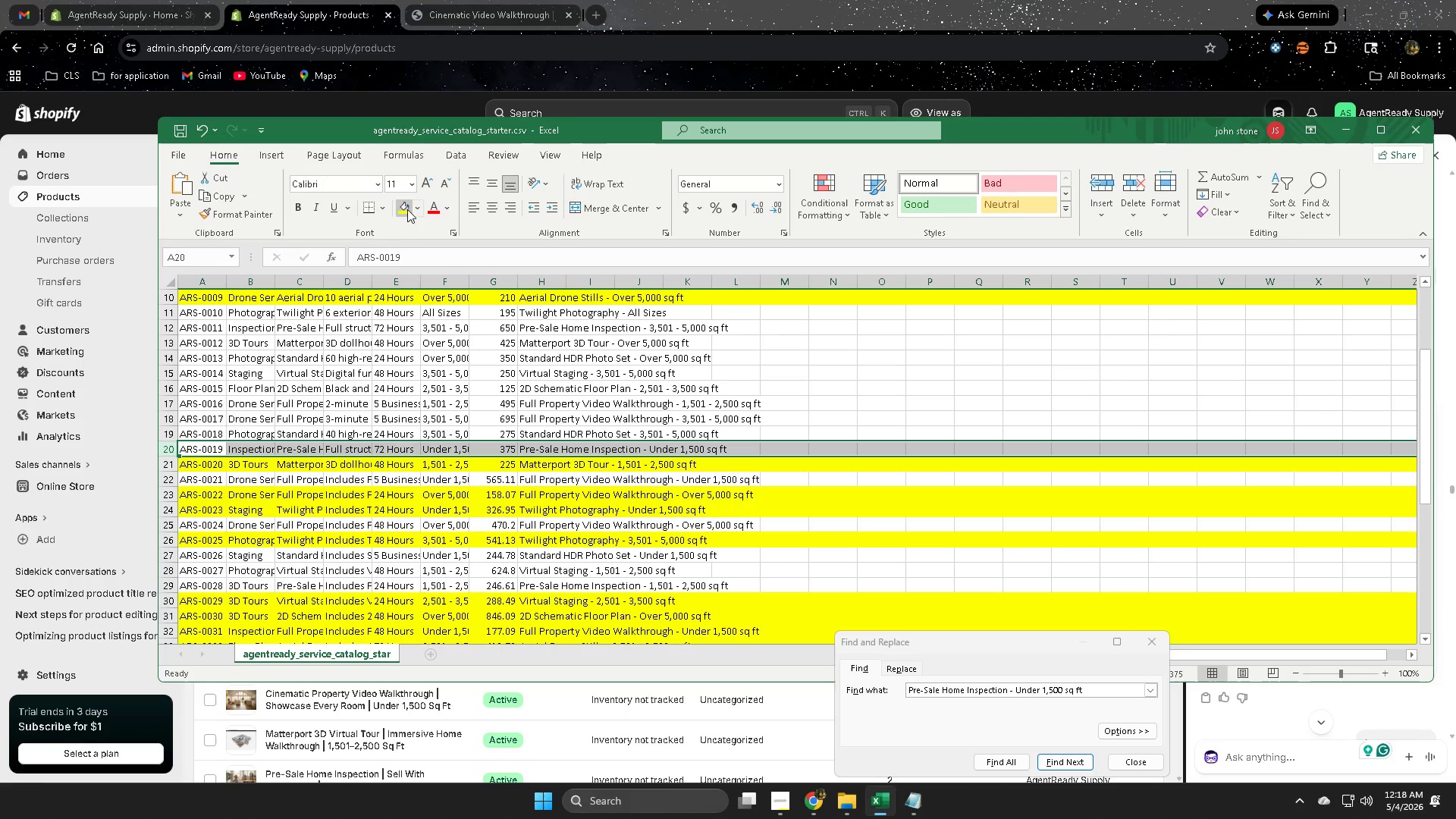 
double_click([943, 0])
 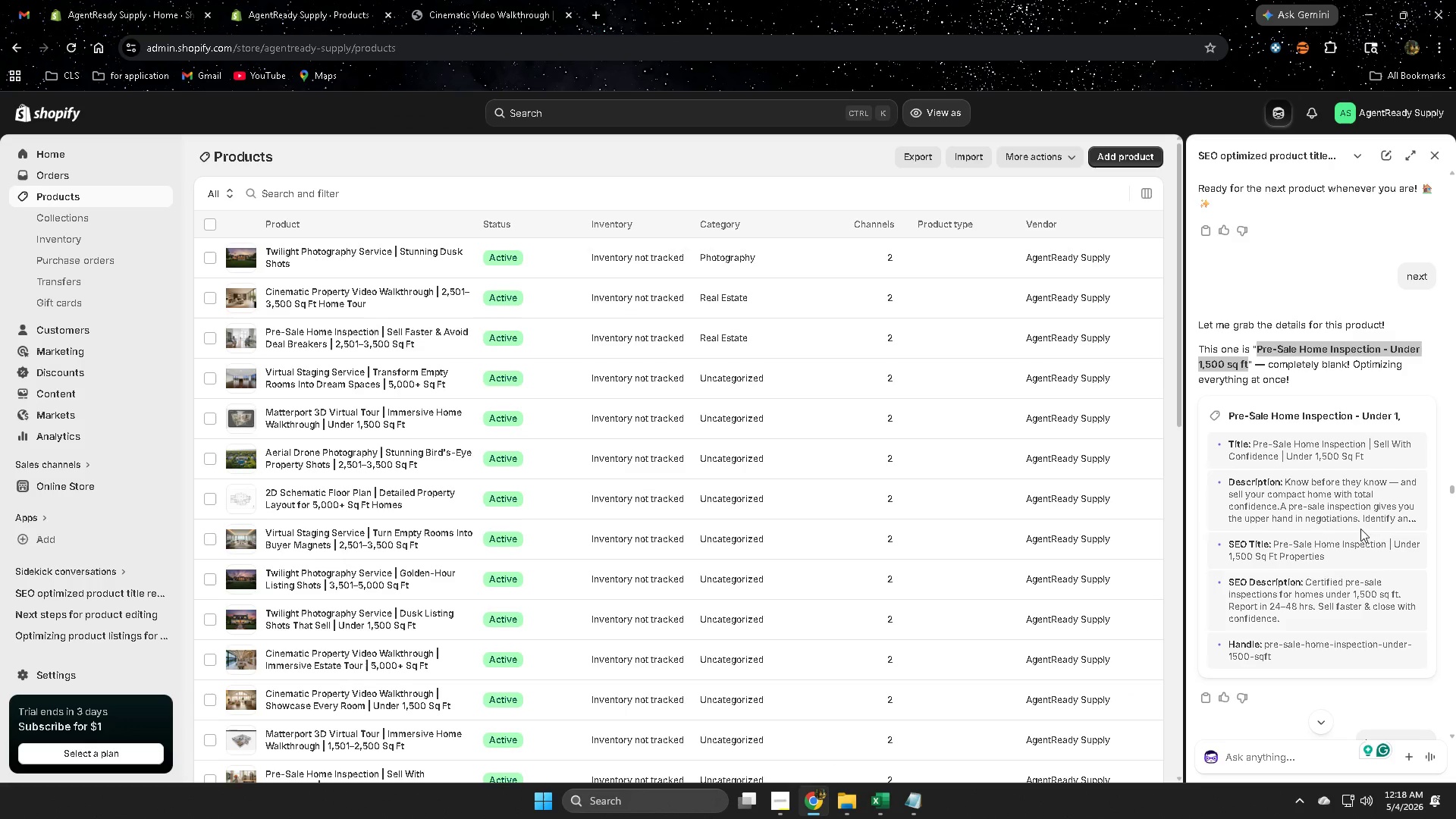 
scroll: coordinate [1370, 523], scroll_direction: down, amount: 20.0
 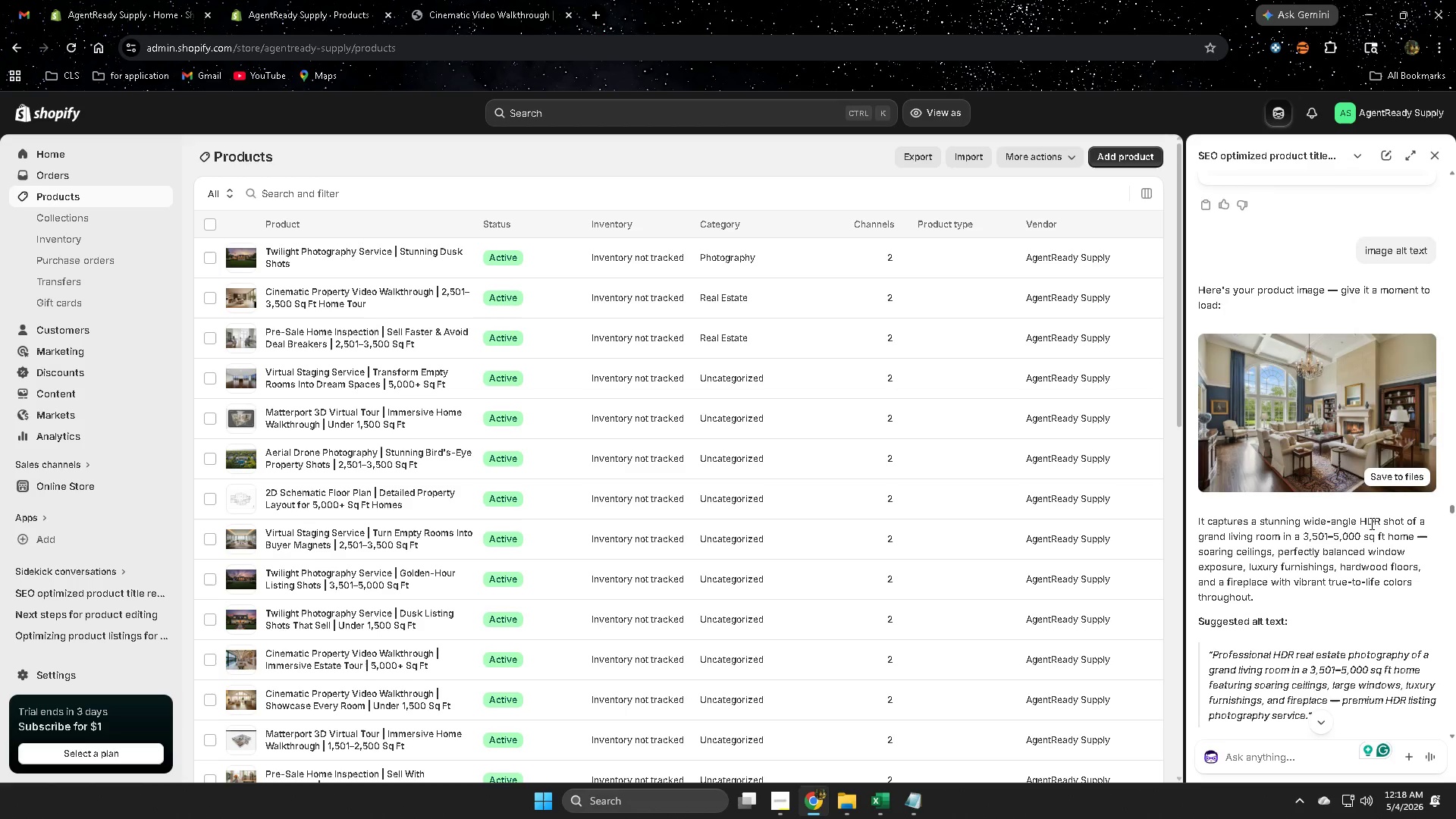 
scroll: coordinate [1370, 523], scroll_direction: up, amount: 4.0
 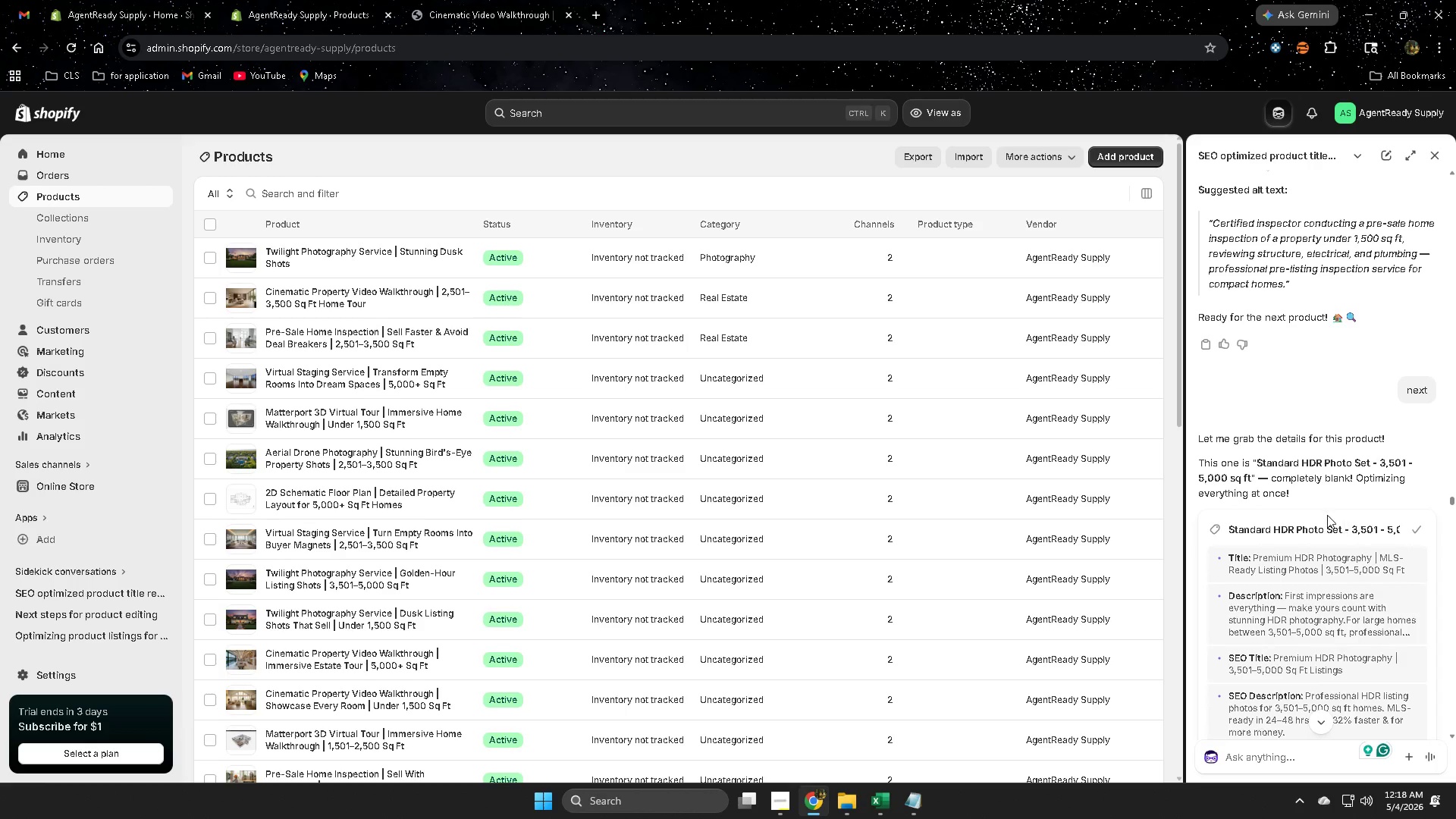 
left_click([1259, 464])
 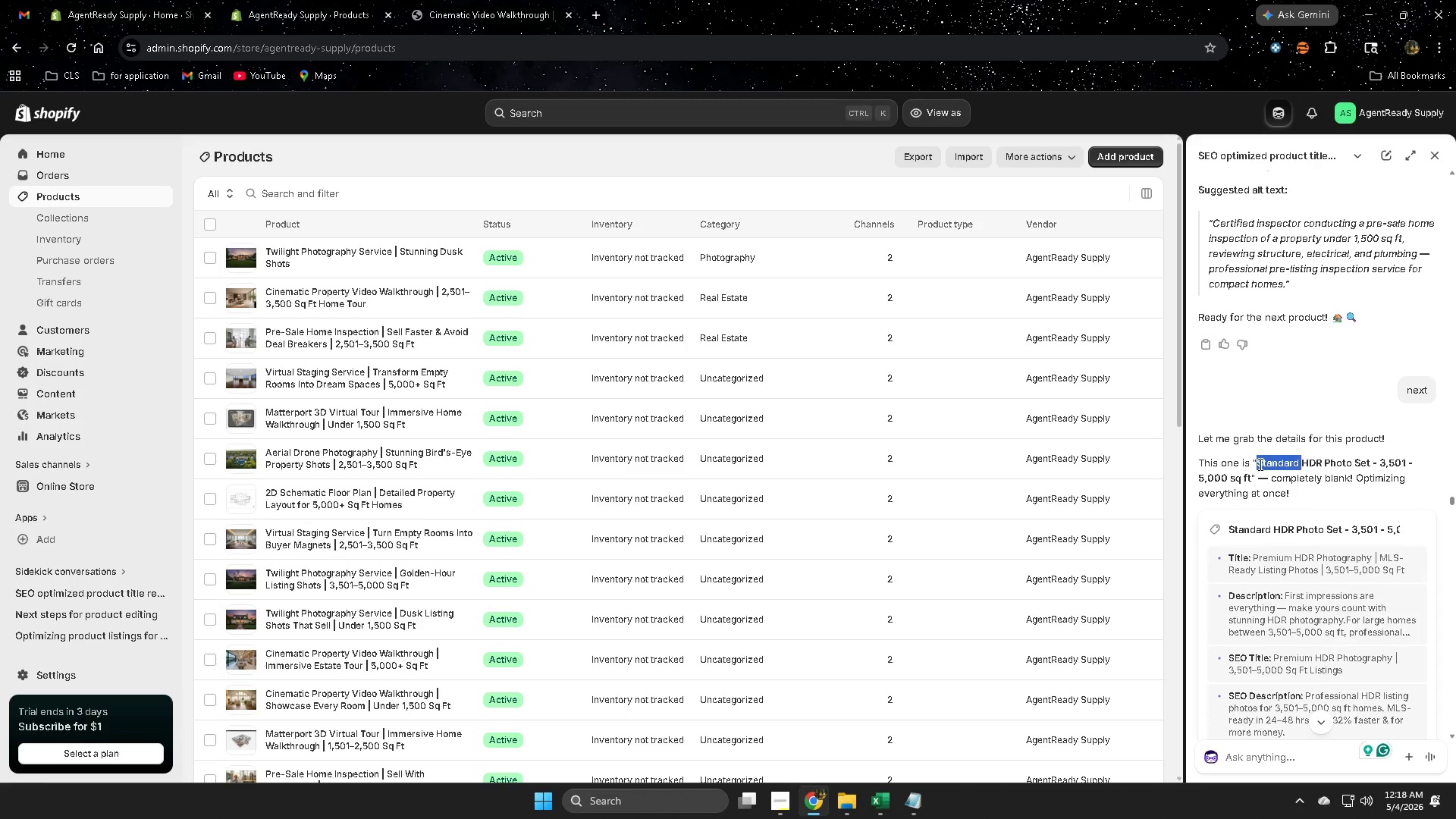 
left_click_drag(start_coordinate=[1259, 464], to_coordinate=[1247, 482])
 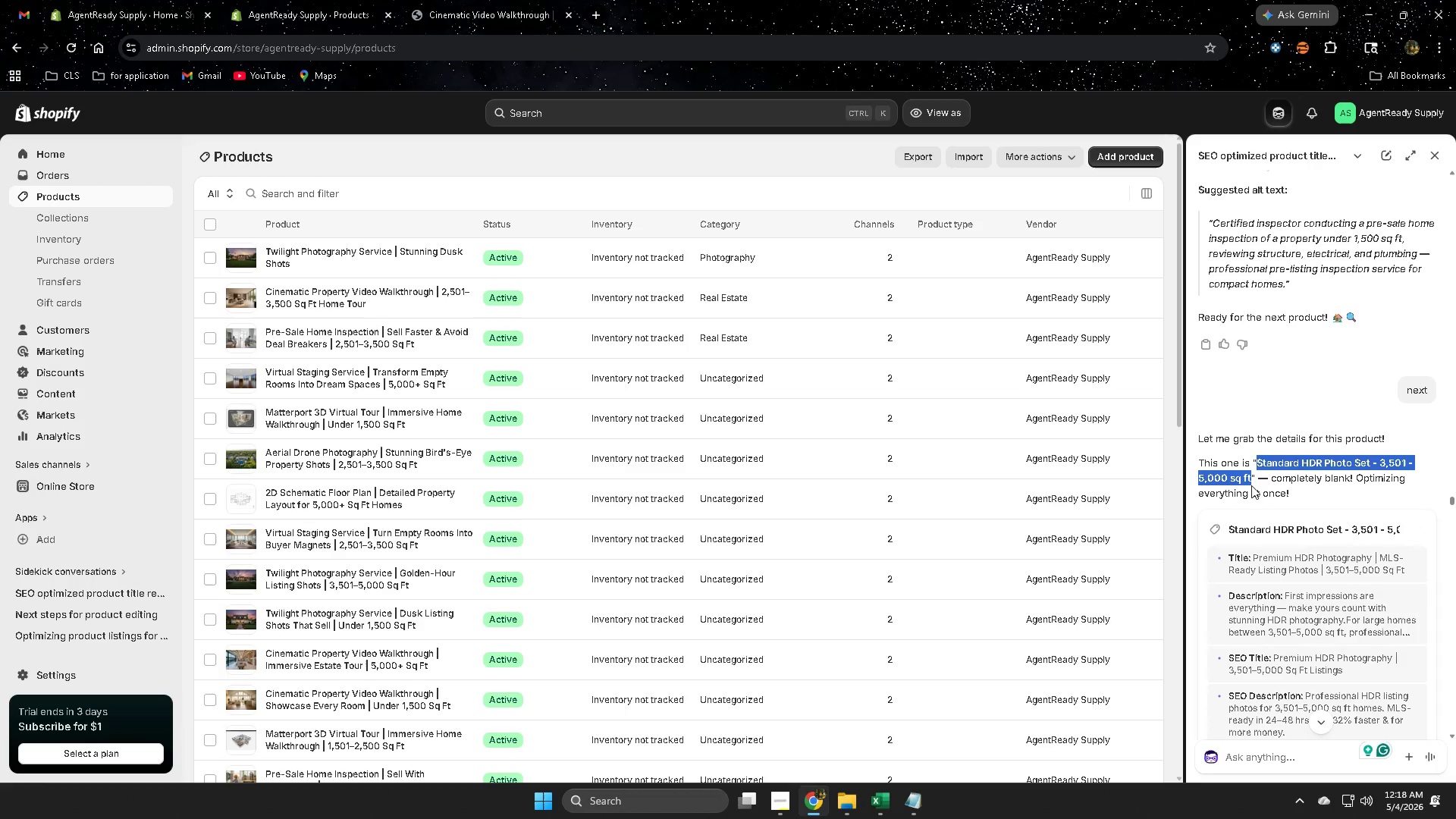 
key(Control+ControlLeft)
 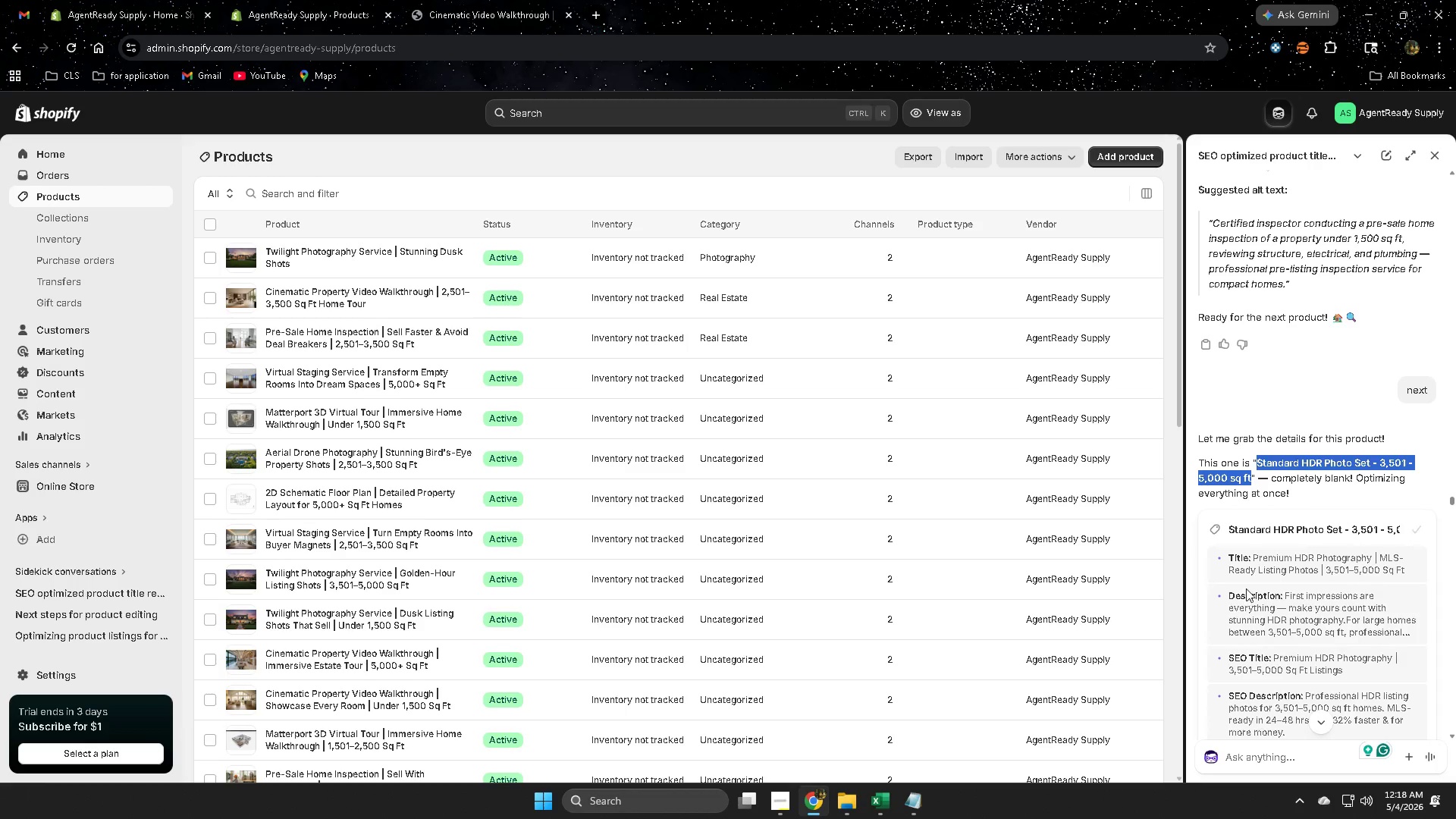 
key(Control+C)
 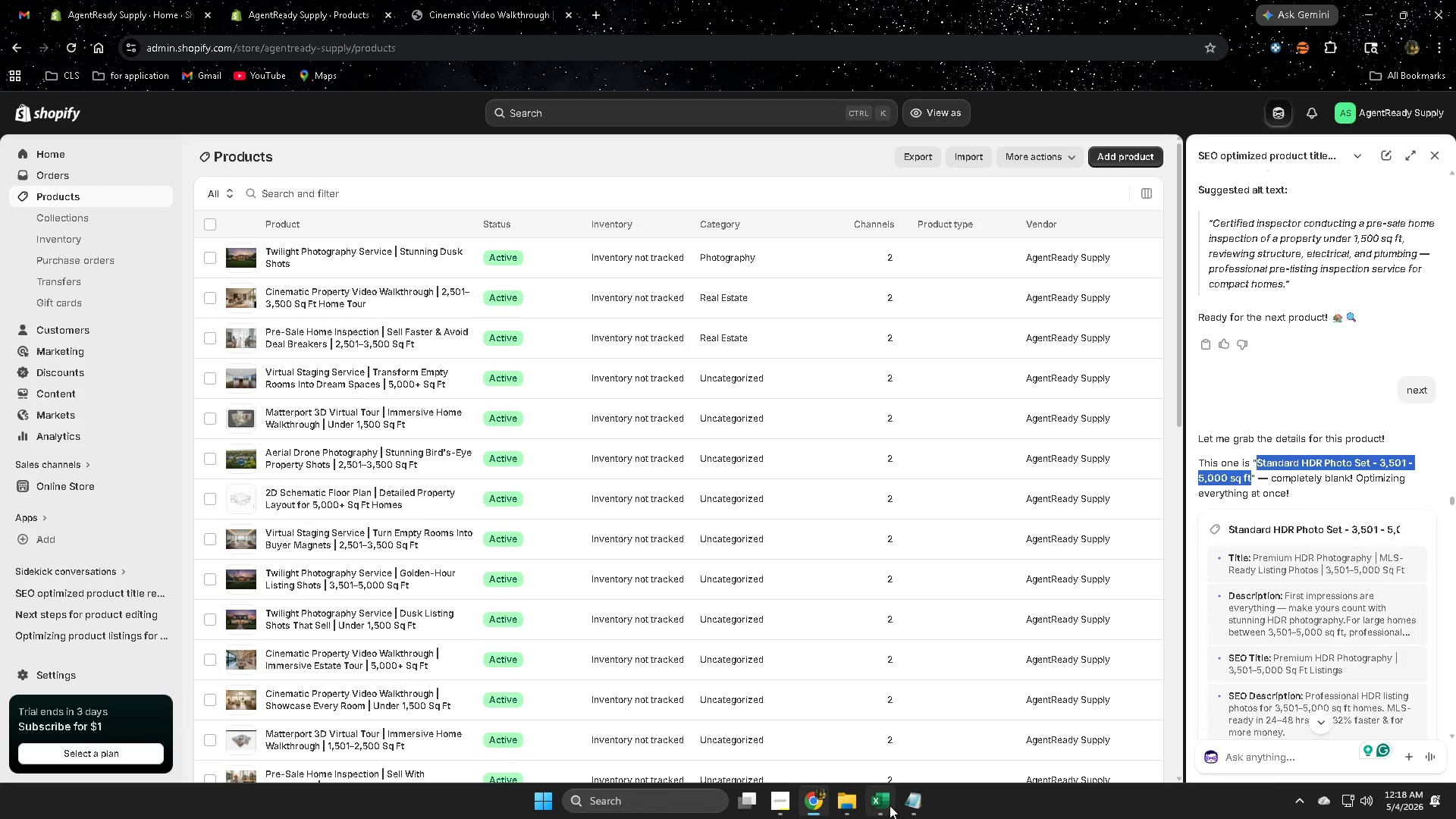 
left_click([883, 799])
 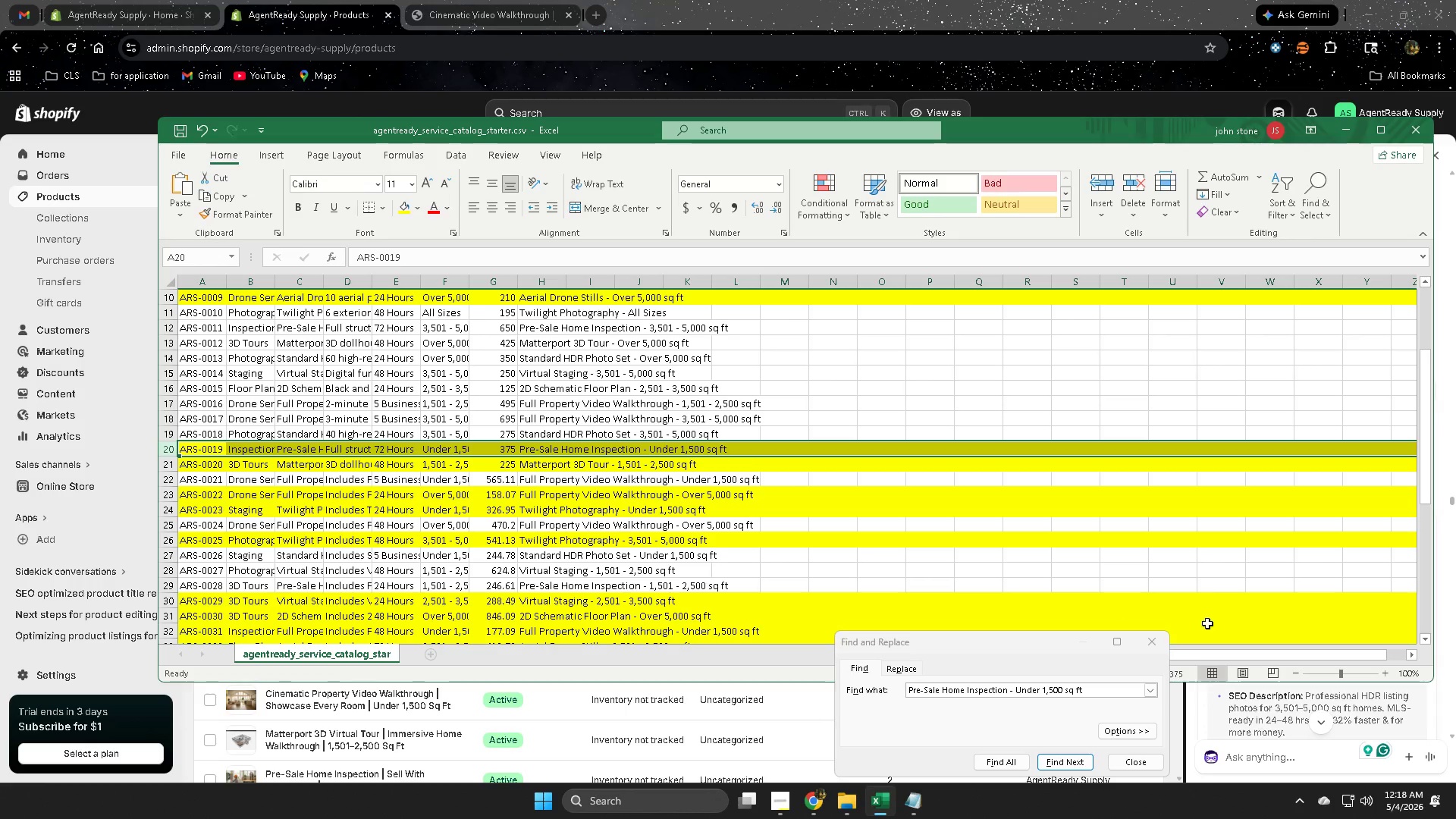 
left_click([1155, 651])
 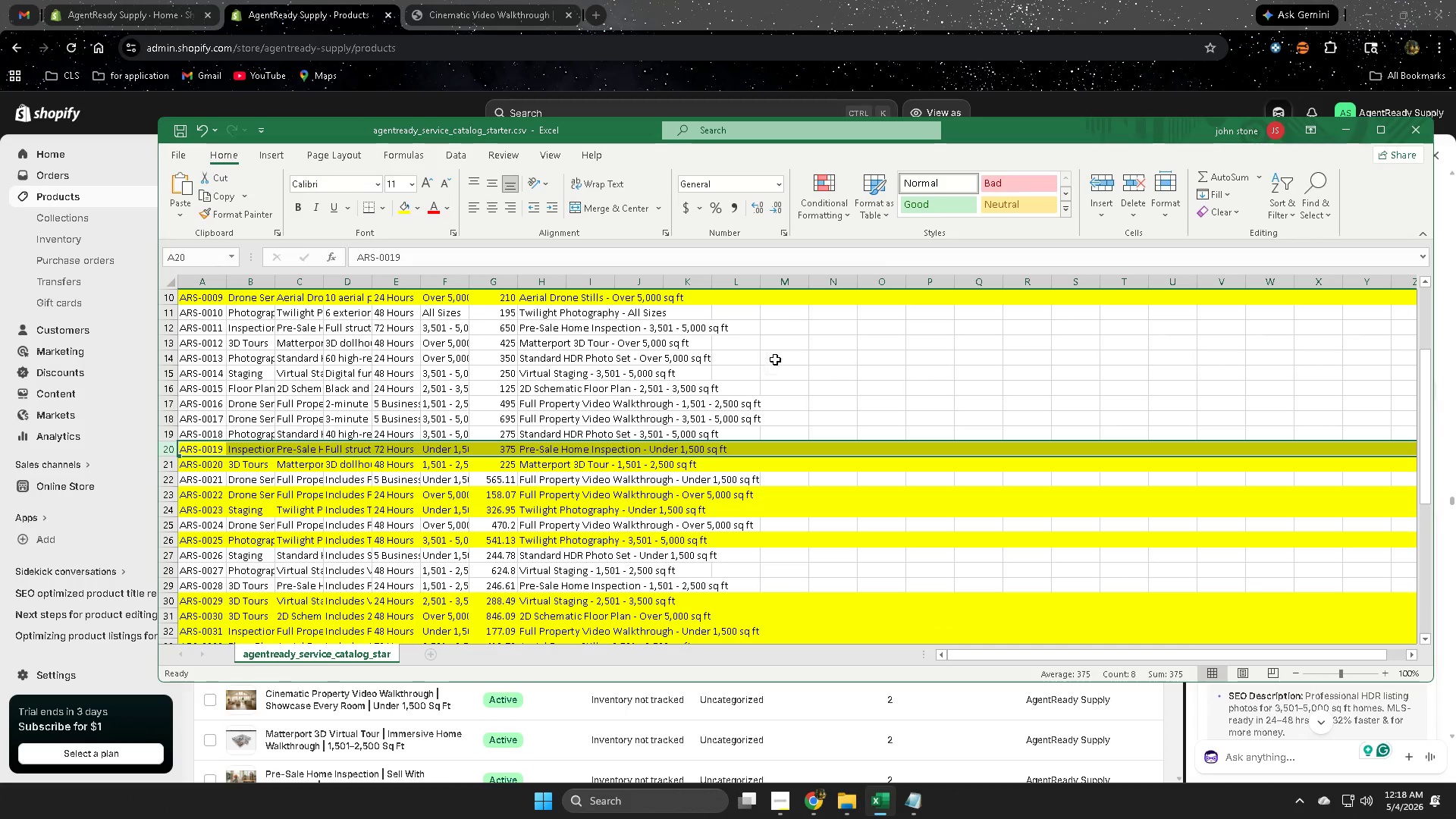 
left_click([794, 353])
 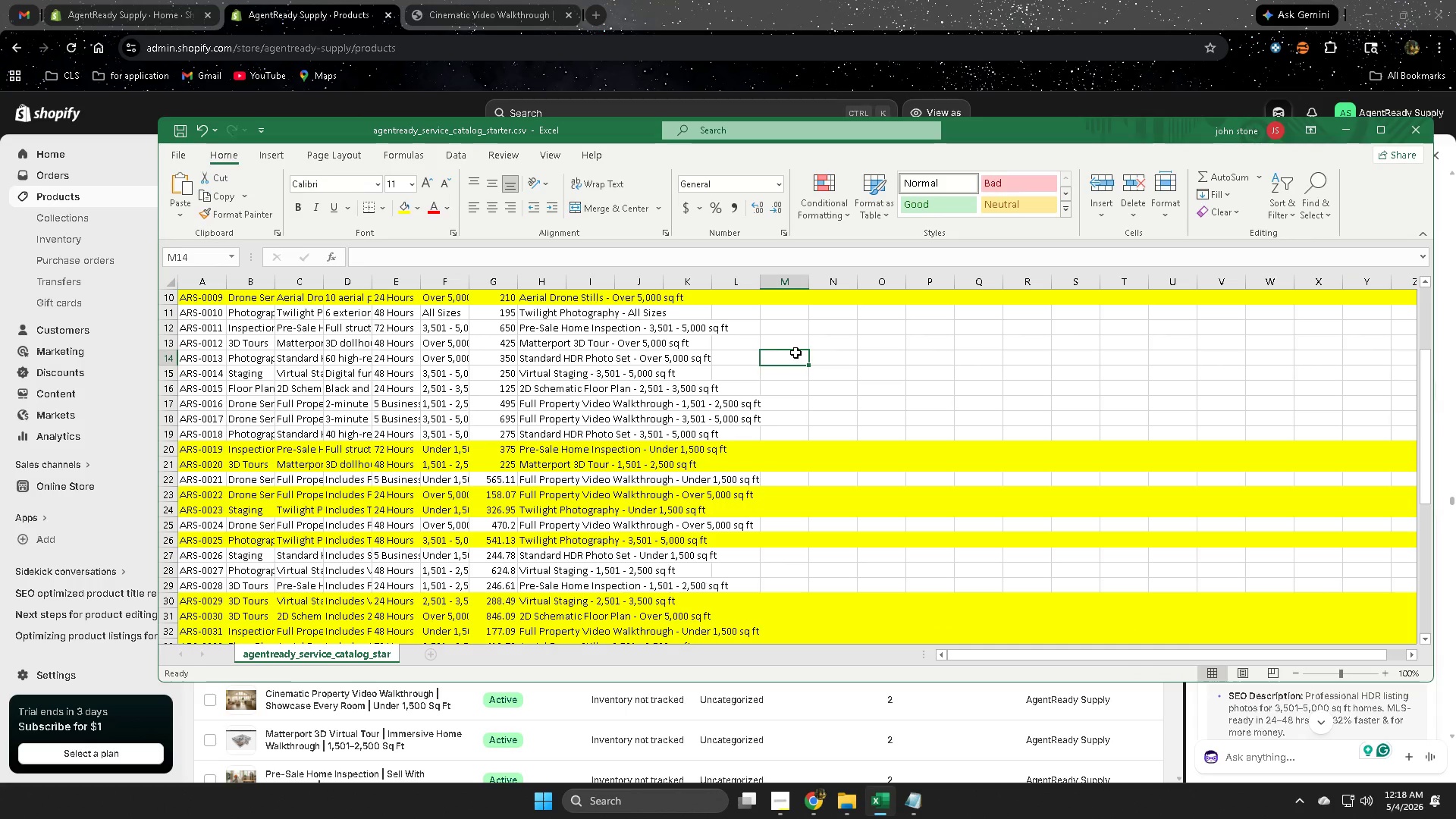 
key(Control+F)
 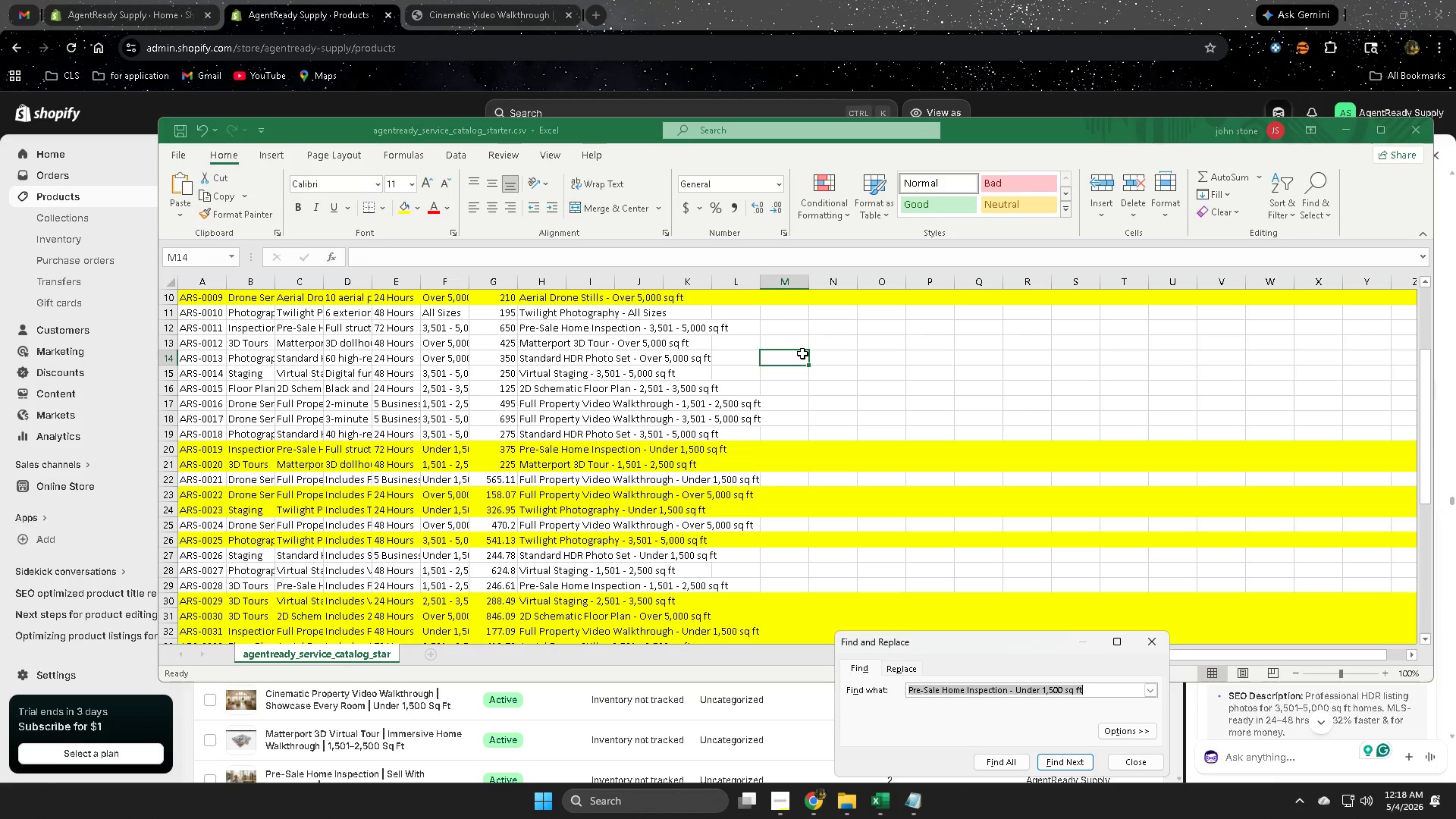 
key(Control+V)
 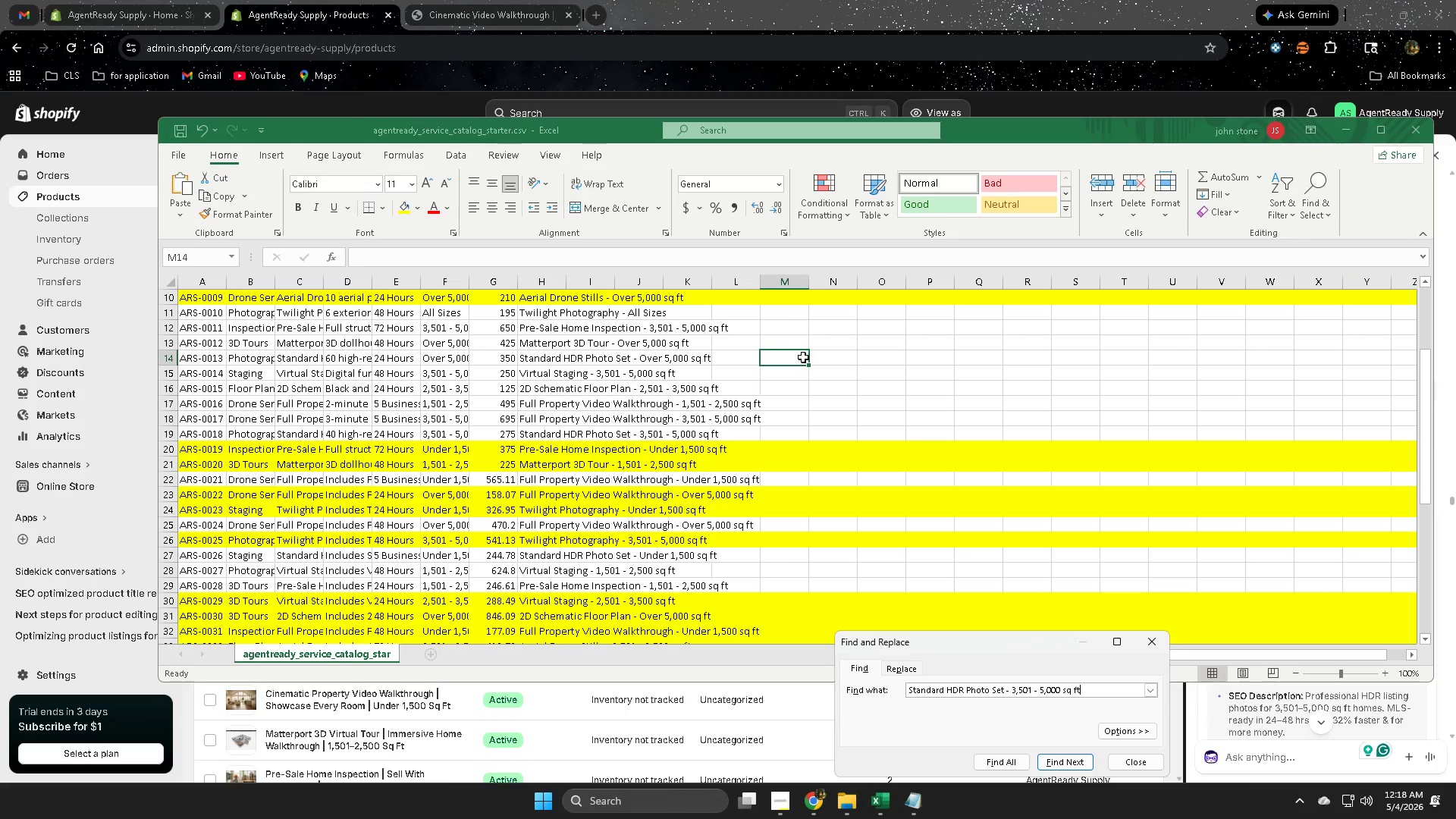 
key(Enter)
 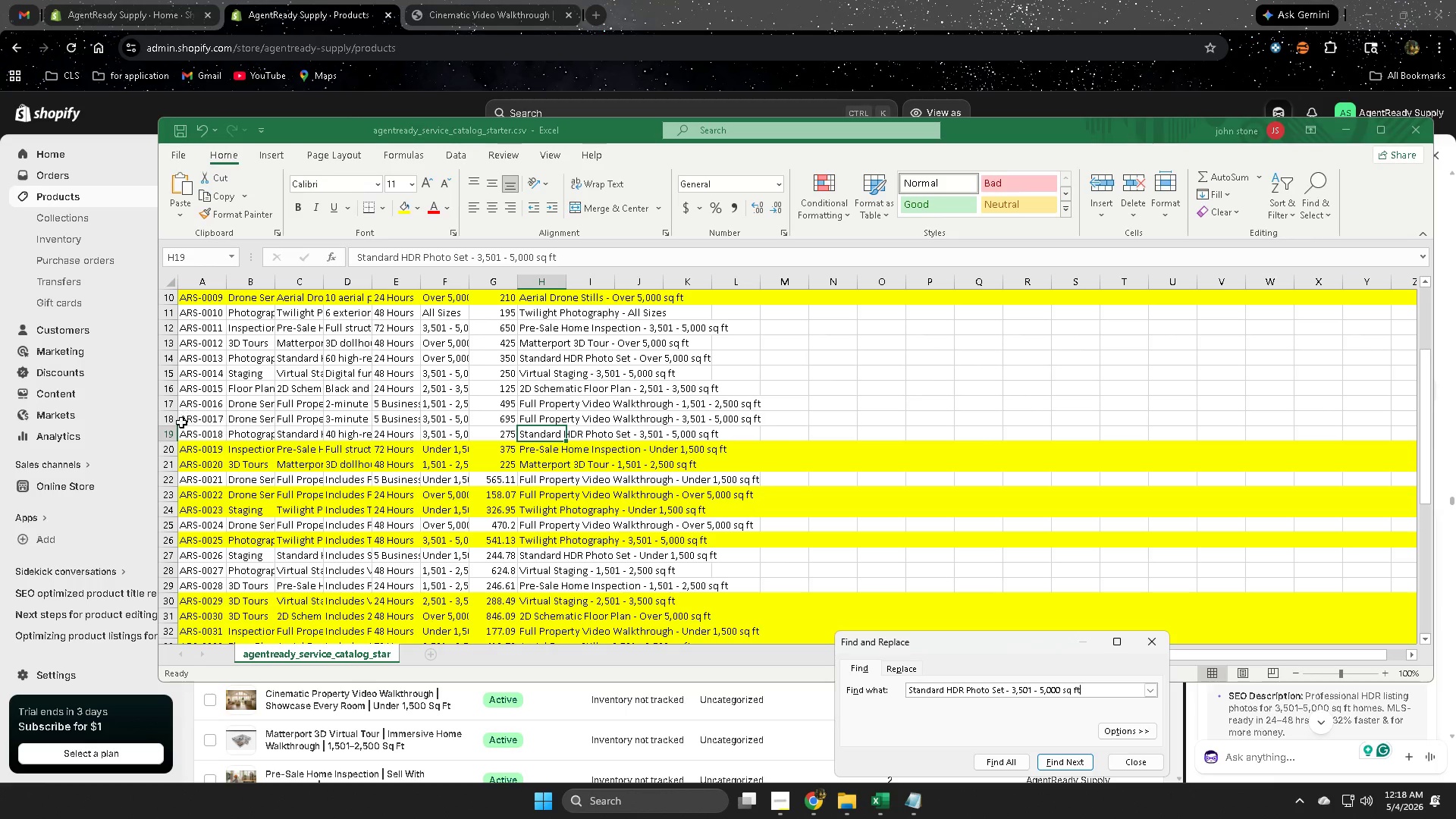 
left_click([168, 434])
 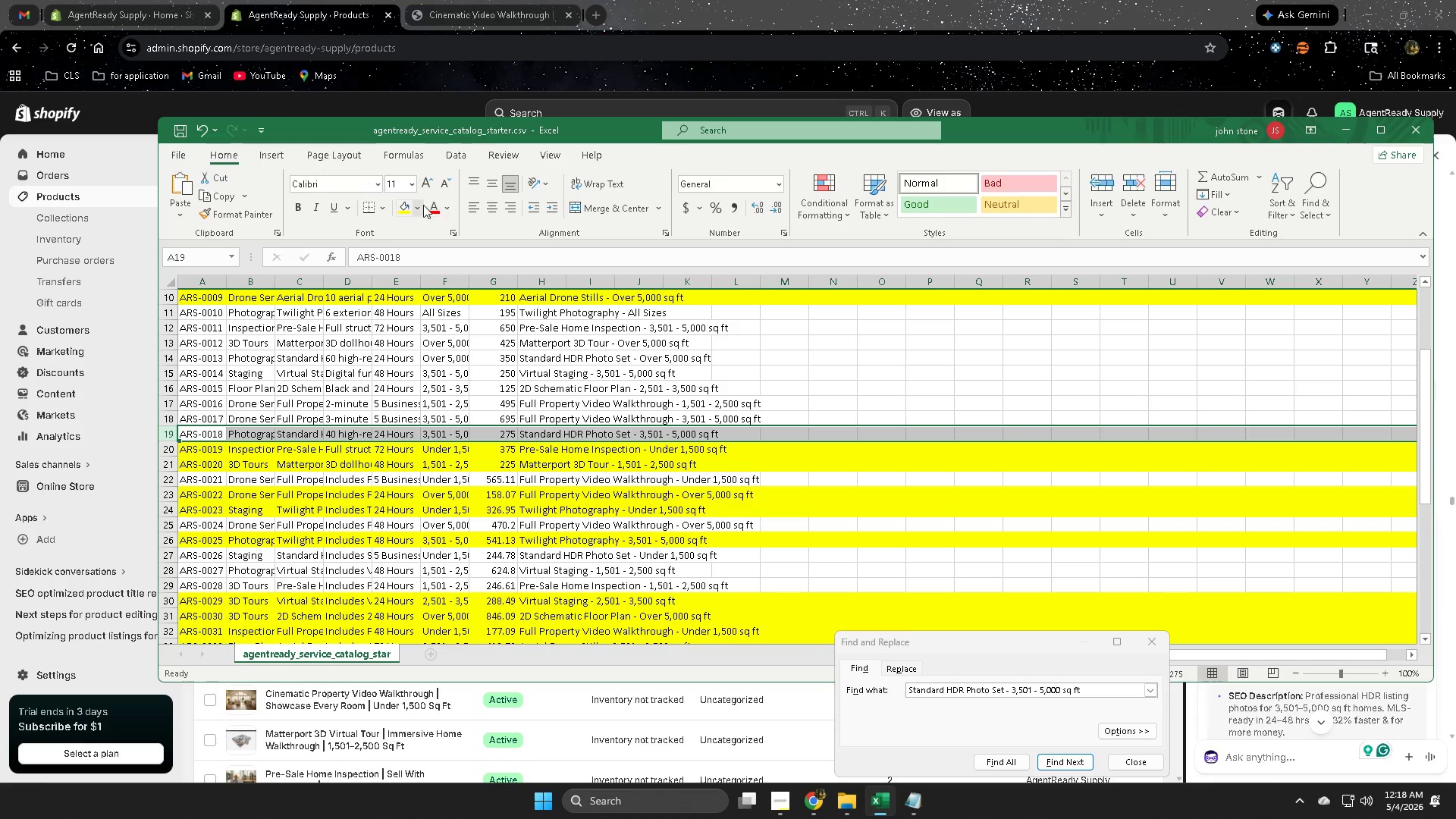 
left_click([406, 207])
 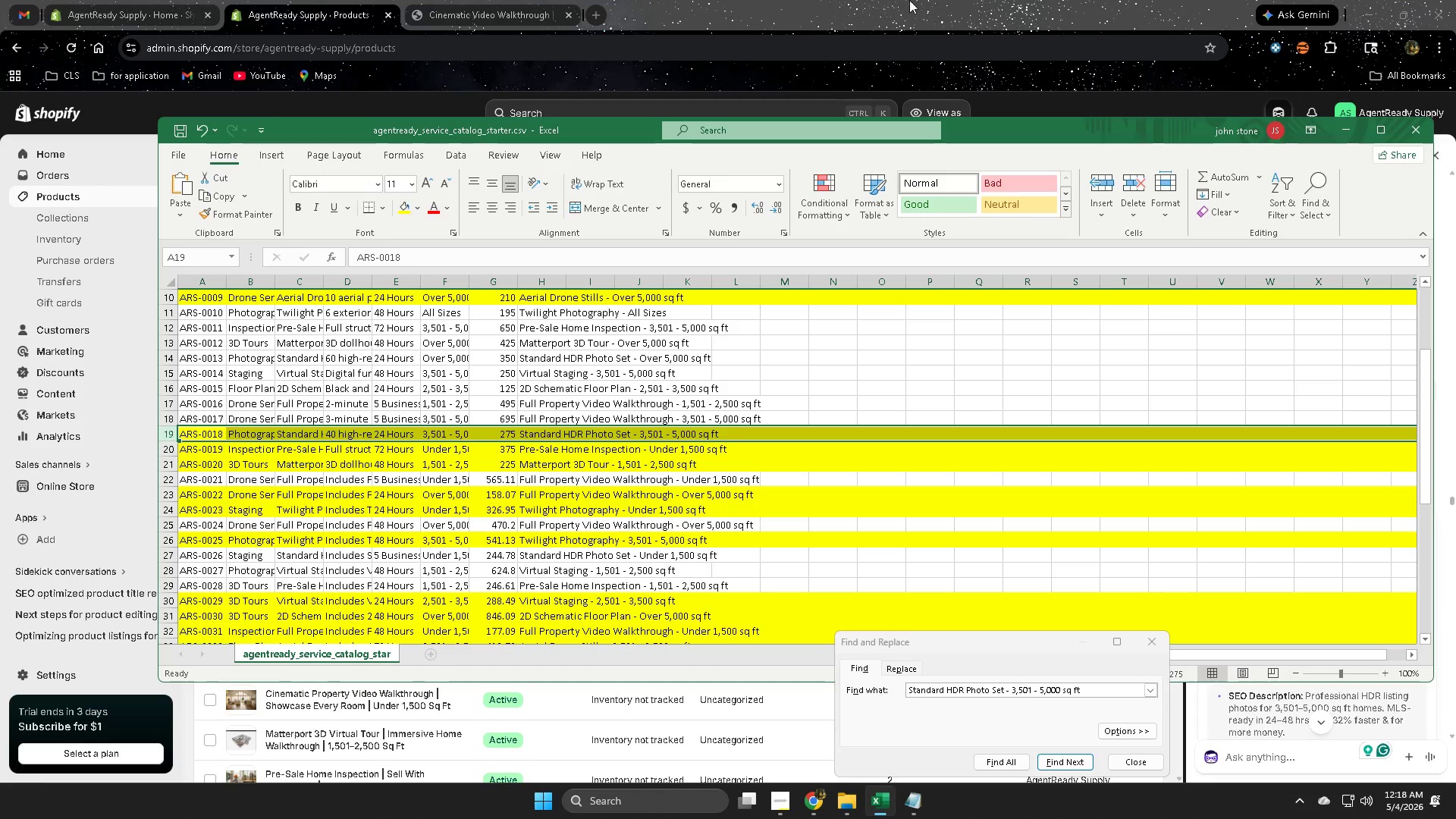 
left_click([924, 0])
 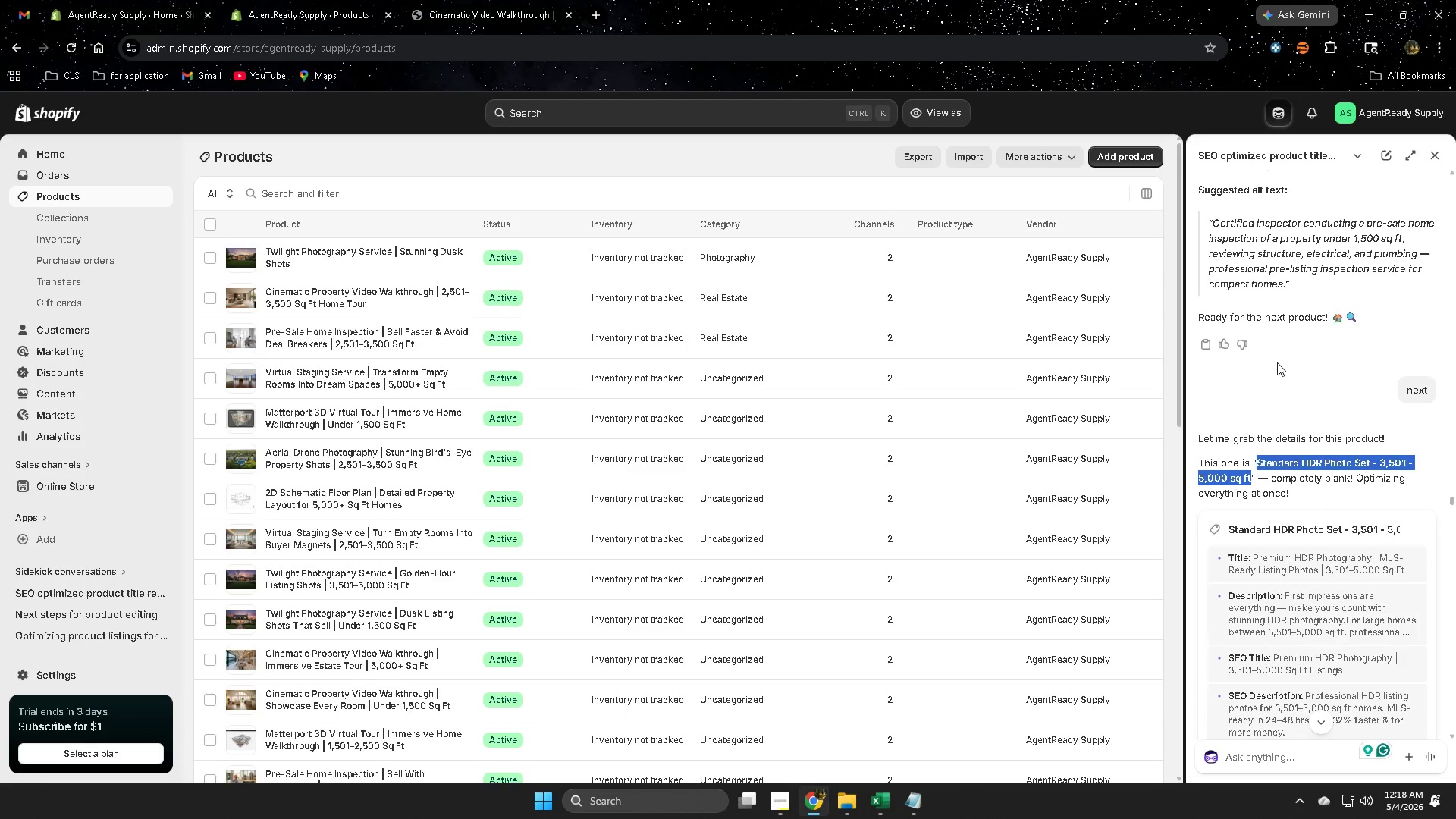 
scroll: coordinate [1378, 482], scroll_direction: down, amount: 13.0
 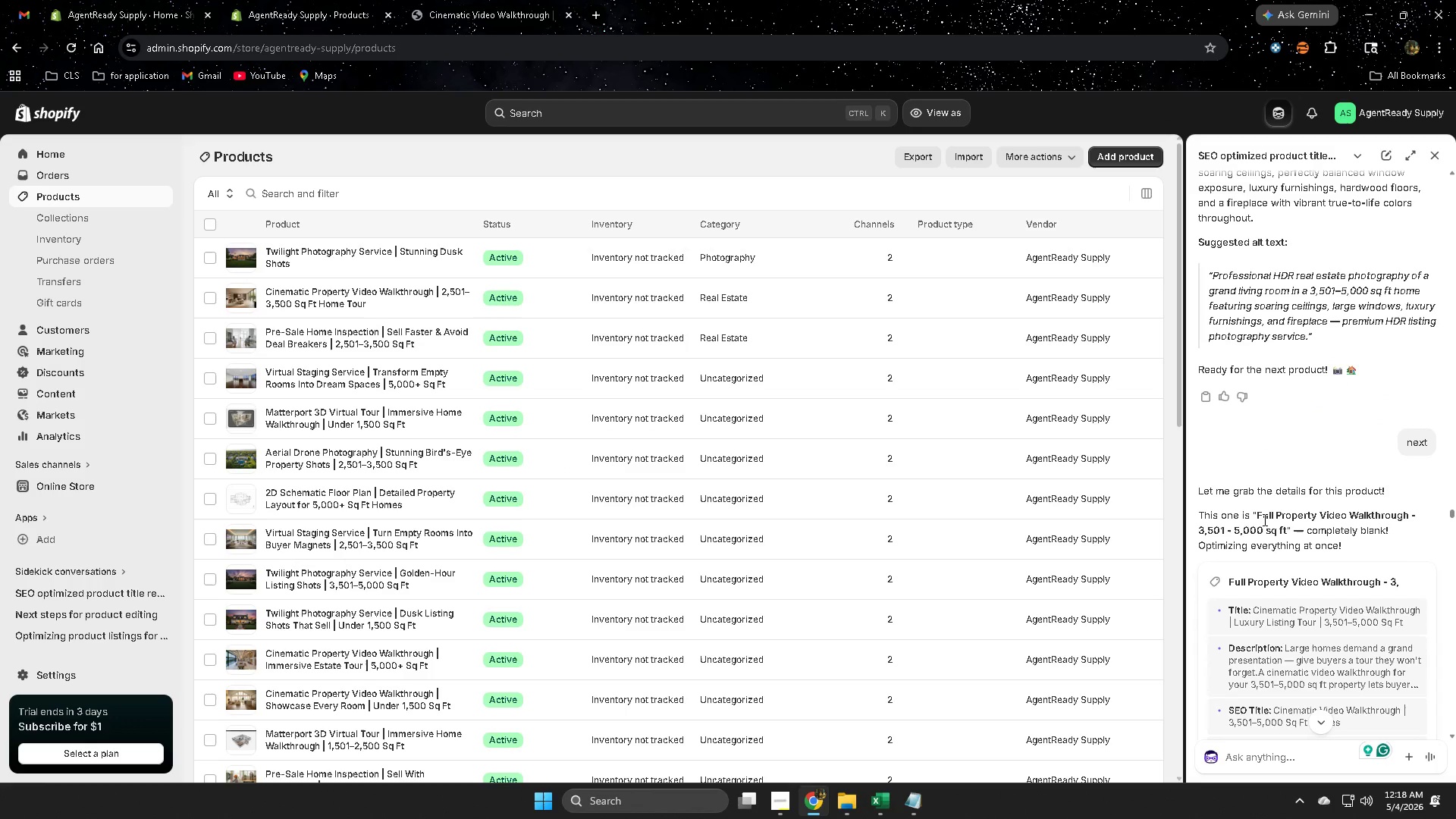 
left_click([1261, 514])
 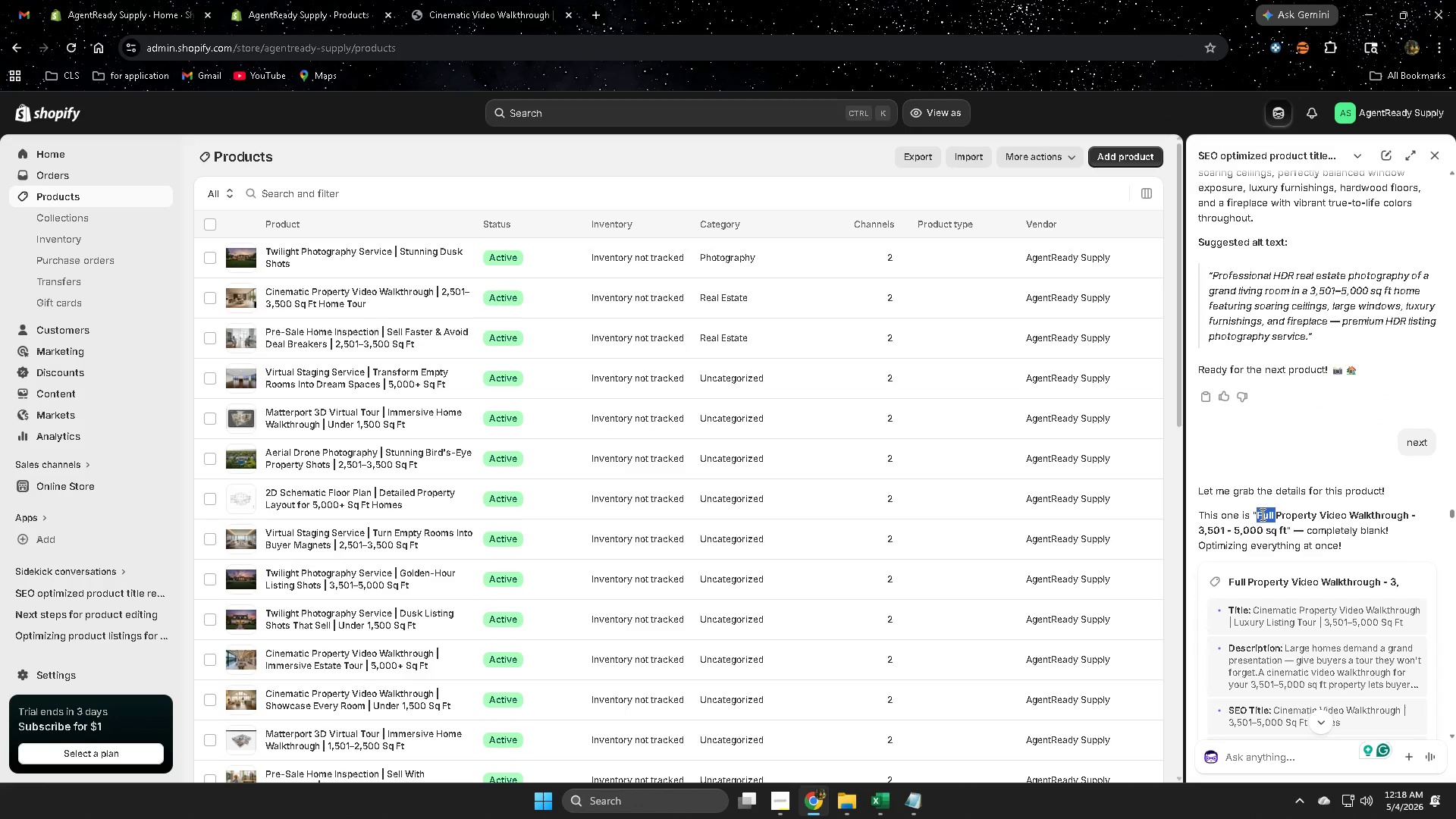 
left_click_drag(start_coordinate=[1261, 514], to_coordinate=[1279, 534])
 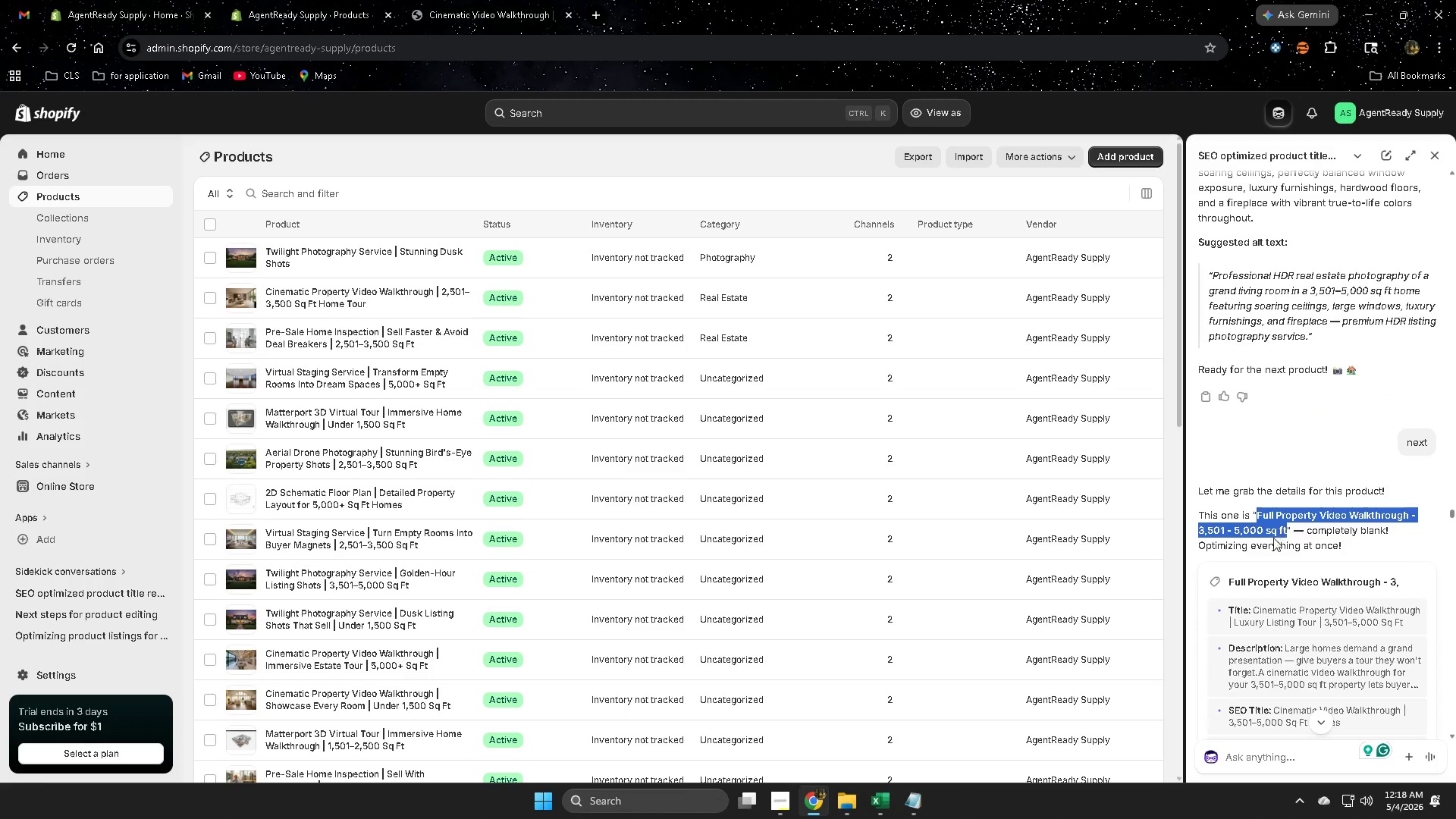 
key(Control+ControlLeft)
 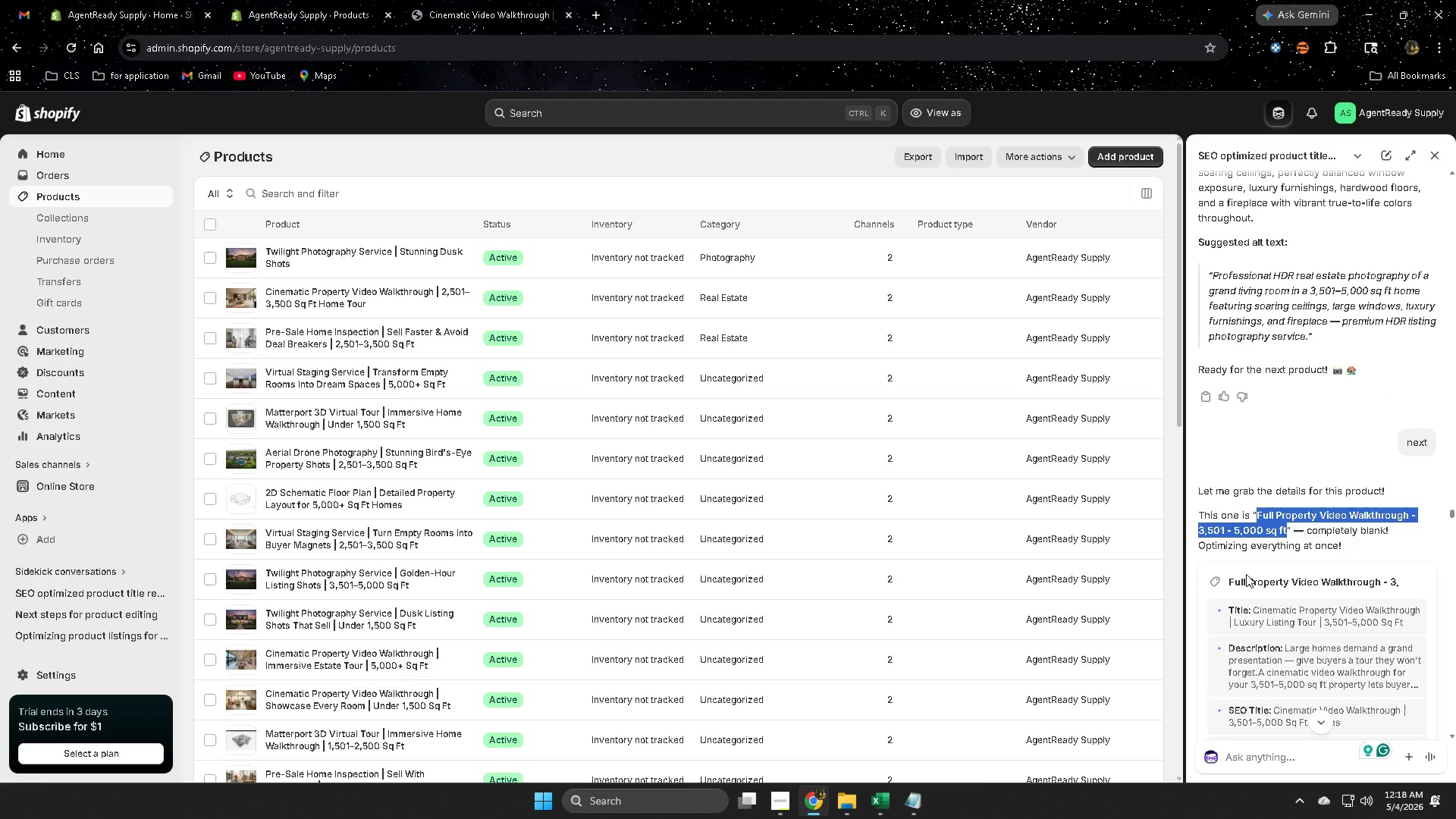 
key(Control+C)
 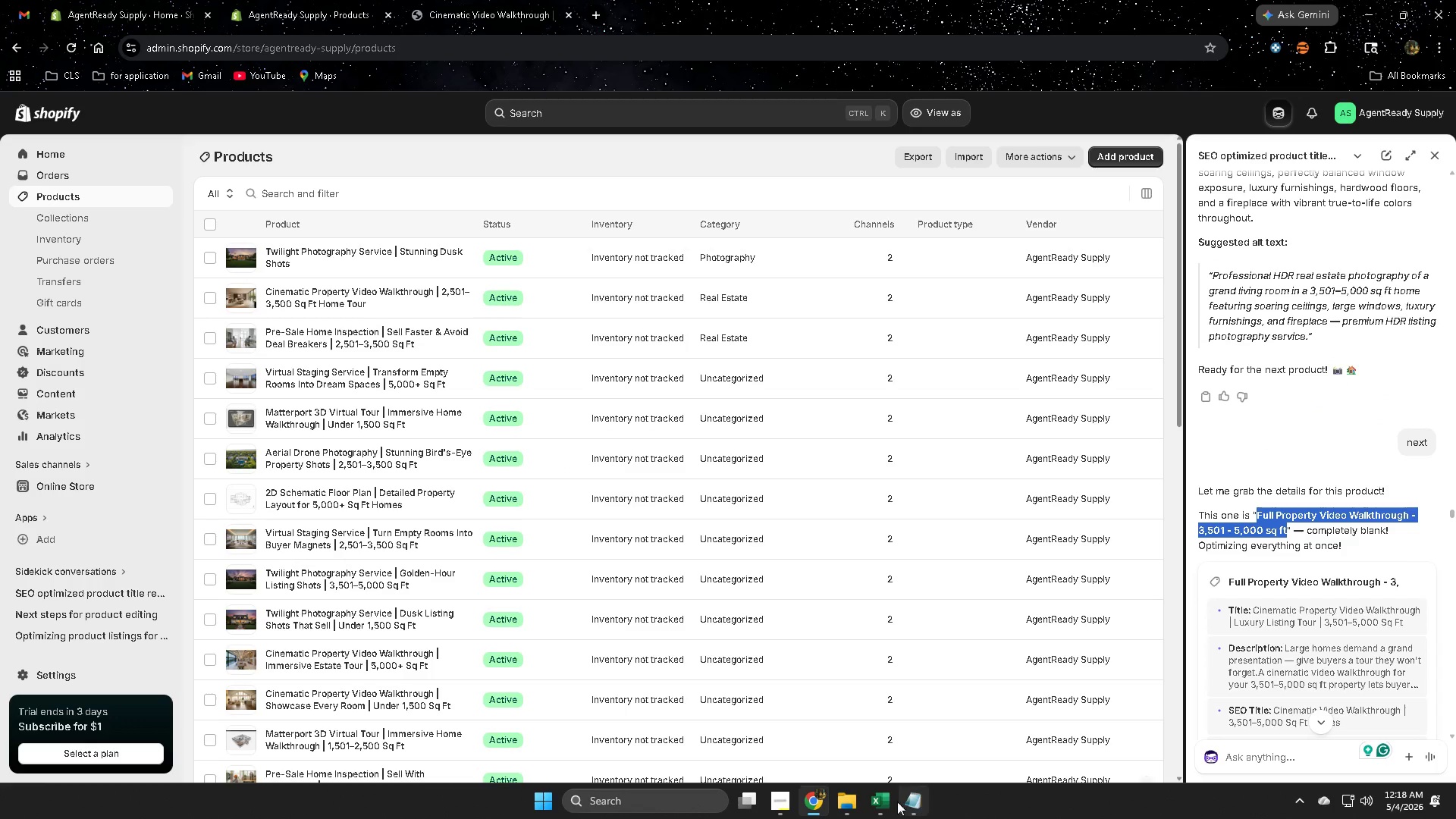 
left_click([886, 802])
 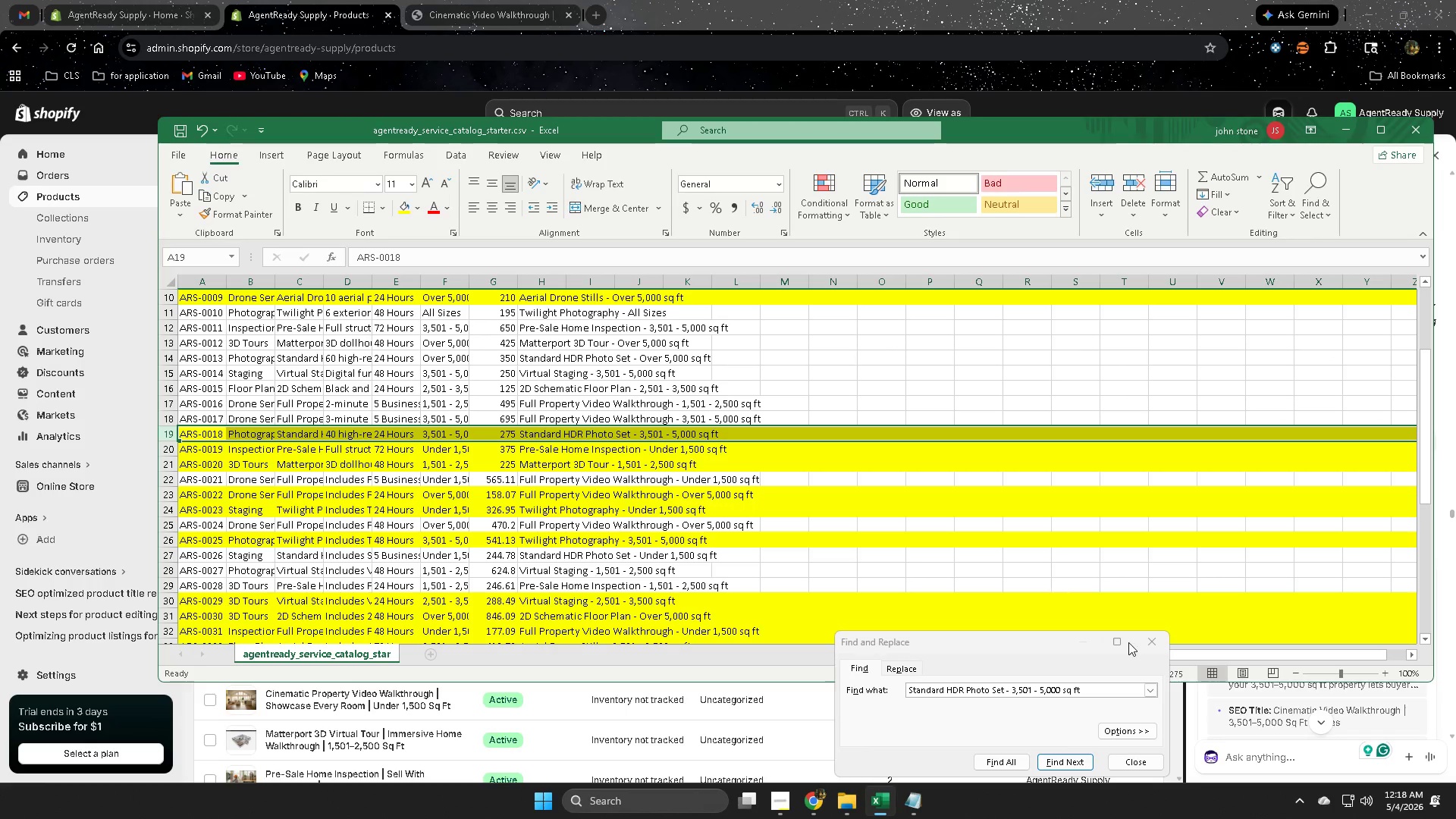 
left_click([1151, 642])
 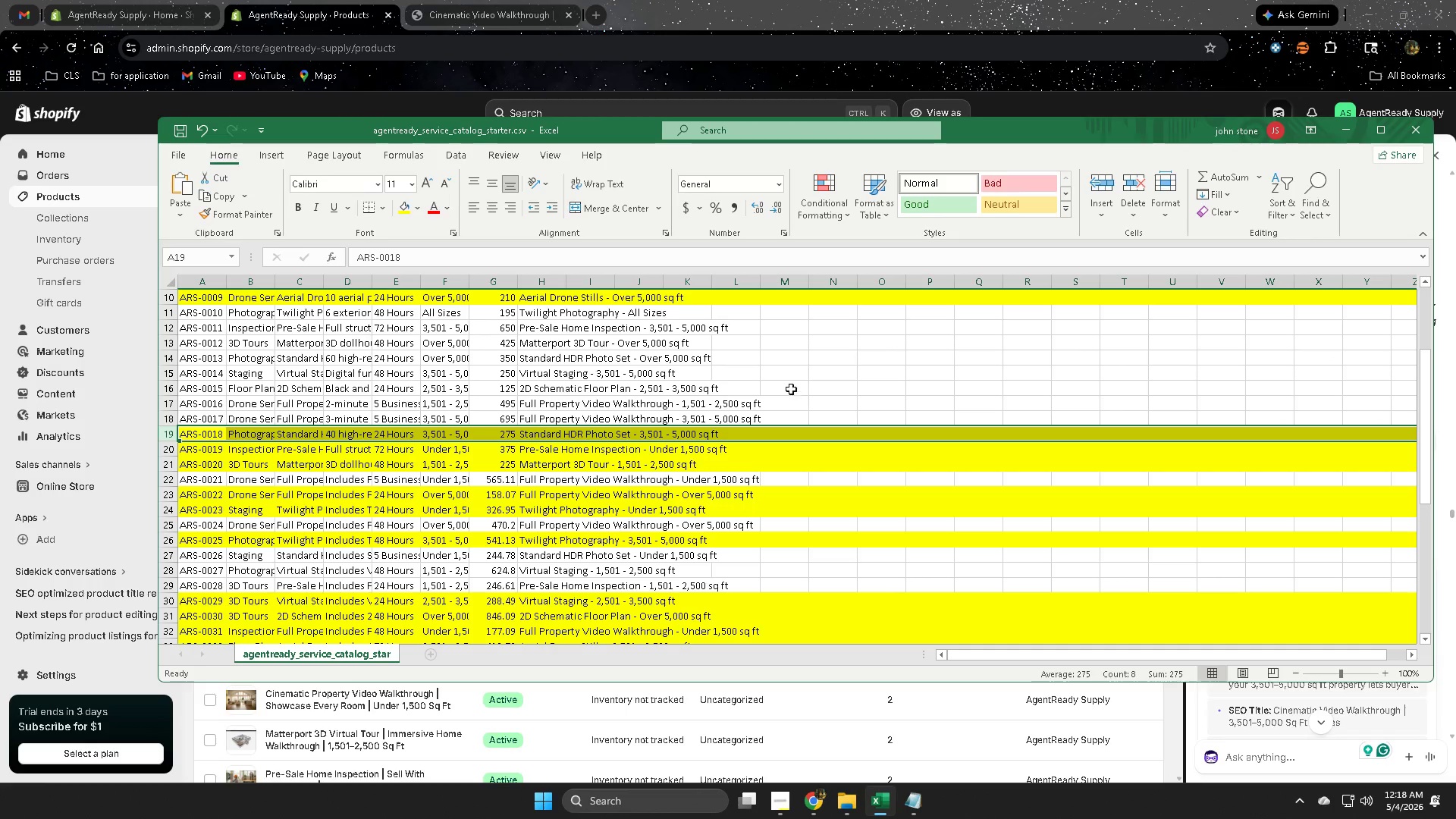 
left_click([808, 369])
 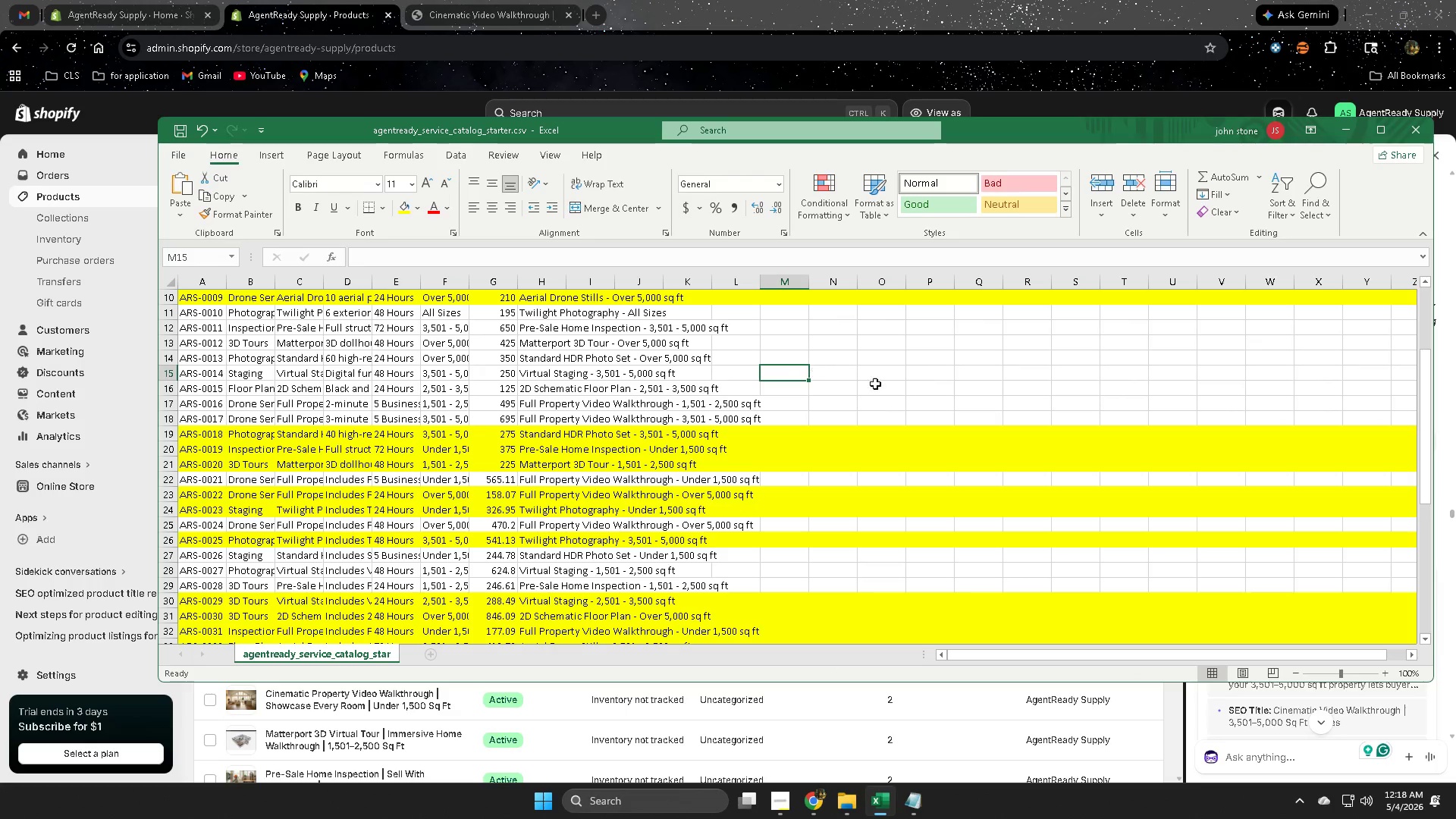 
key(Control+F)
 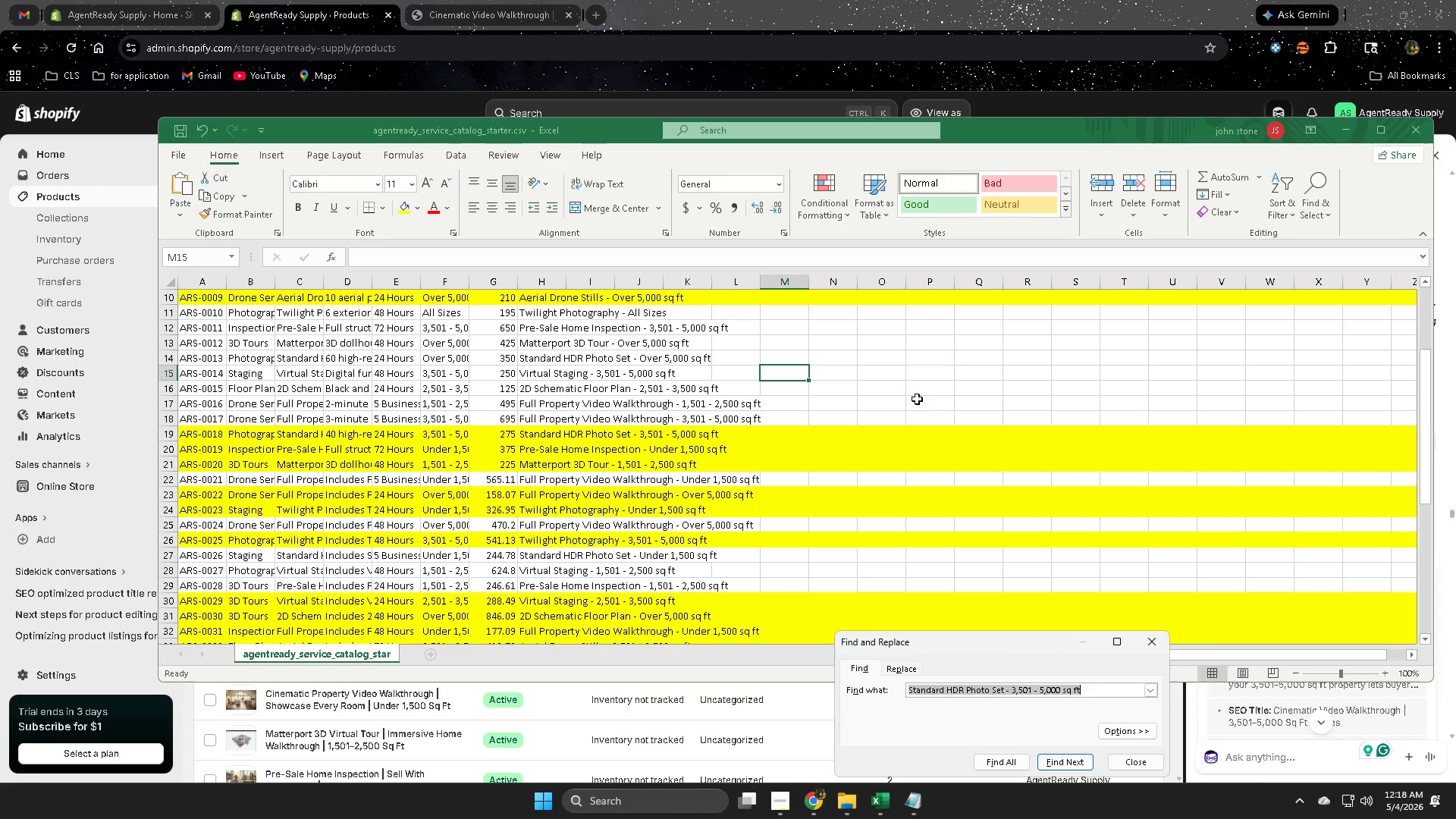 
key(Control+V)
 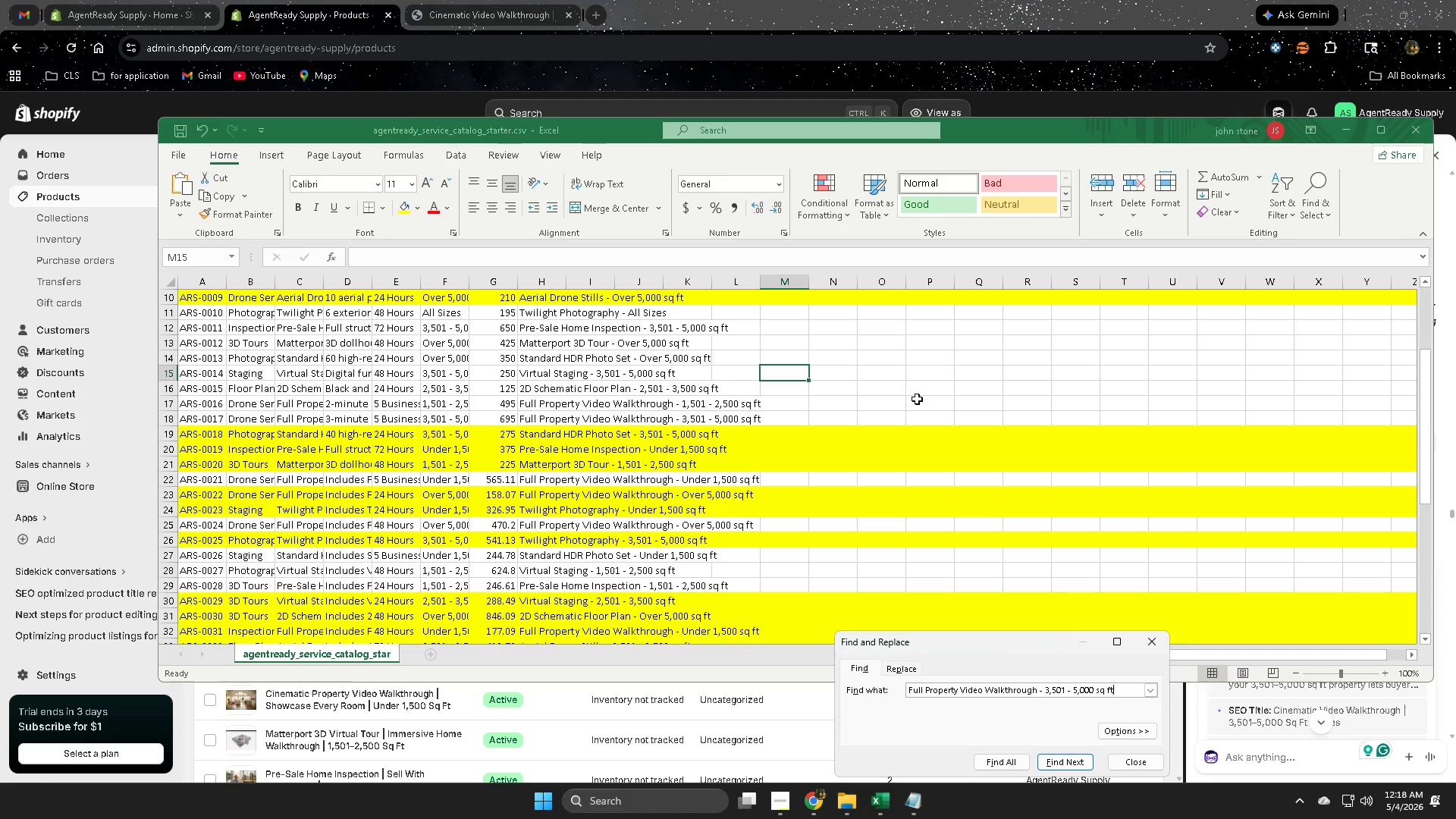 
key(Enter)
 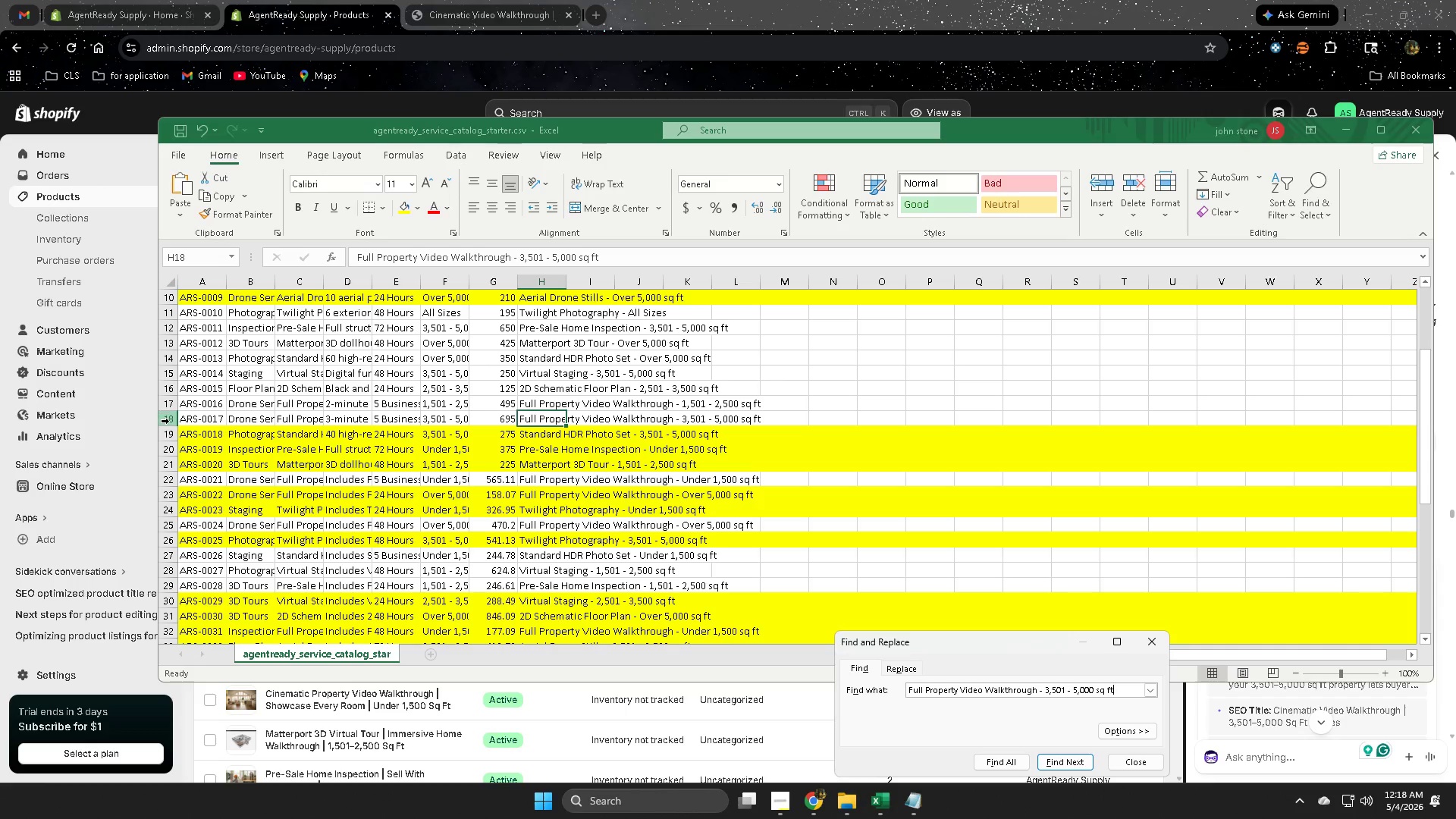 
left_click([169, 420])
 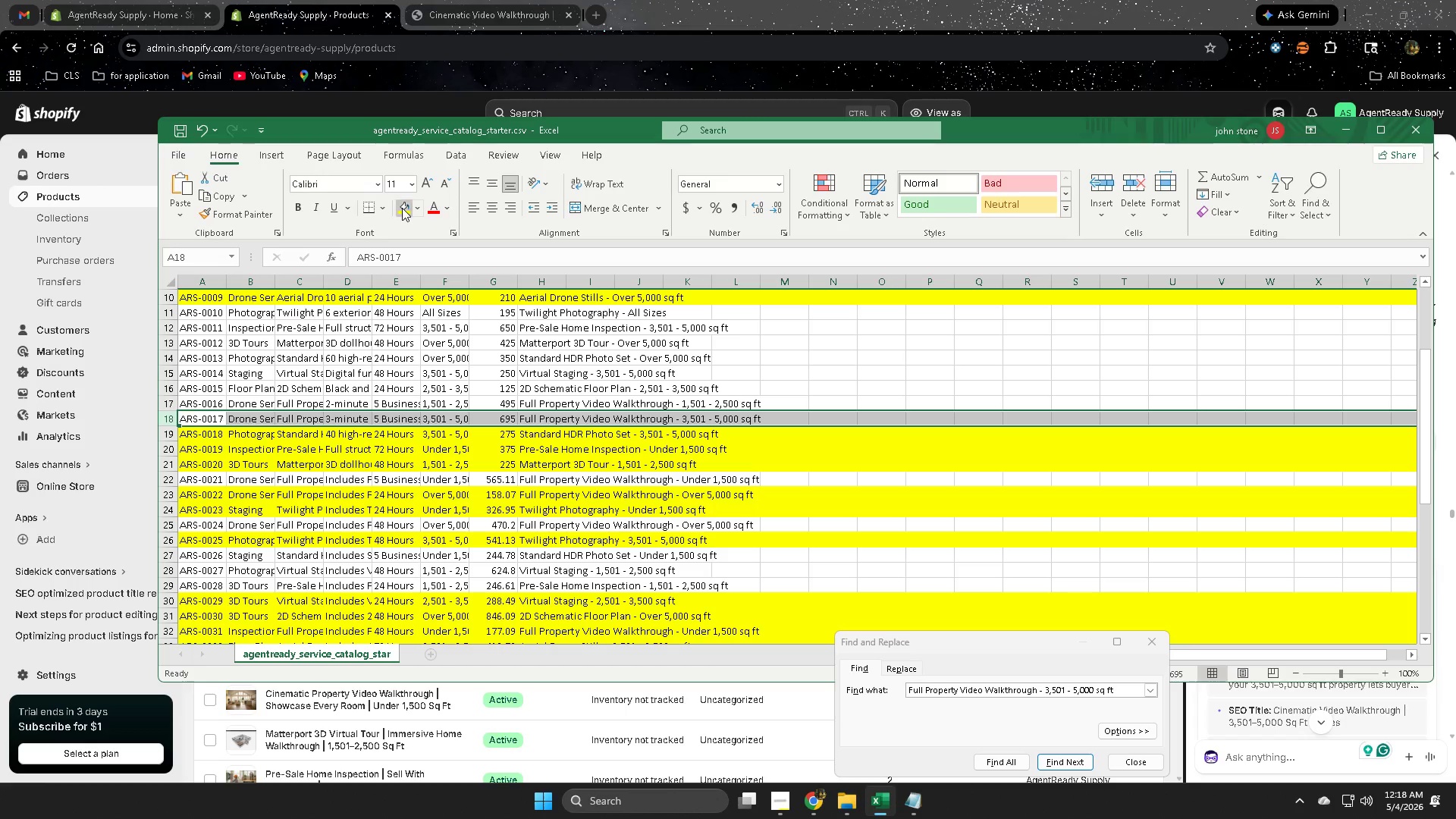 
double_click([984, 0])
 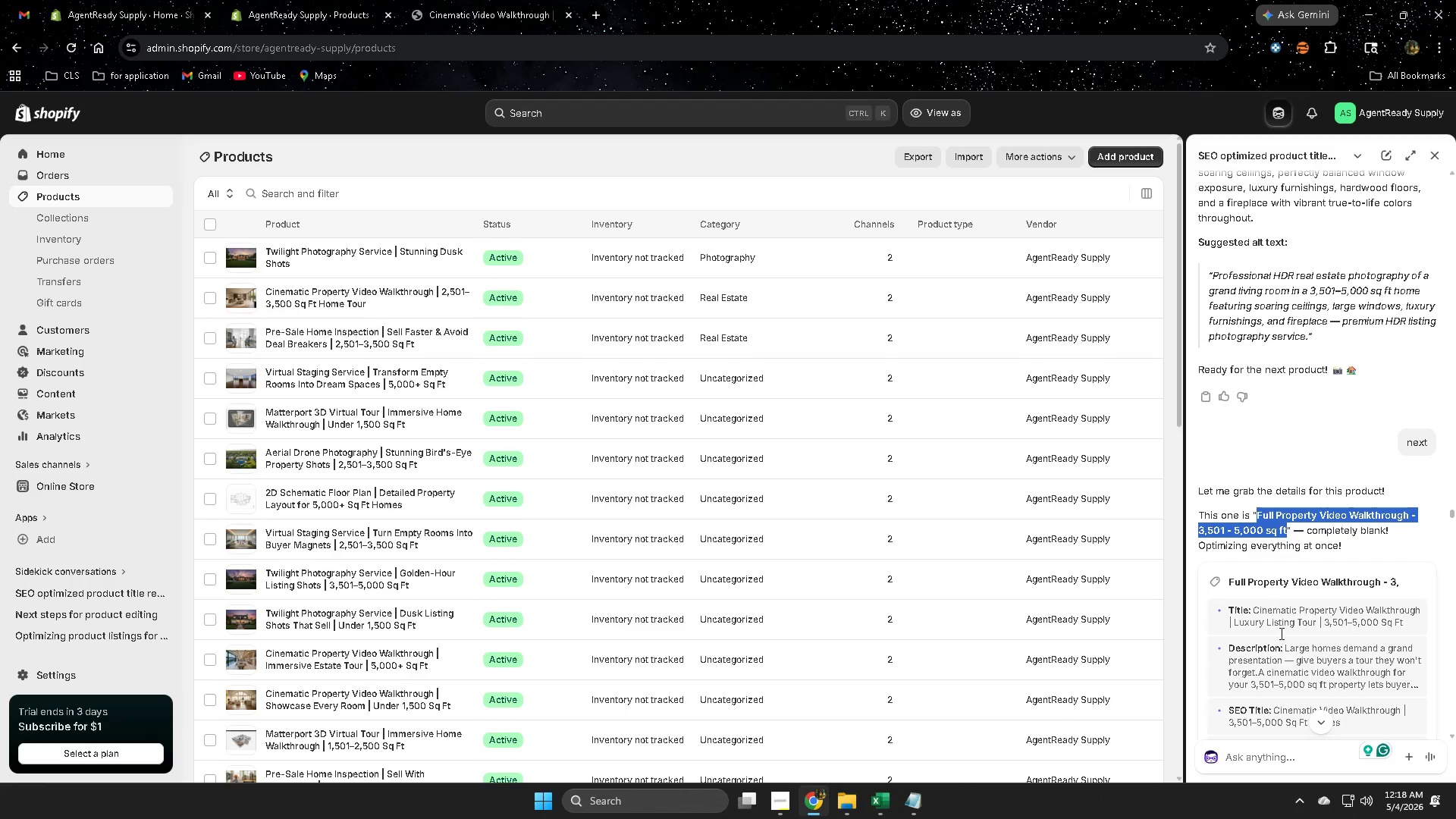 
scroll: coordinate [1329, 610], scroll_direction: down, amount: 18.0
 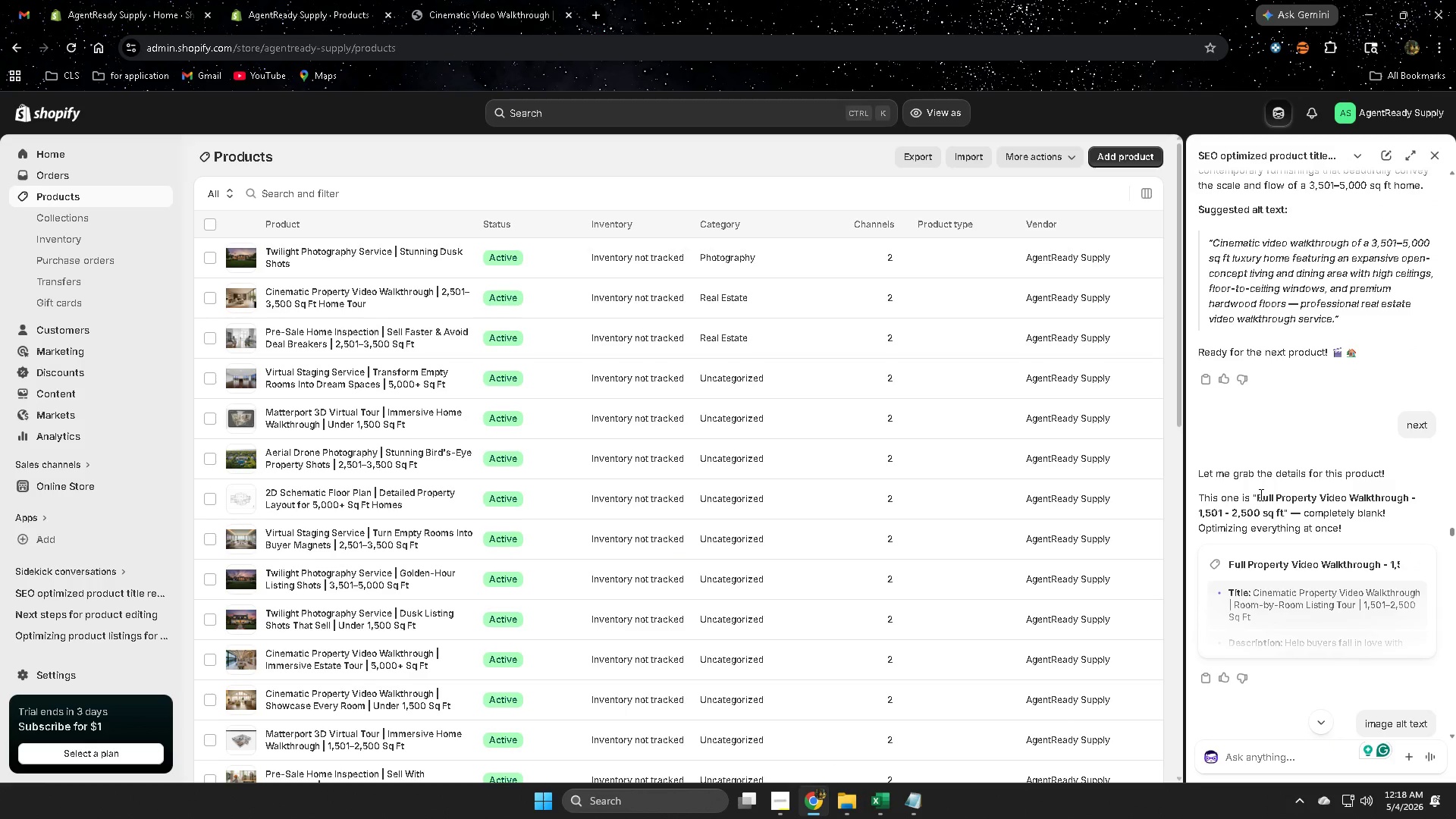 
left_click([1260, 494])
 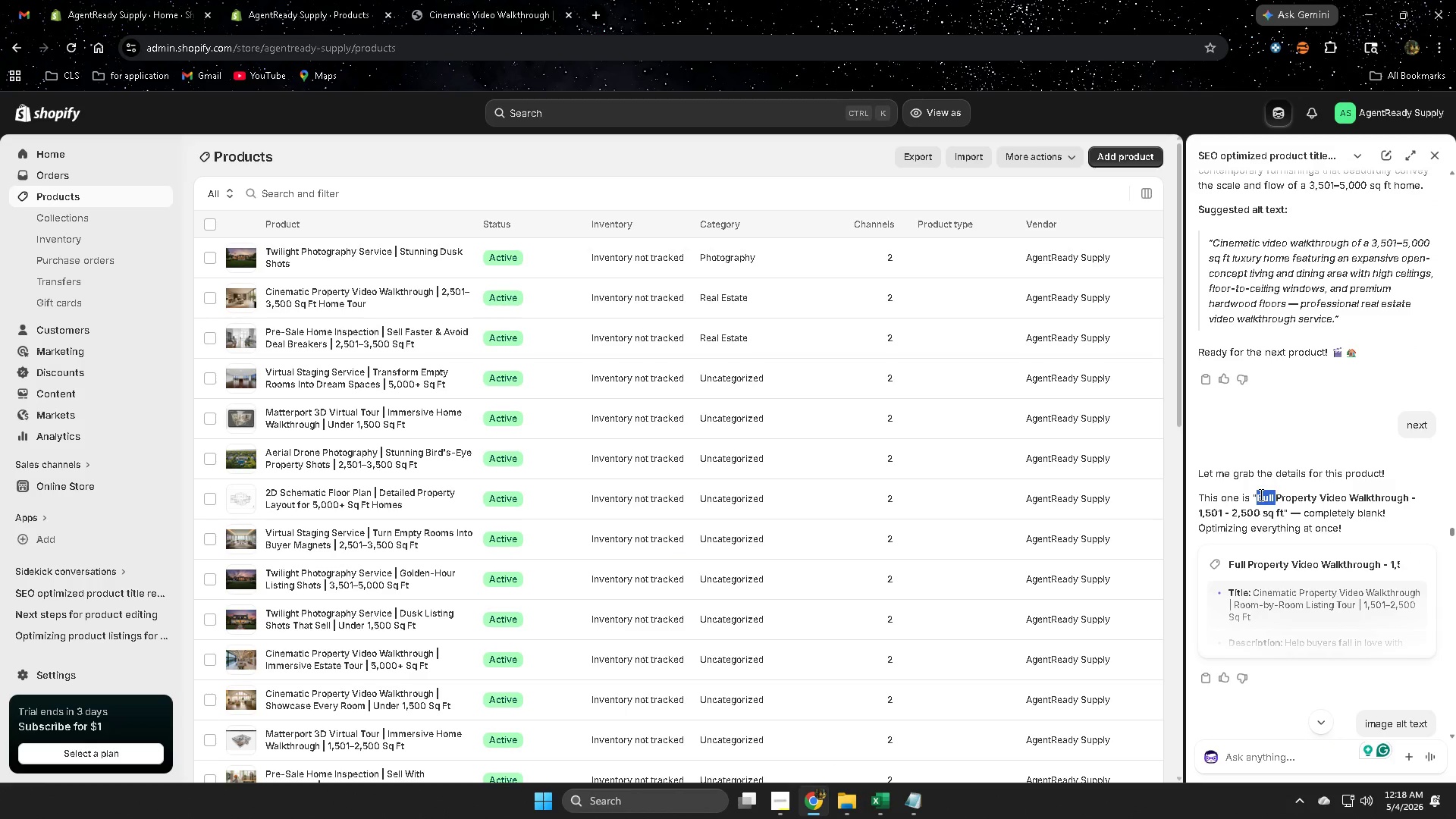 
left_click_drag(start_coordinate=[1260, 494], to_coordinate=[1279, 513])
 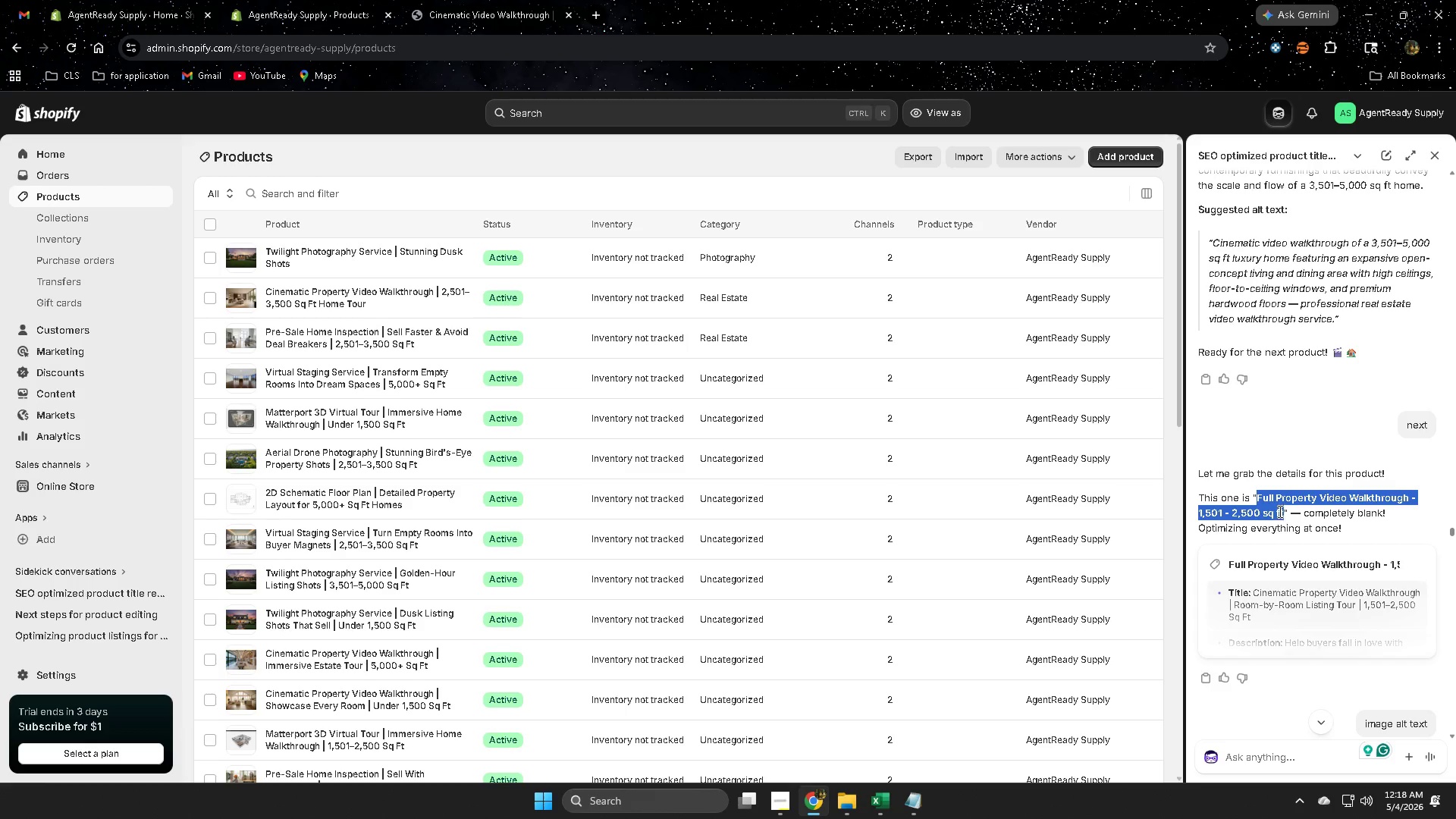 
key(Control+C)
 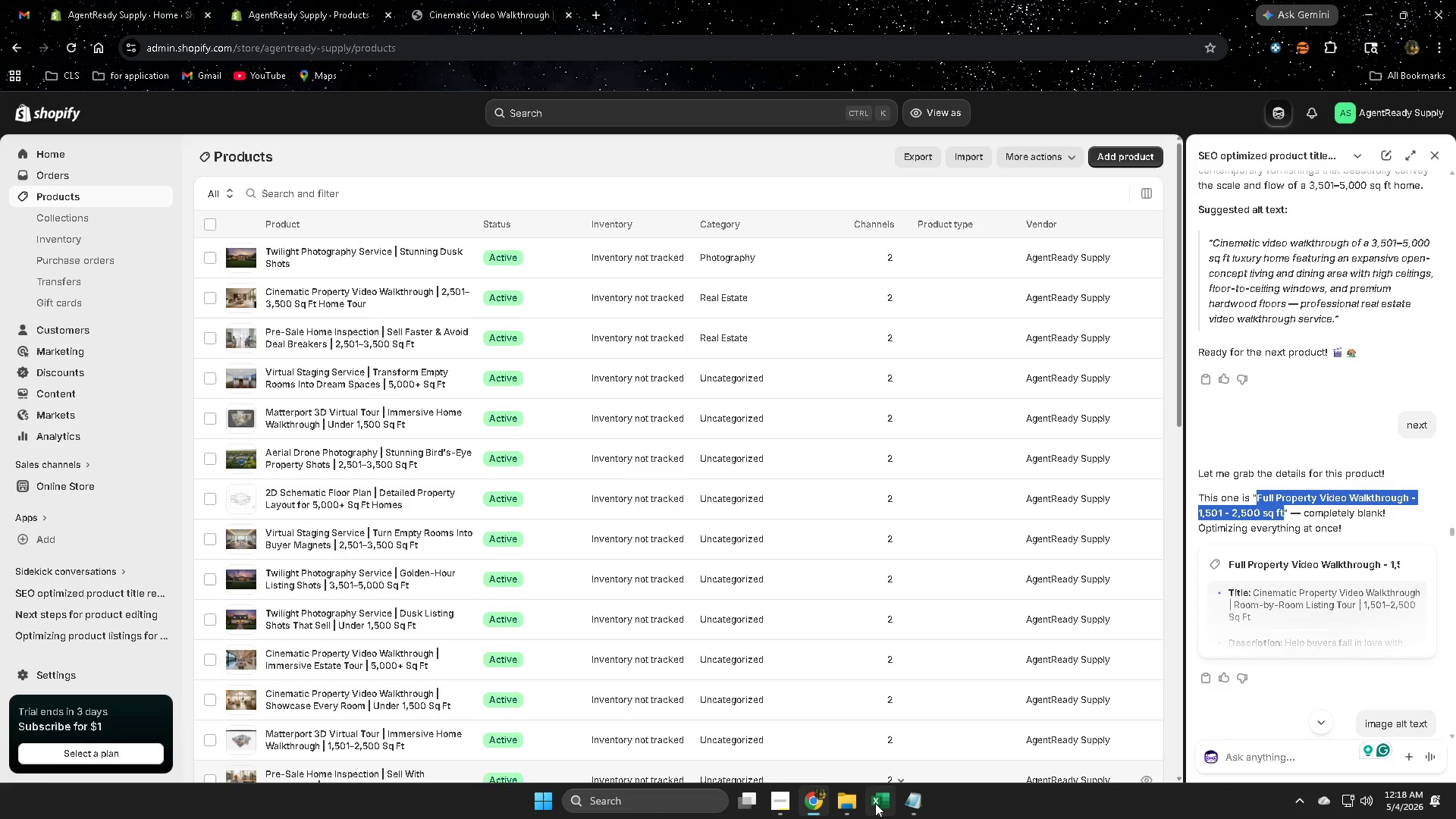 
left_click([874, 803])
 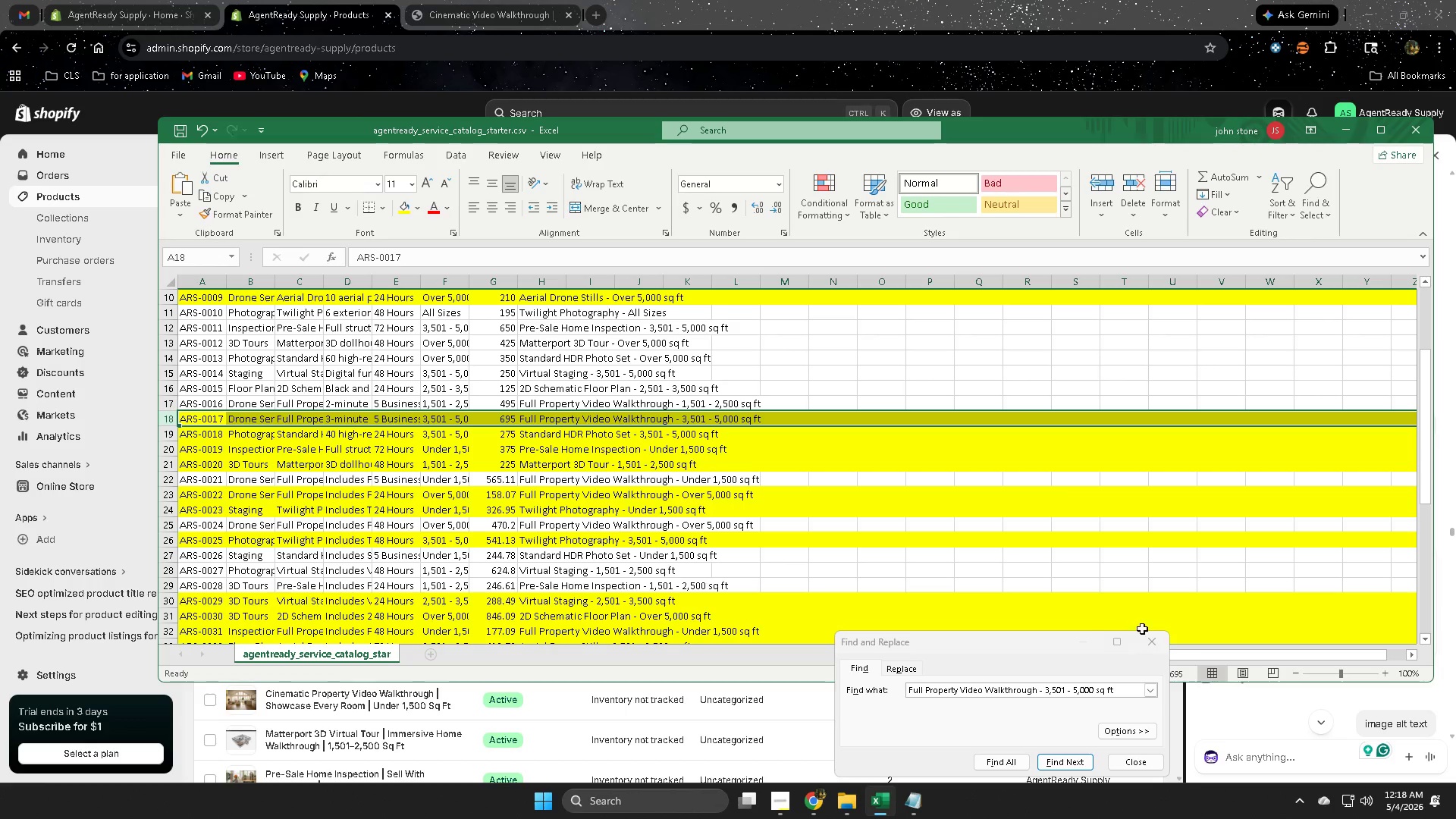 
left_click([1152, 639])
 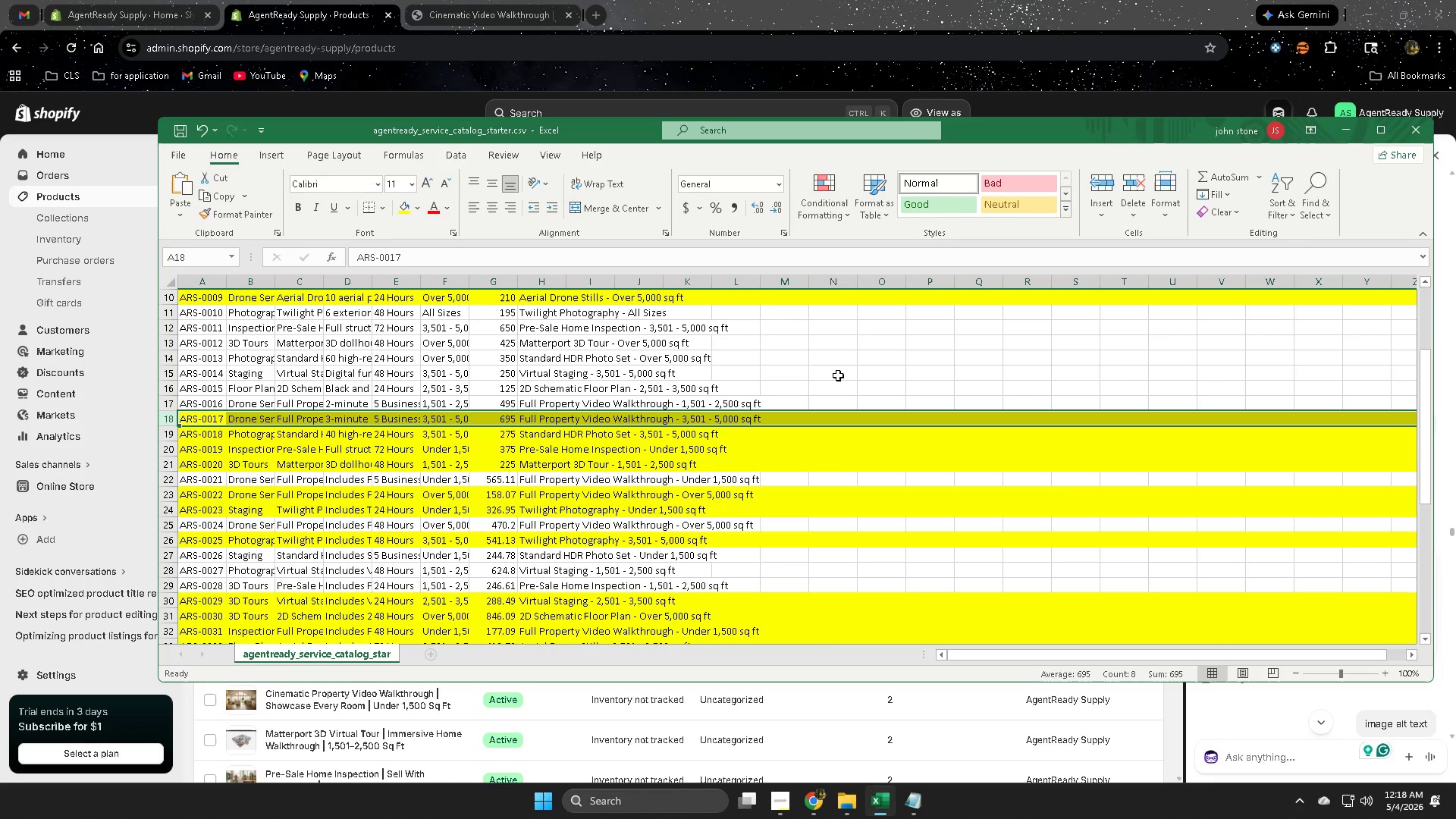 
left_click([839, 359])
 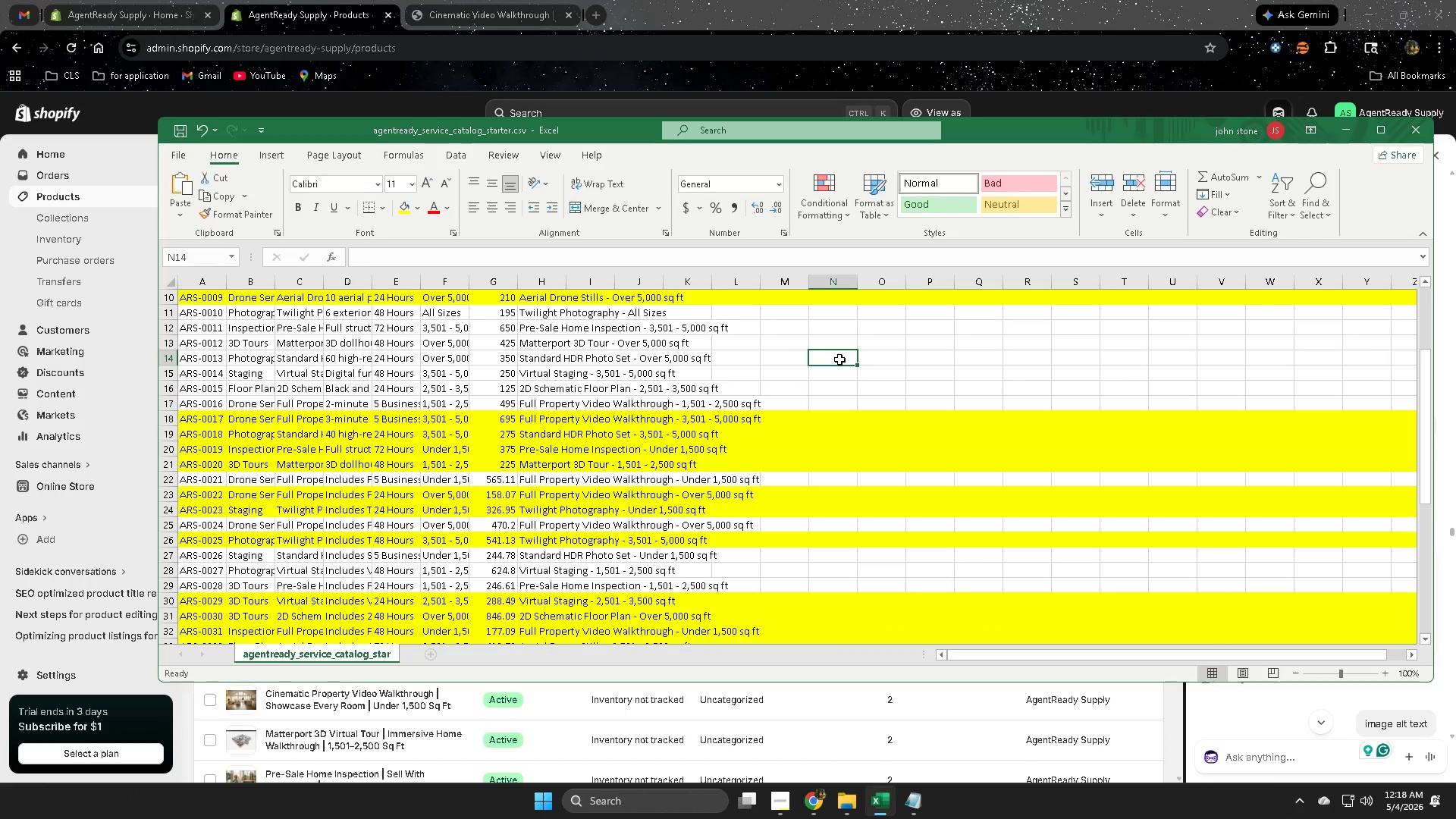 
key(Control+F)
 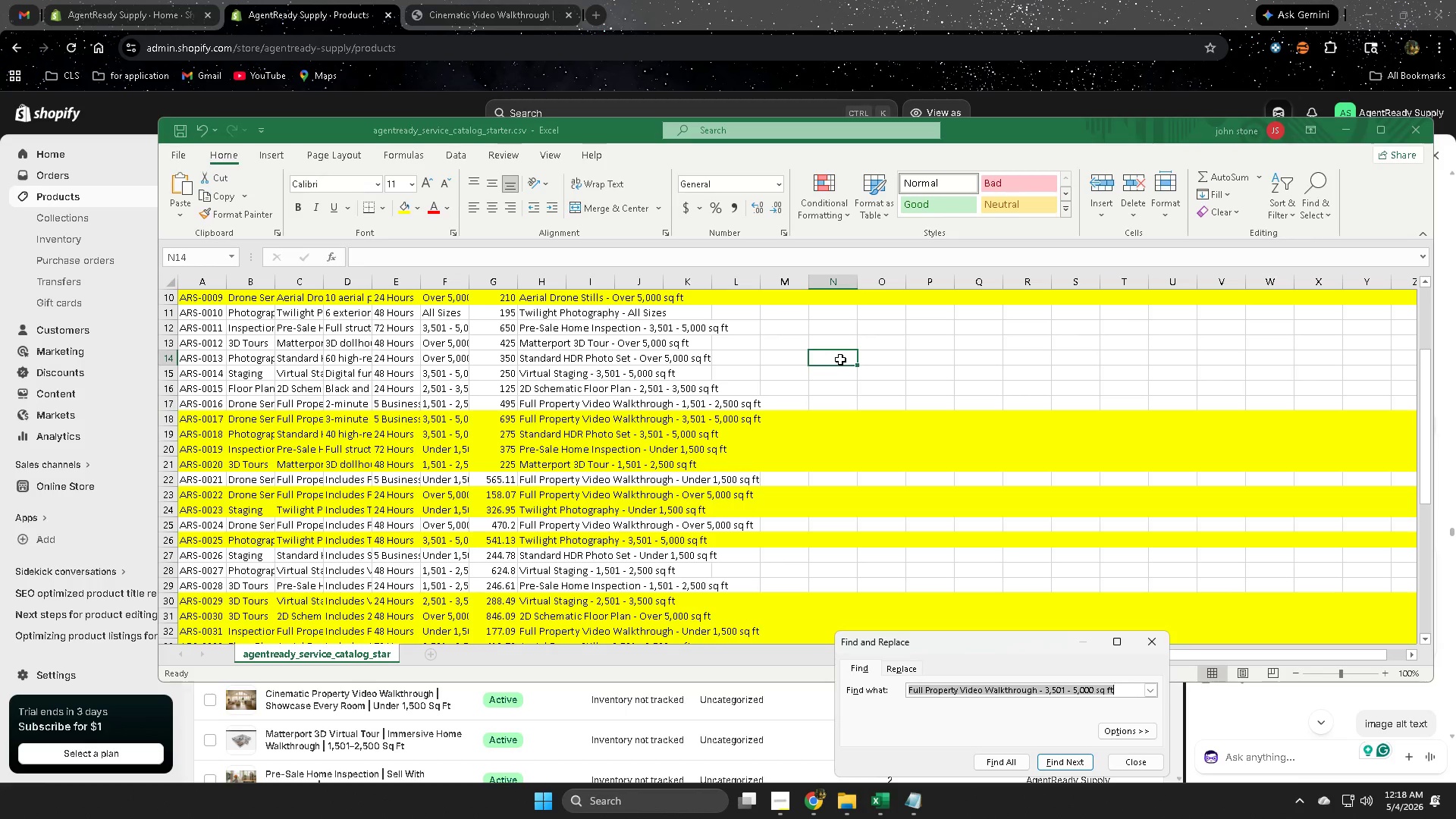 
key(Control+V)
 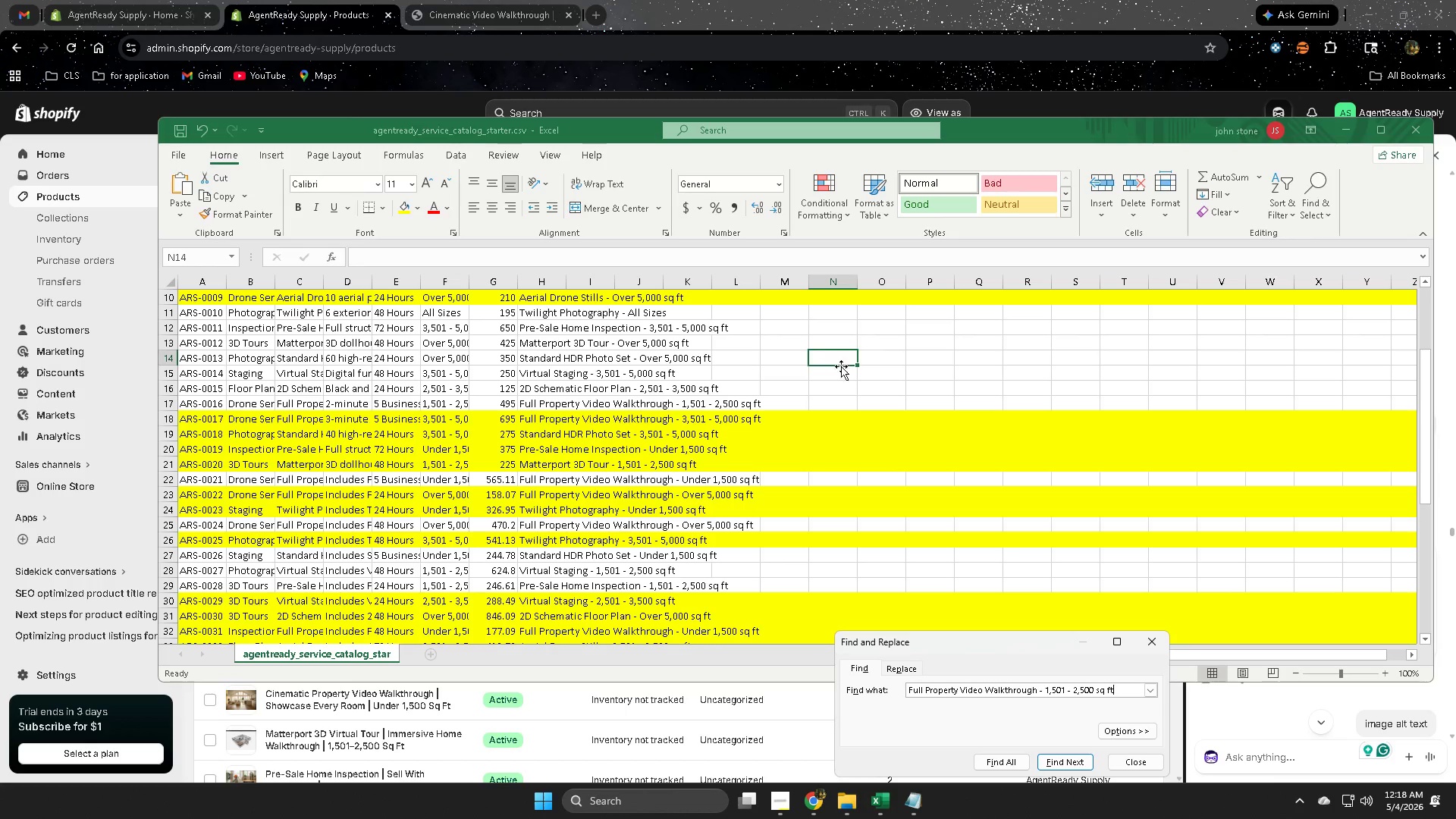 
key(Enter)
 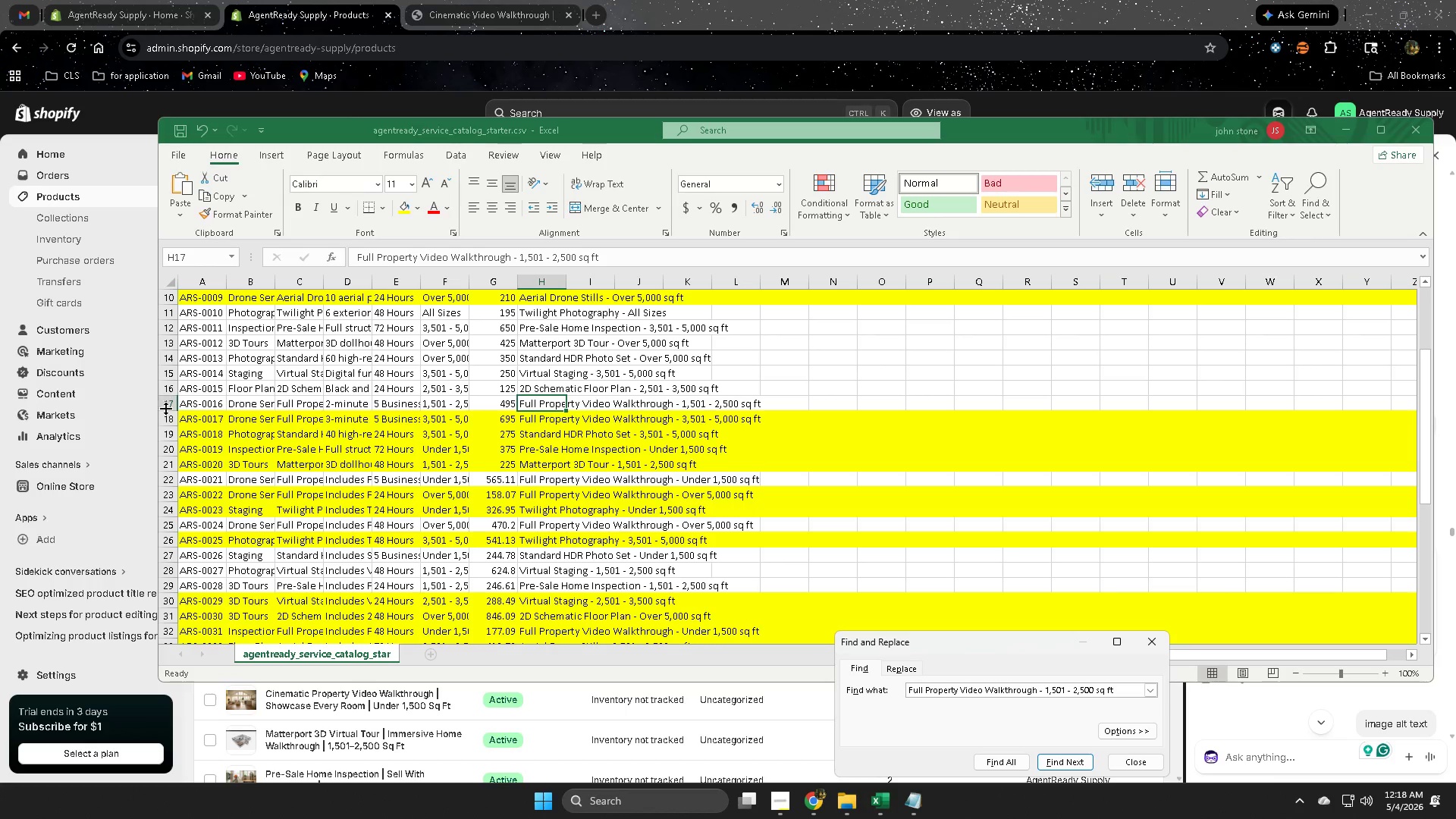 
left_click([168, 404])
 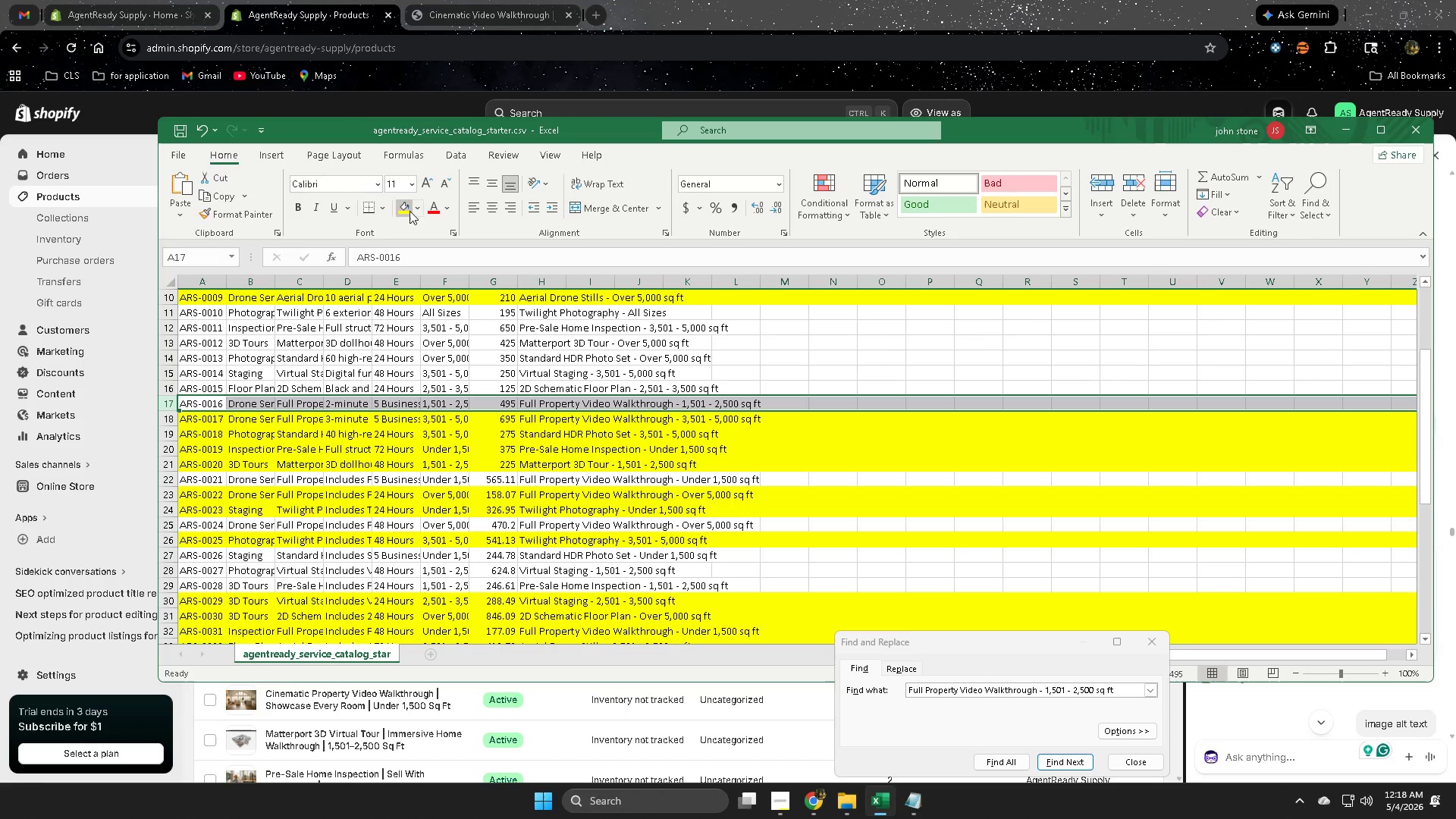 
double_click([866, 0])
 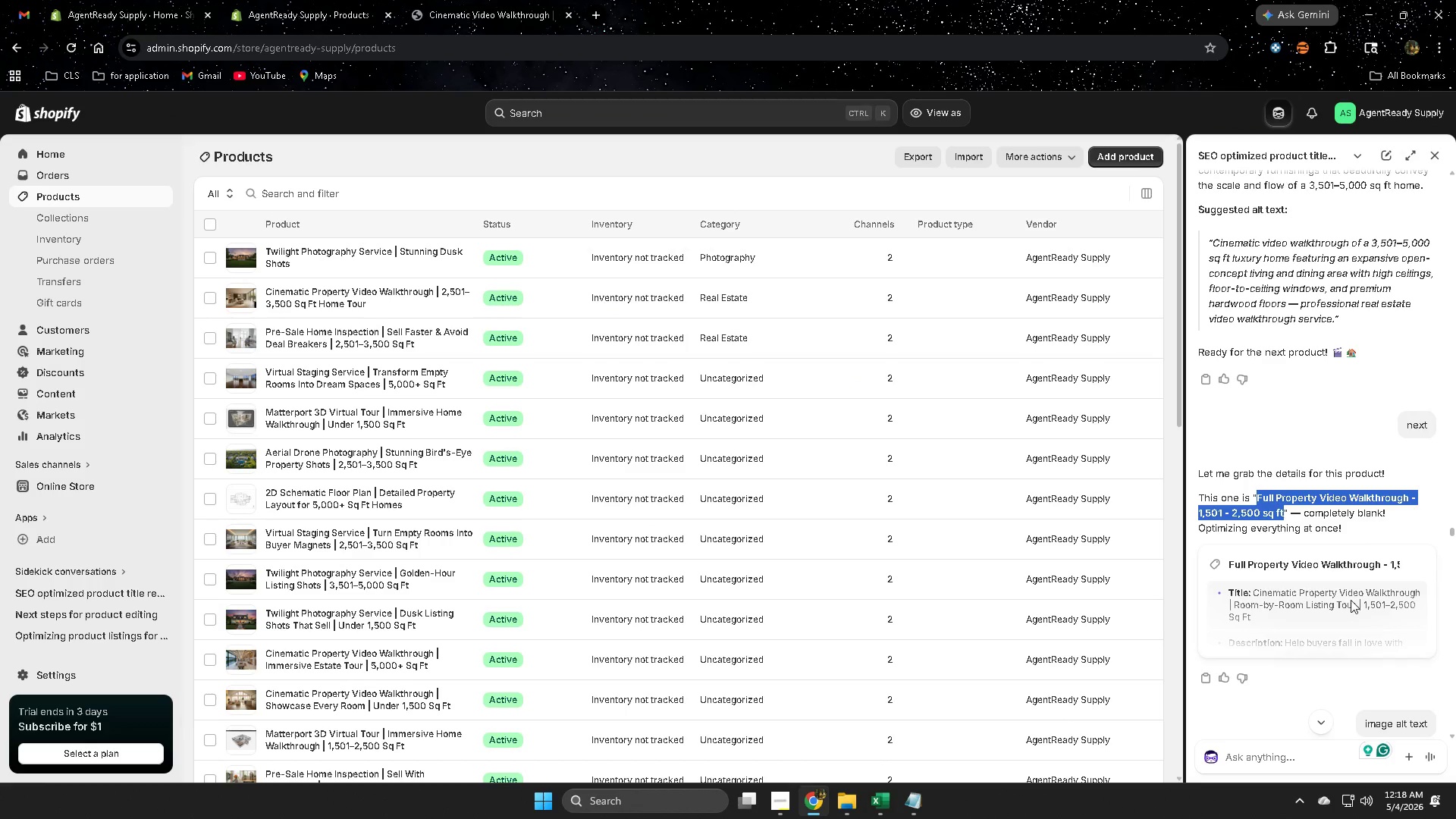 
scroll: coordinate [1346, 609], scroll_direction: down, amount: 14.0
 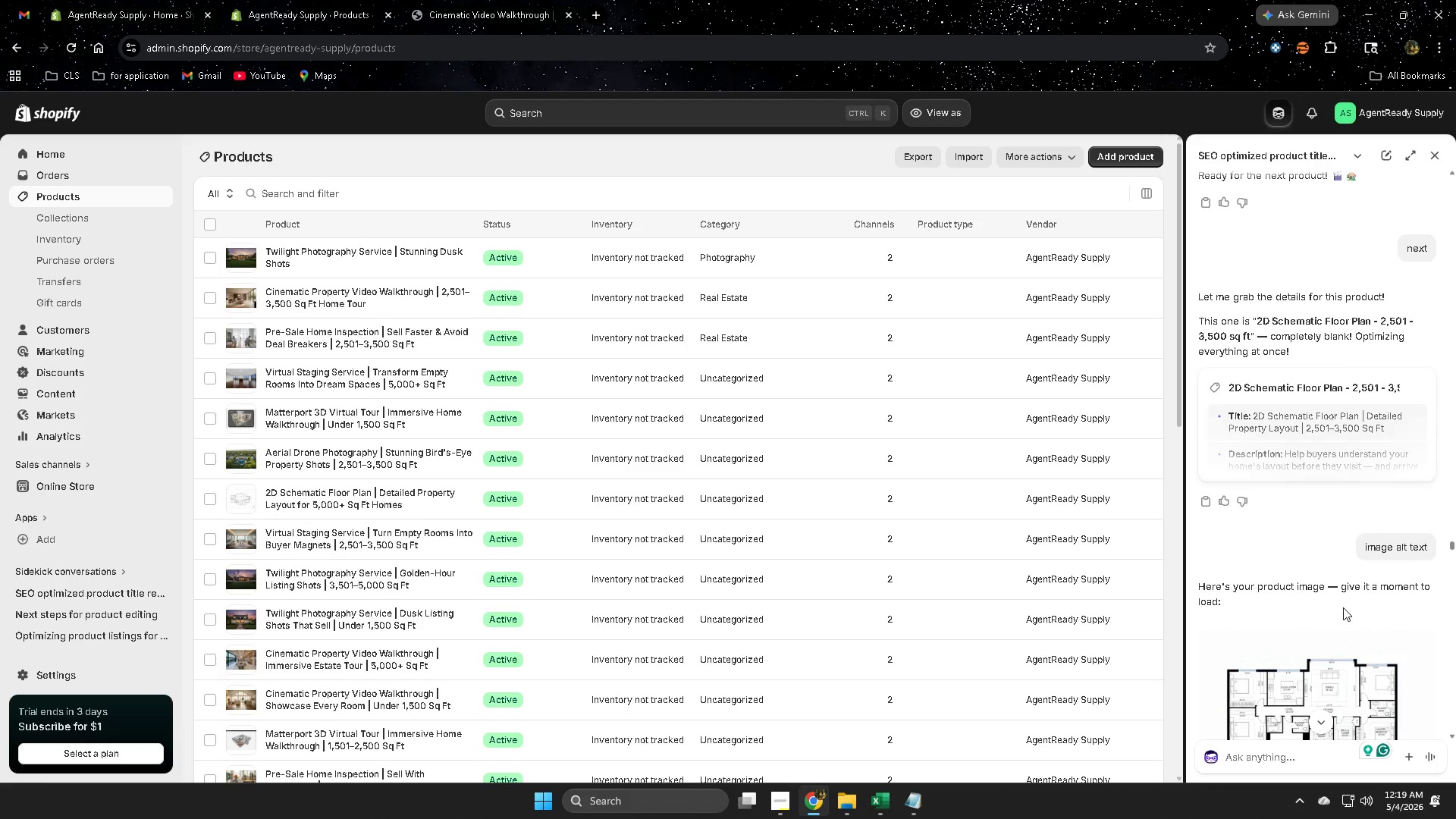 
scroll: coordinate [1343, 607], scroll_direction: none, amount: 0.0
 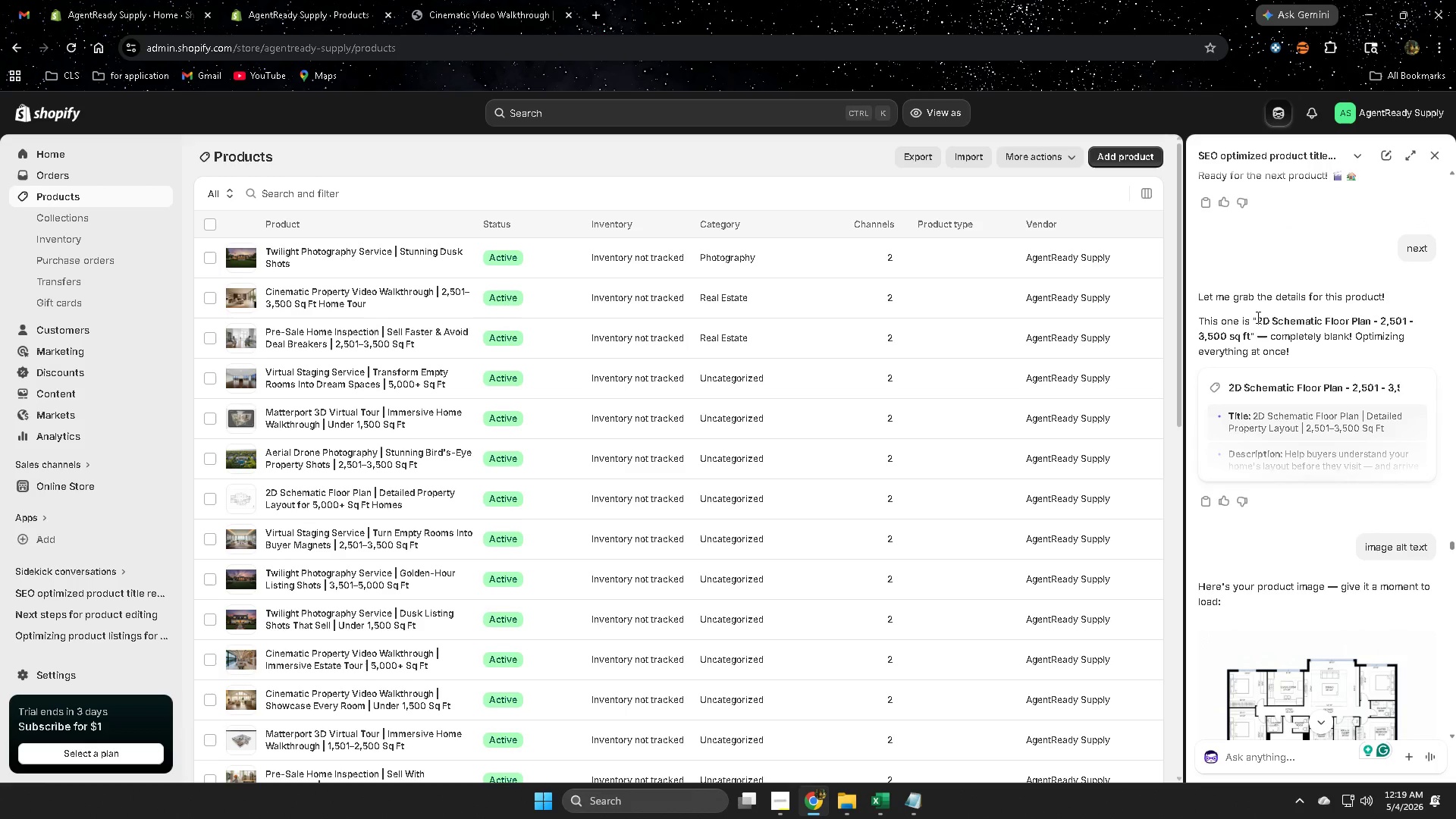 
left_click([1260, 321])
 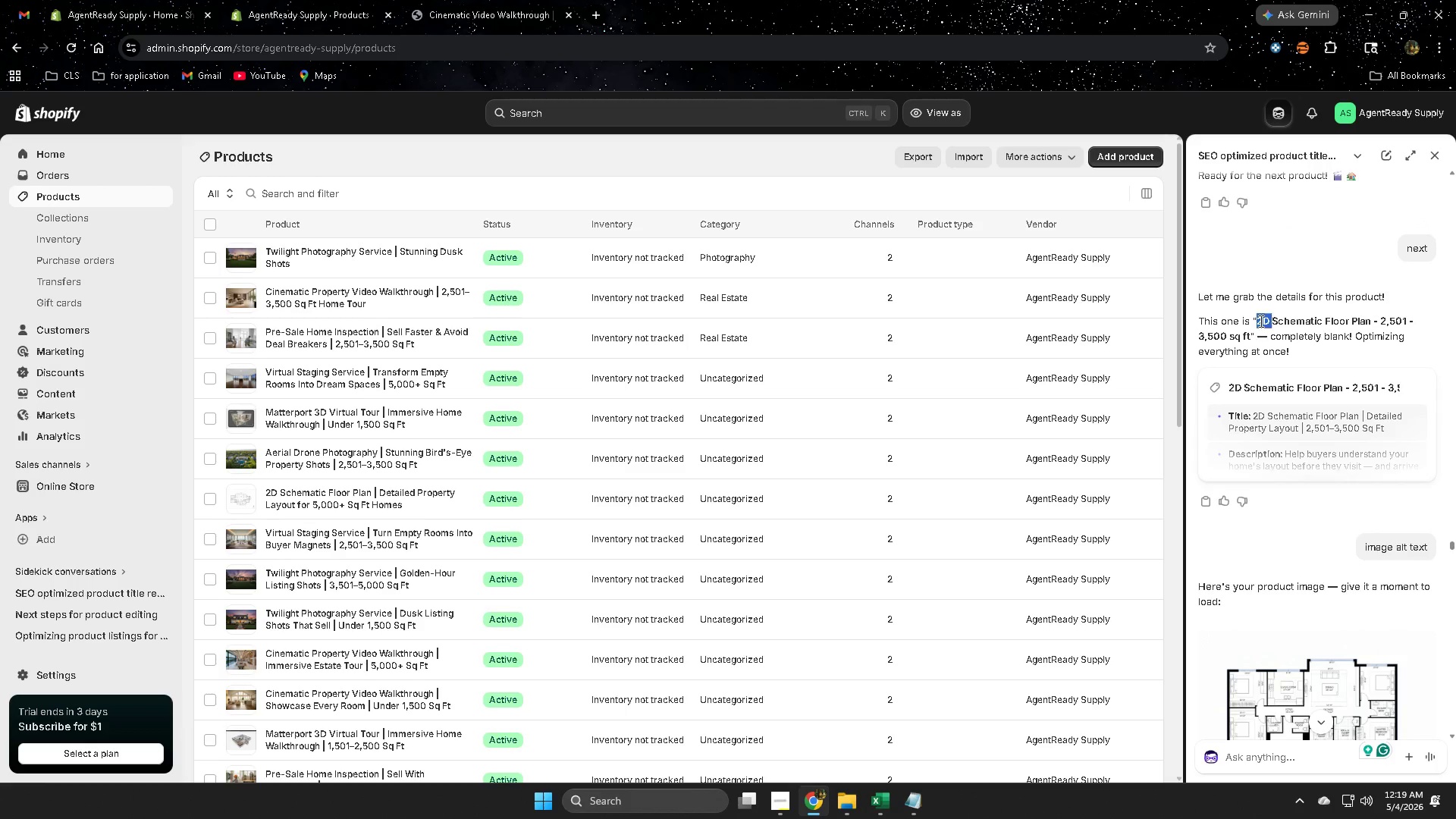 
left_click_drag(start_coordinate=[1260, 321], to_coordinate=[1242, 337])
 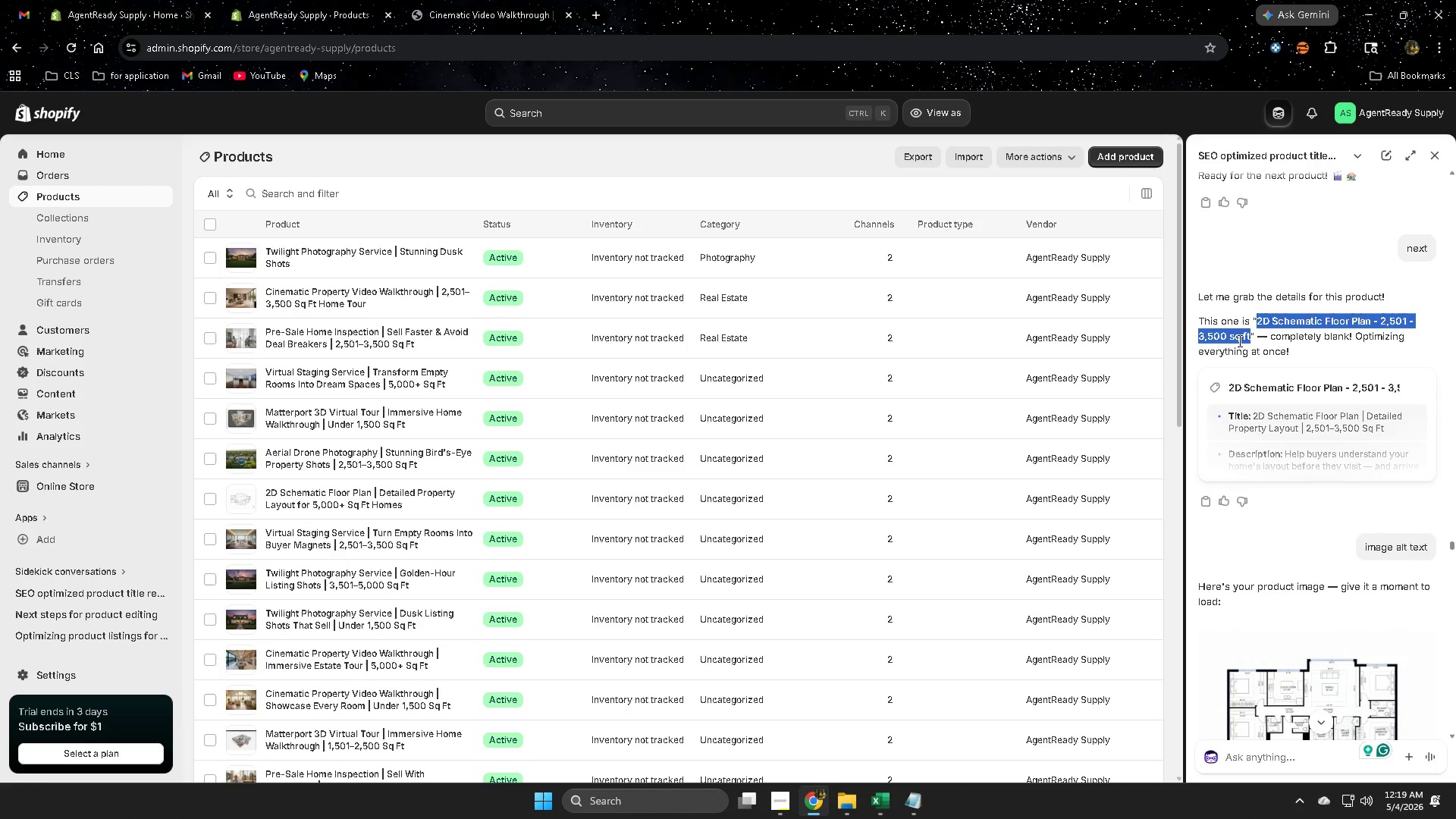 
key(Control+ControlLeft)
 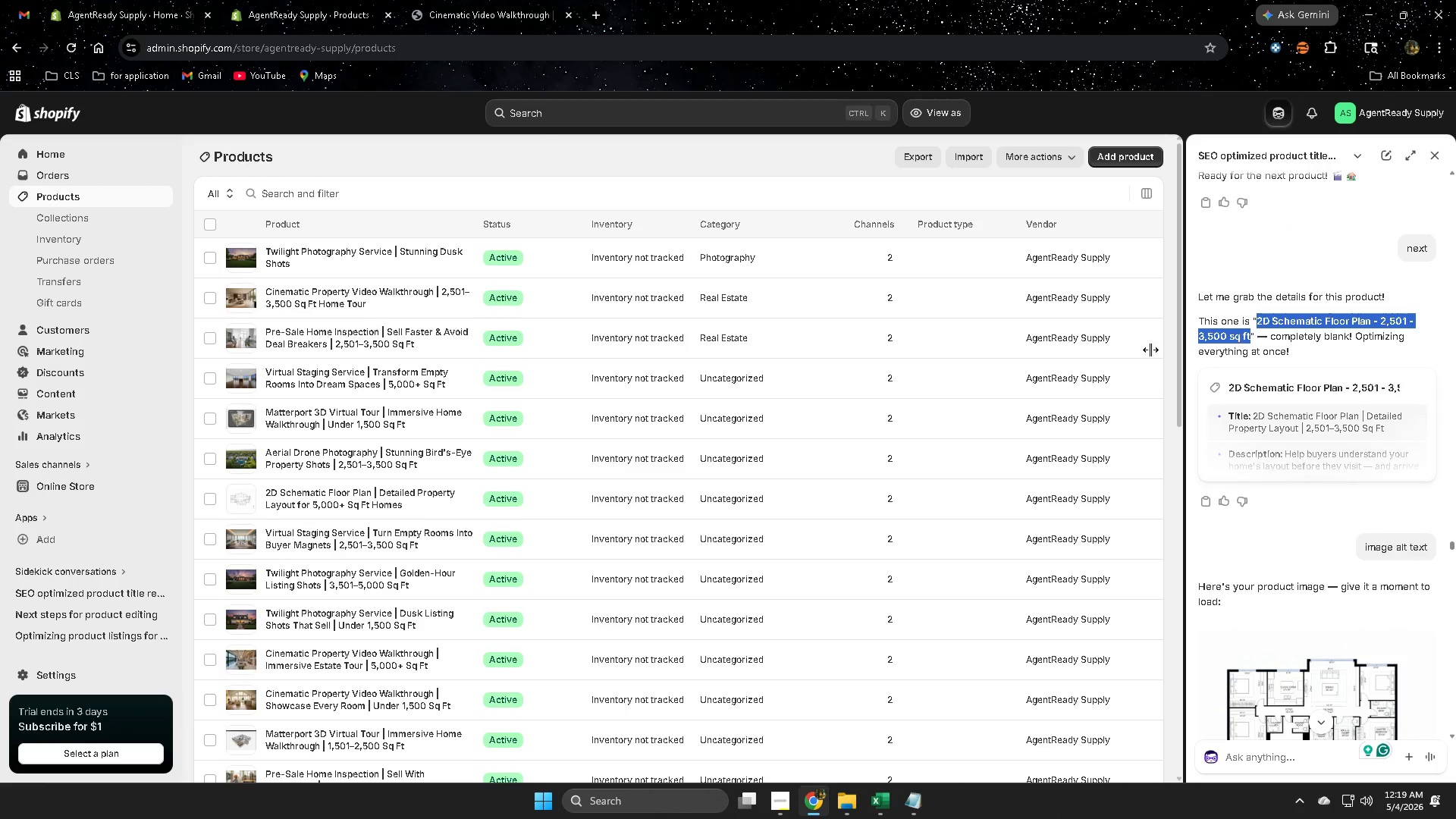 
key(Control+C)
 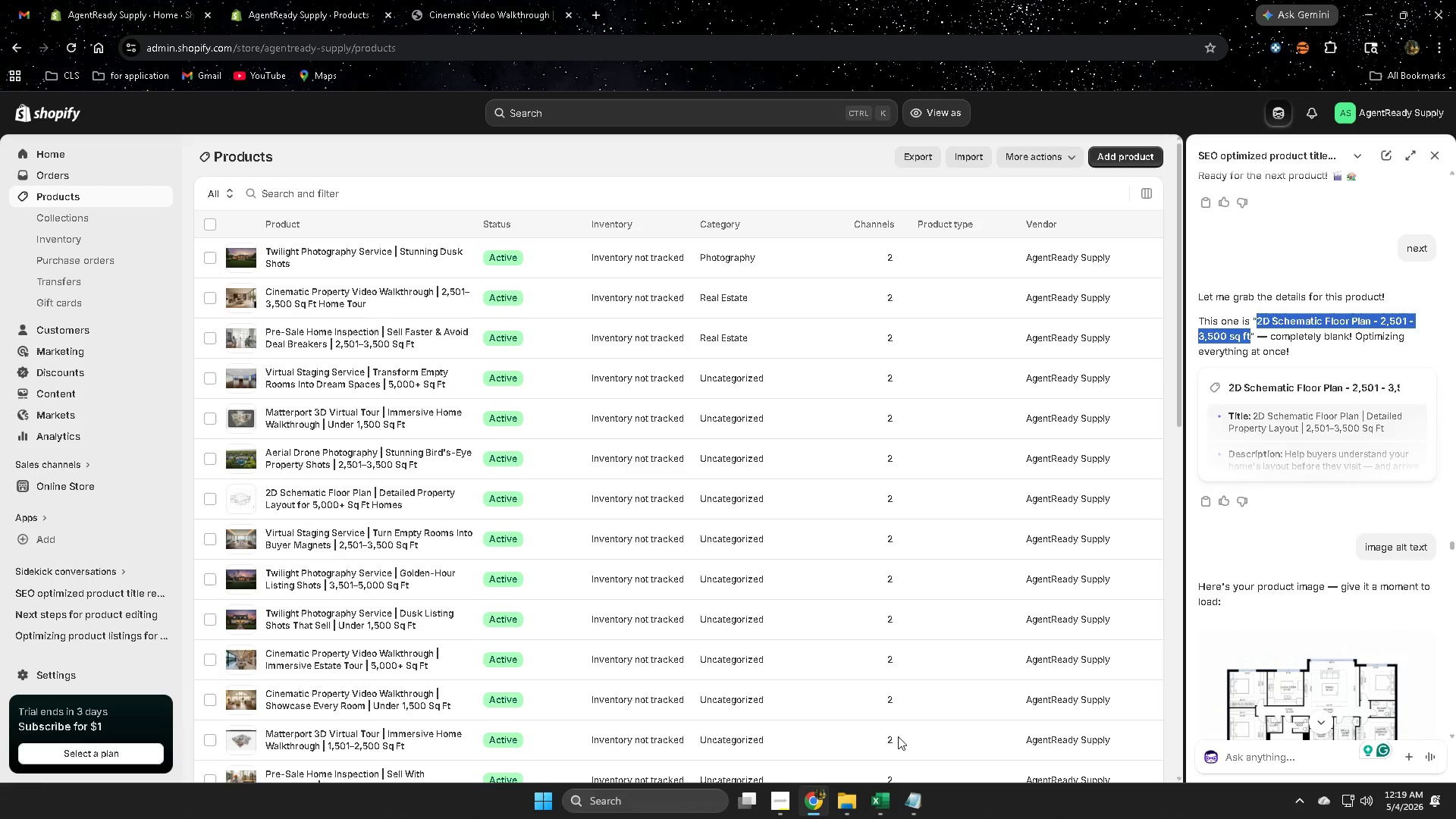 
left_click([878, 812])
 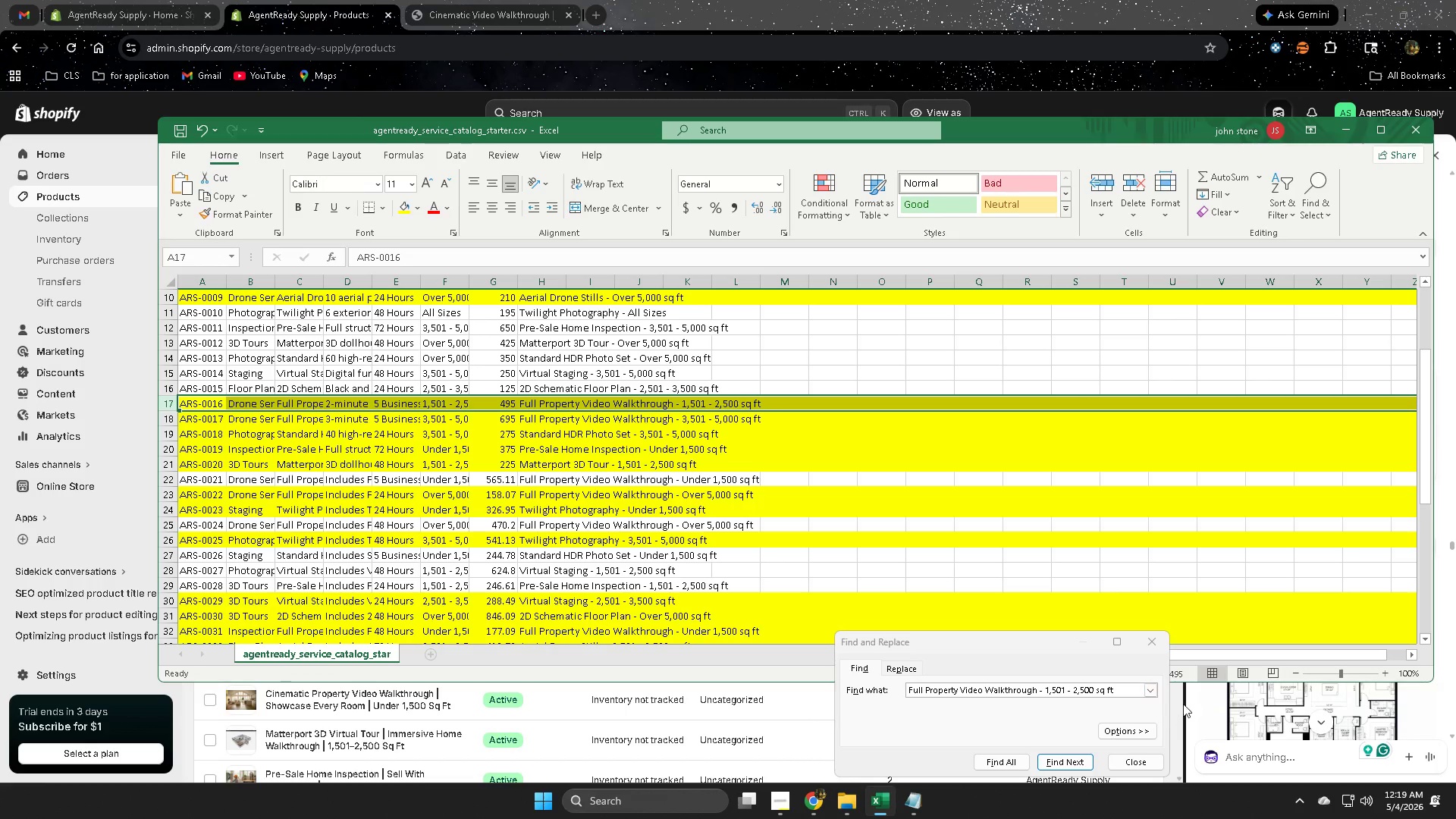 
left_click_drag(start_coordinate=[1154, 644], to_coordinate=[1154, 640])
 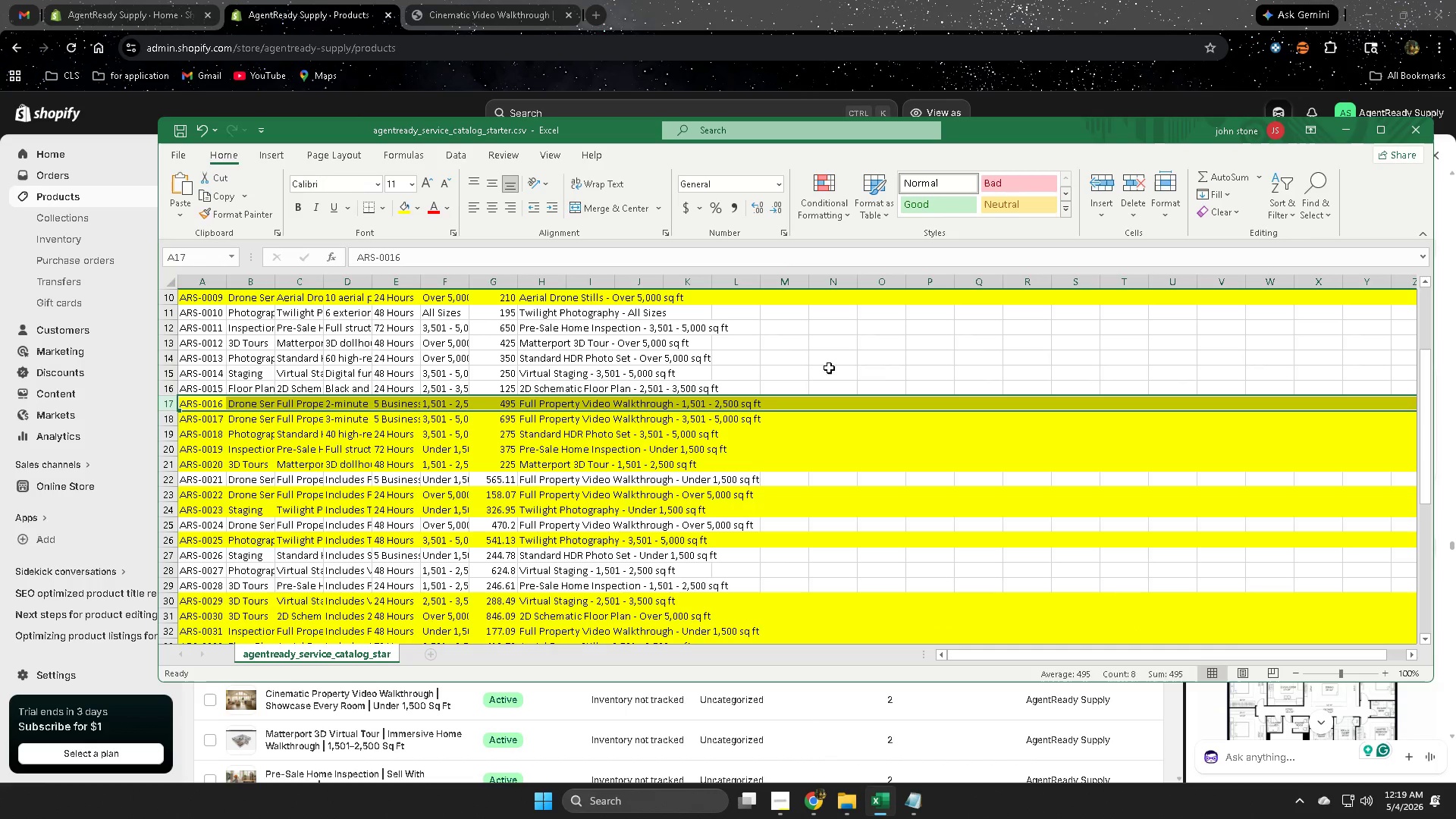 
left_click([824, 360])
 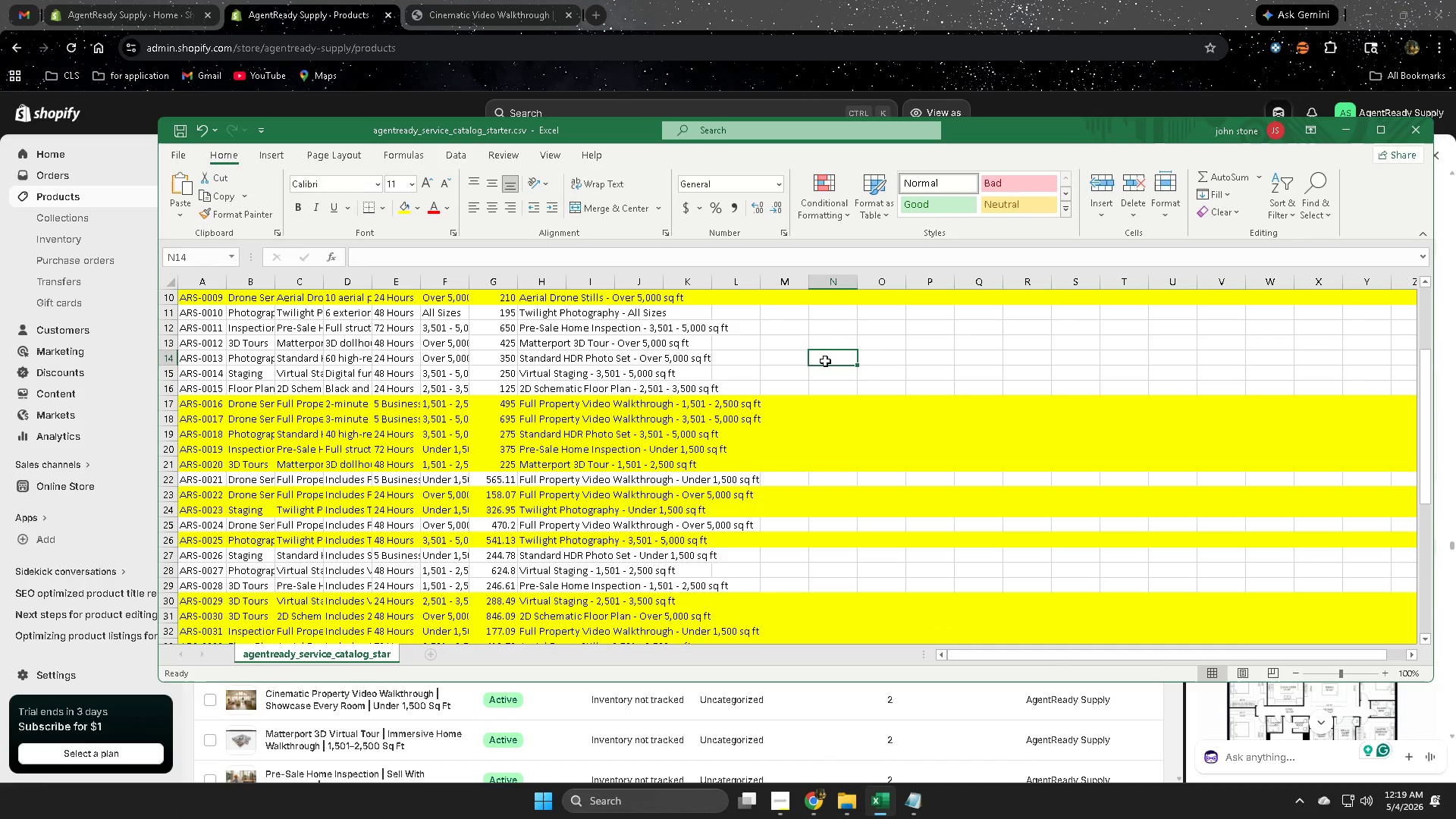 
key(Control+F)
 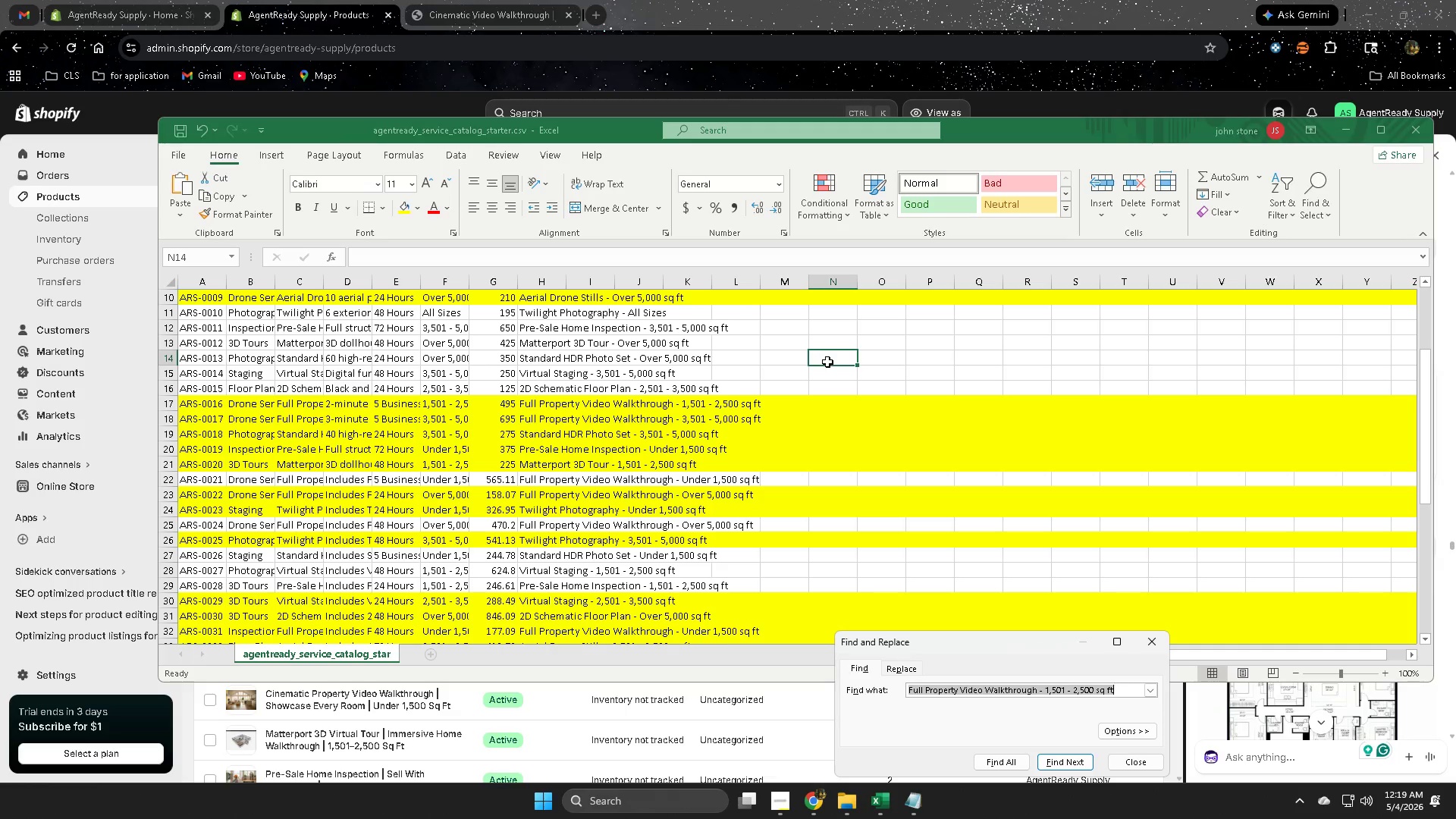 
key(Control+V)
 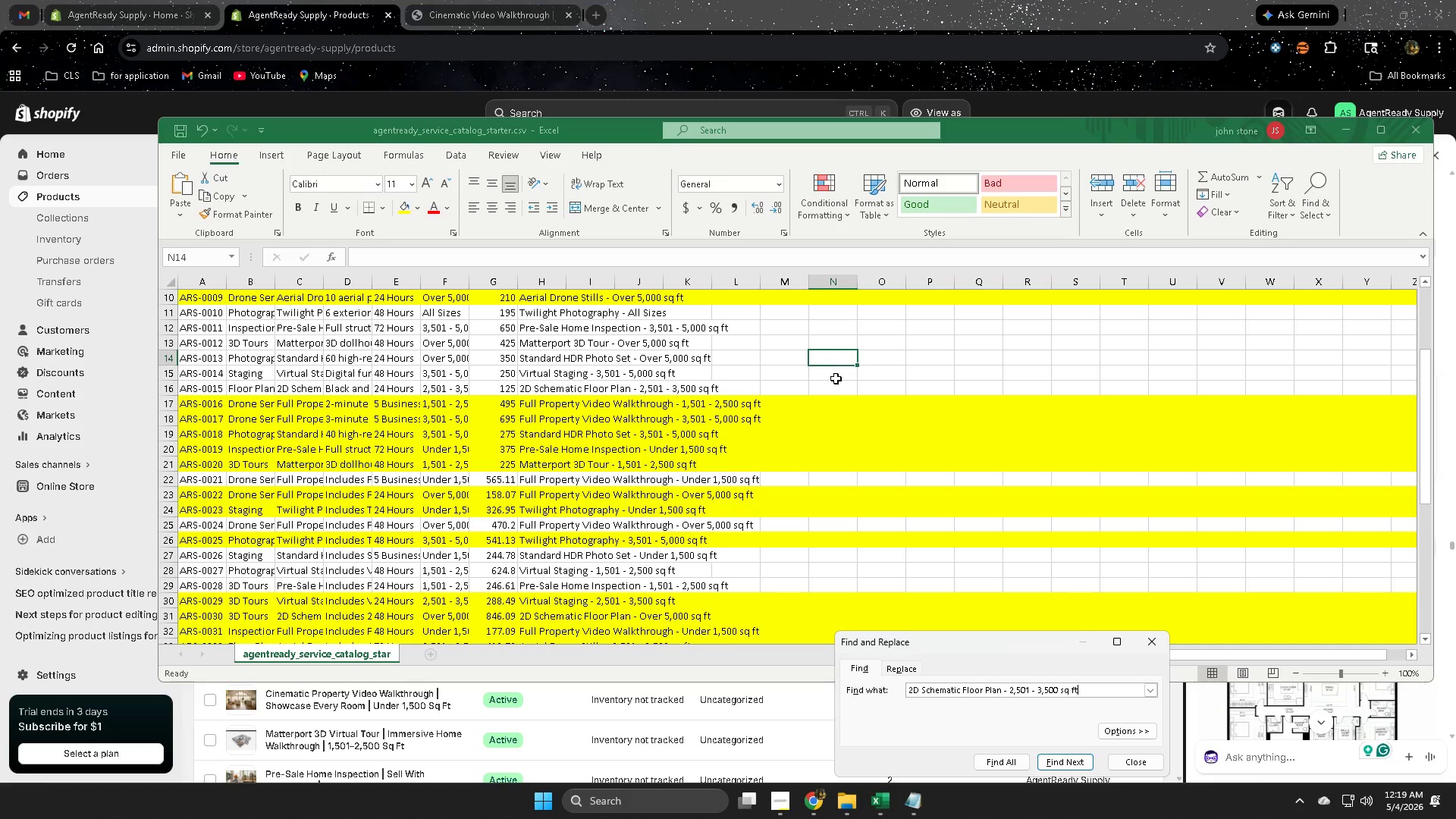 
key(Enter)
 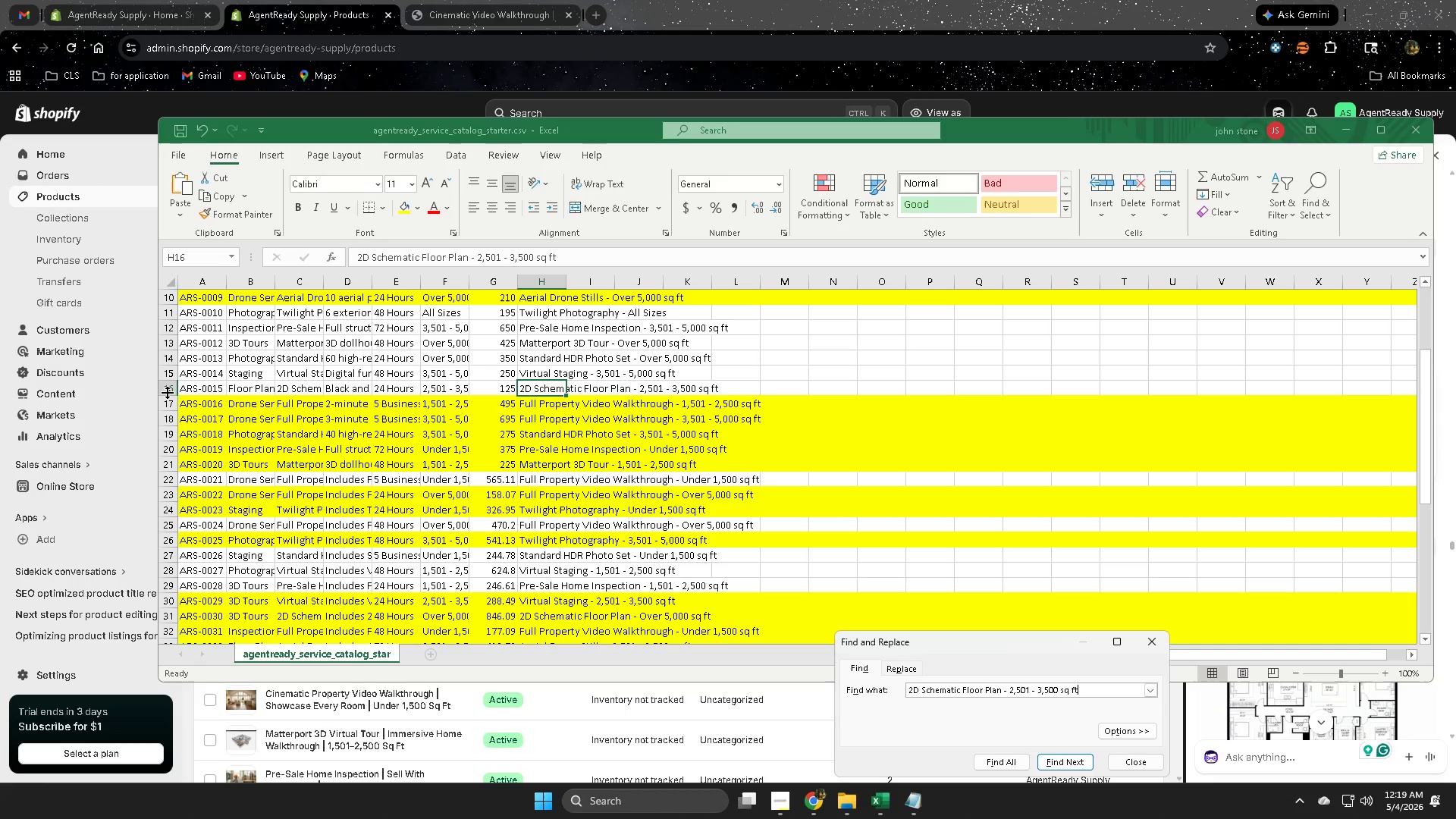 
left_click([167, 386])
 